 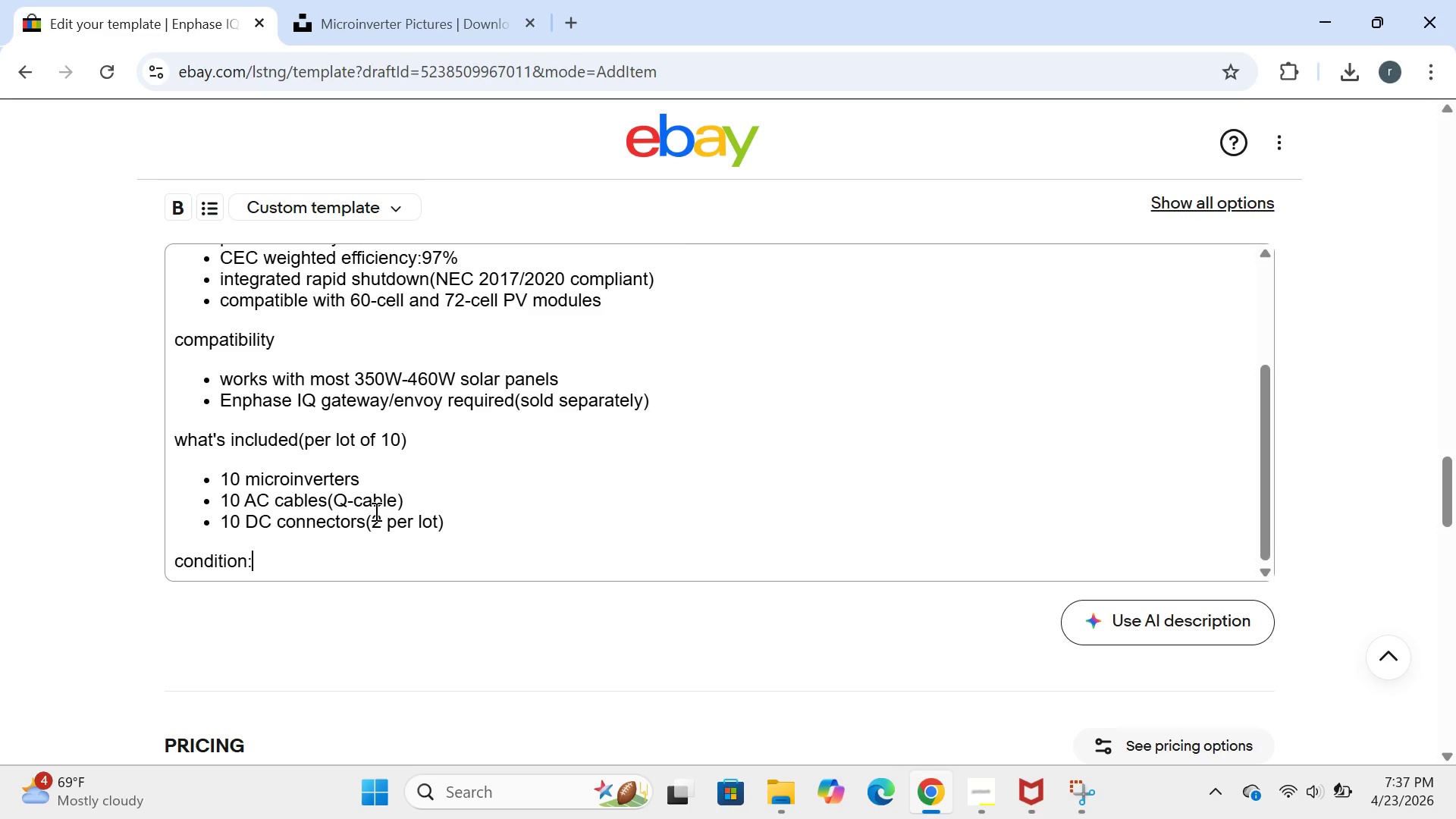 
type(jjkooio)
key(Backspace)
key(Backspace)
key(Backspace)
key(Backspace)
key(Backspace)
key(Backspace)
key(Backspace)
 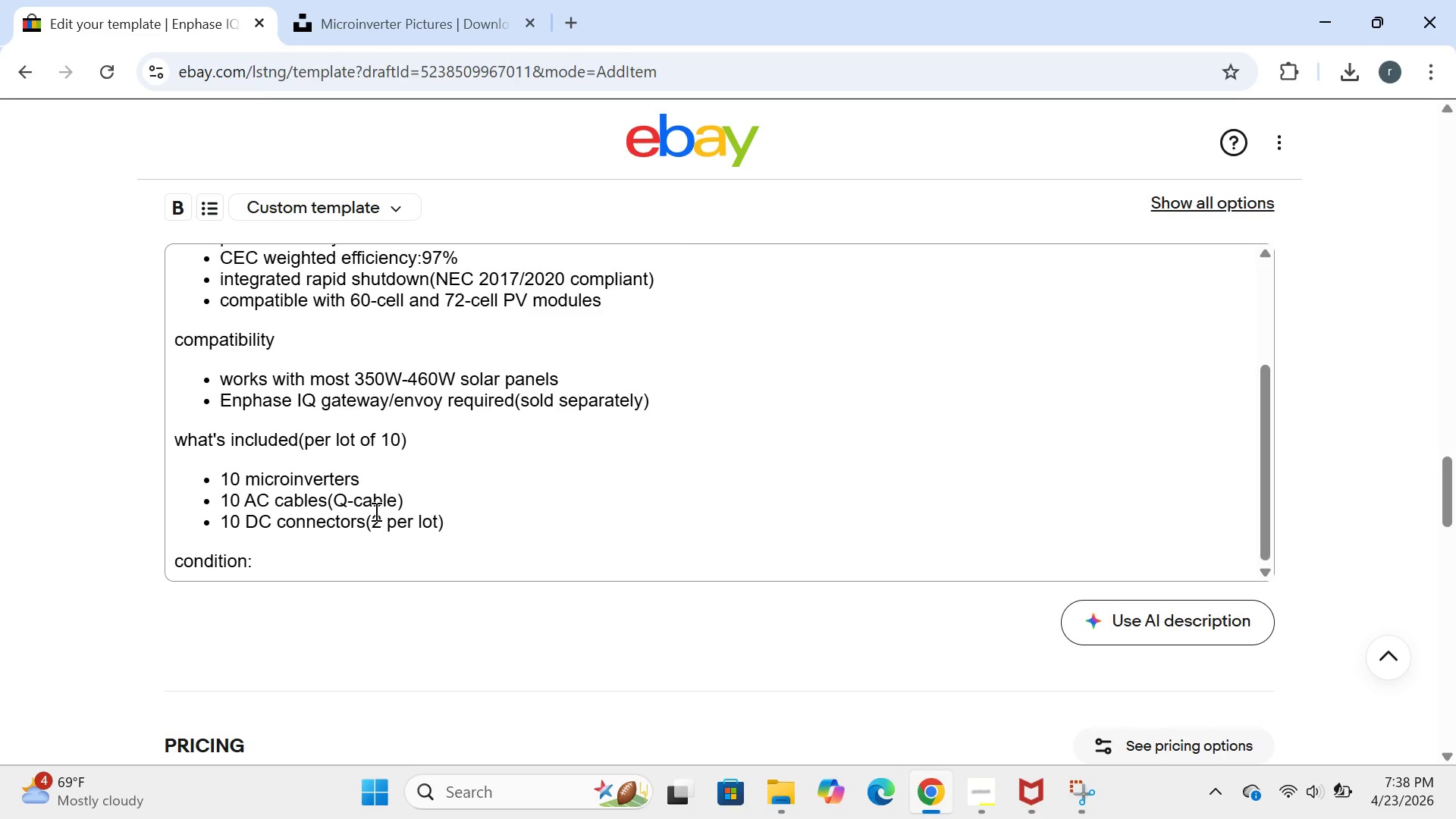 
wait(40.47)
 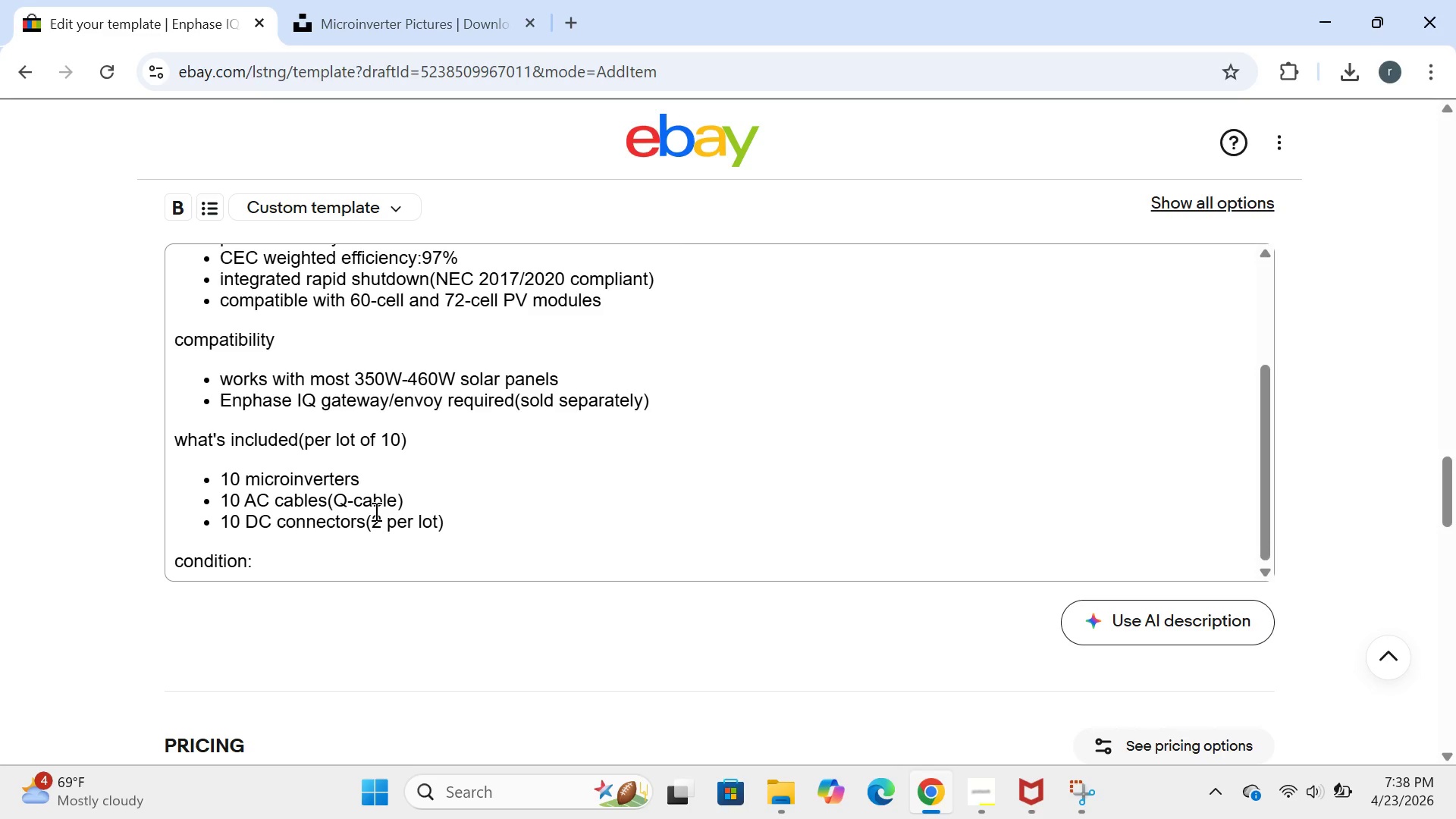 
type(new suro)
key(Backspace)
 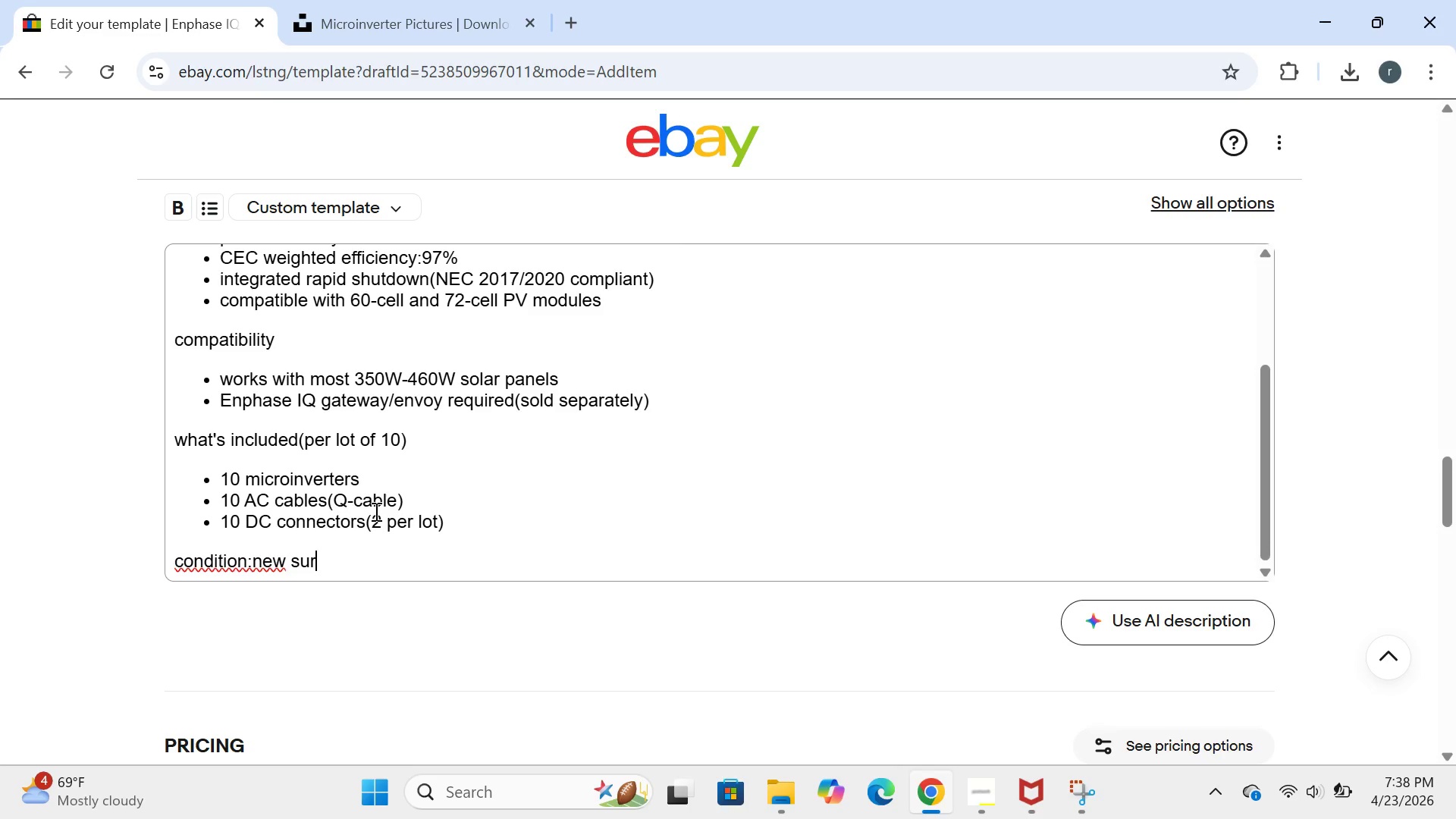 
key(ArrowLeft)
 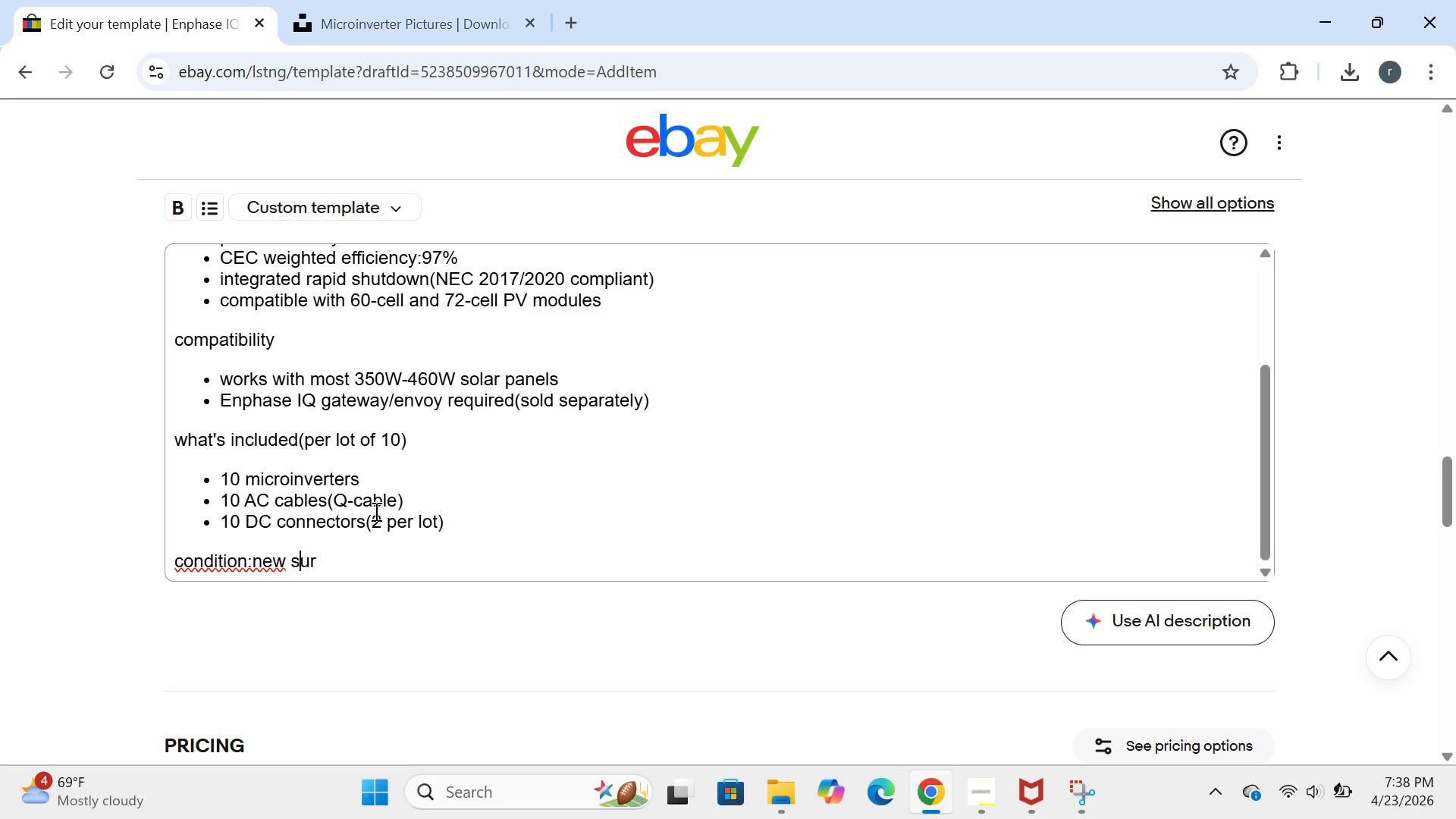 
key(ArrowLeft)
 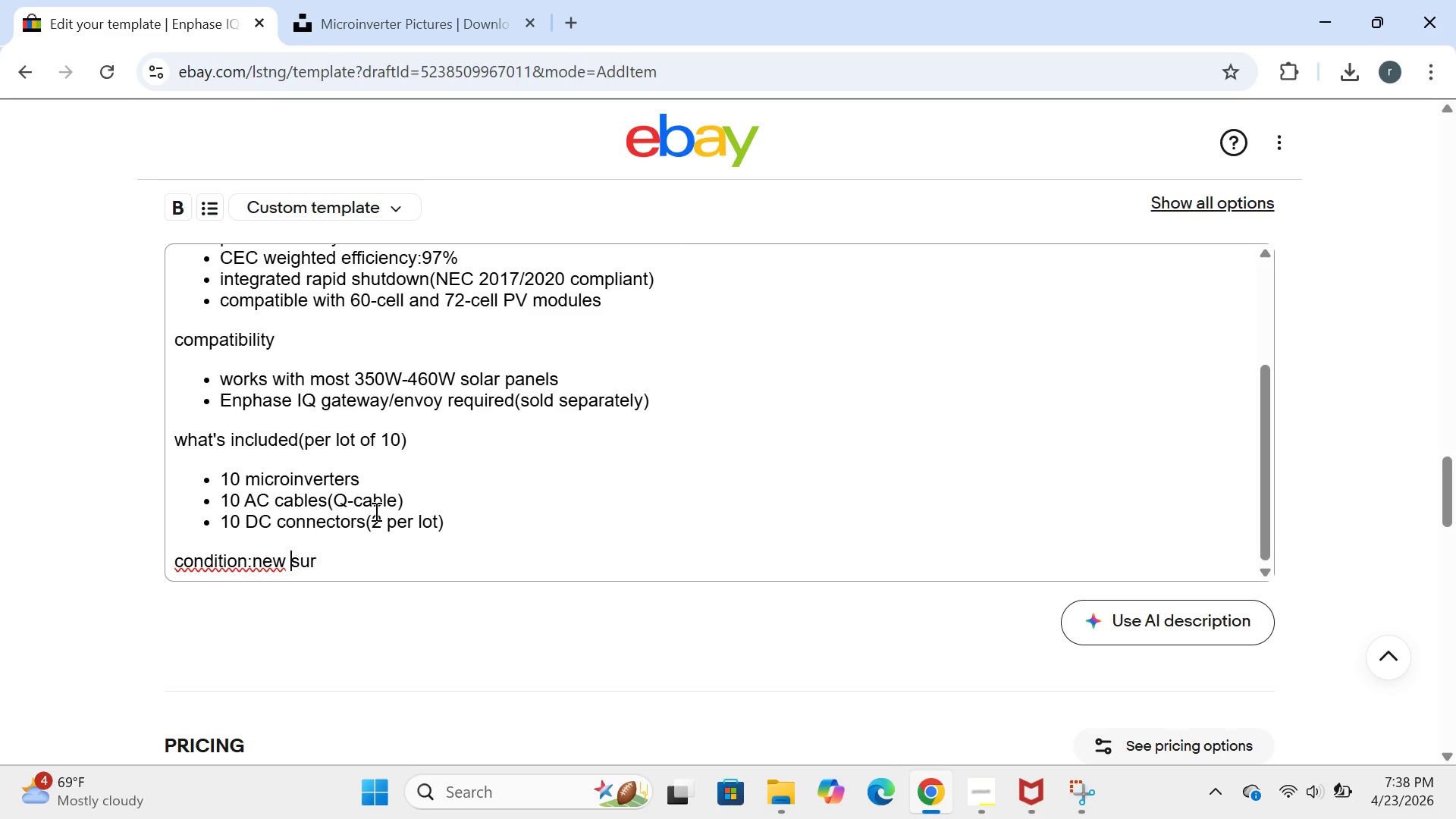 
key(ArrowLeft)
 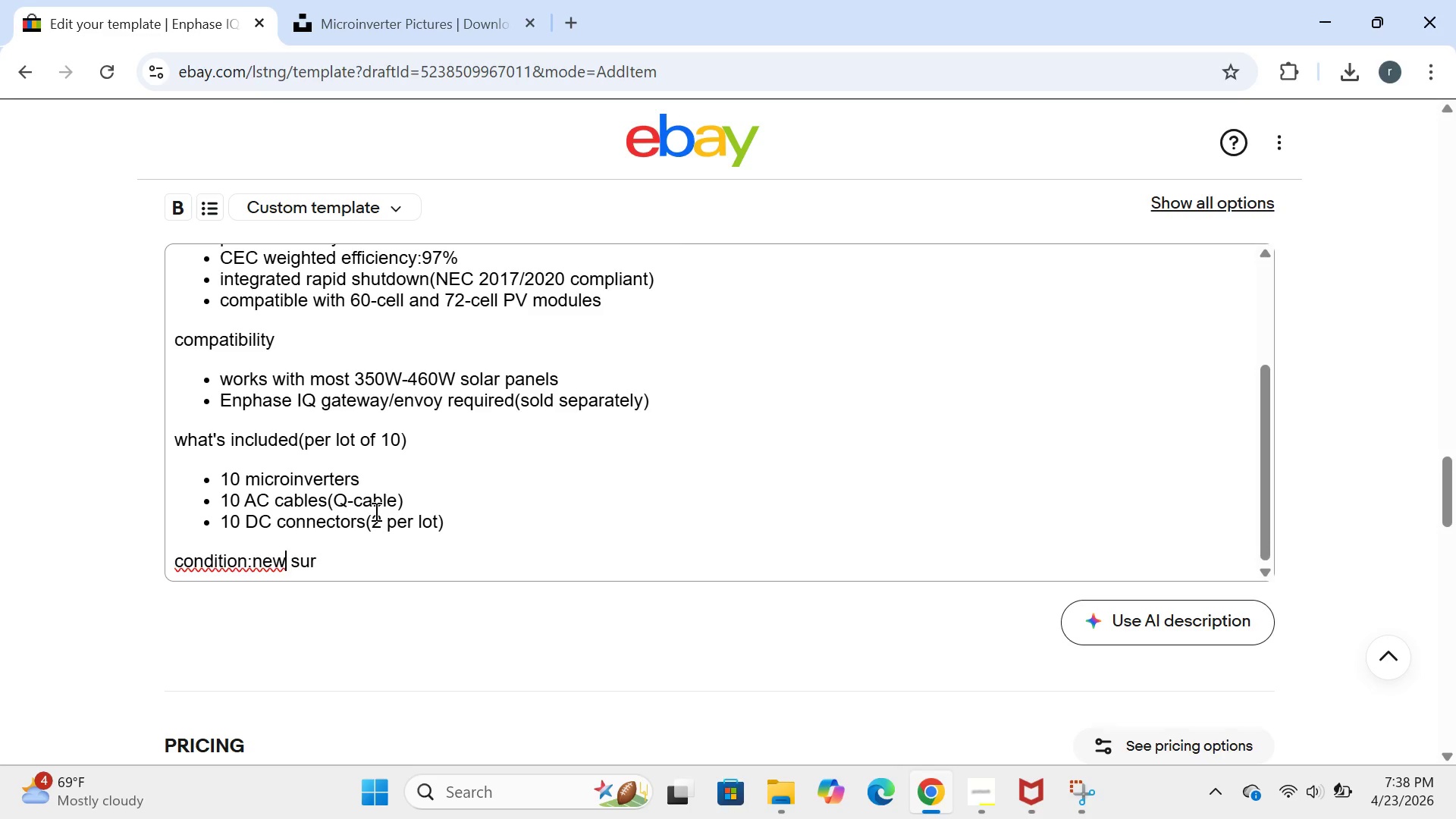 
key(ArrowLeft)
 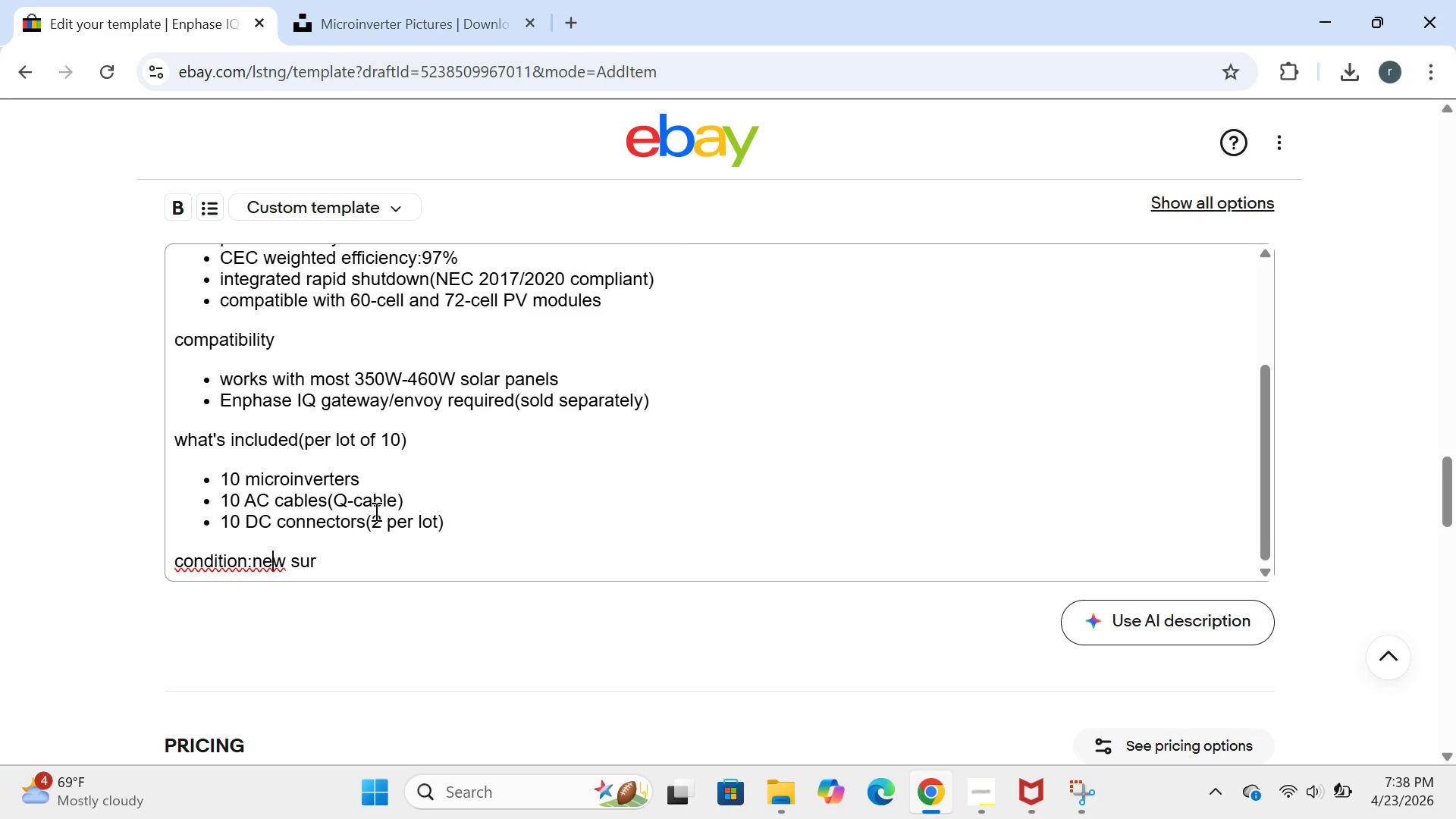 
key(ArrowLeft)
 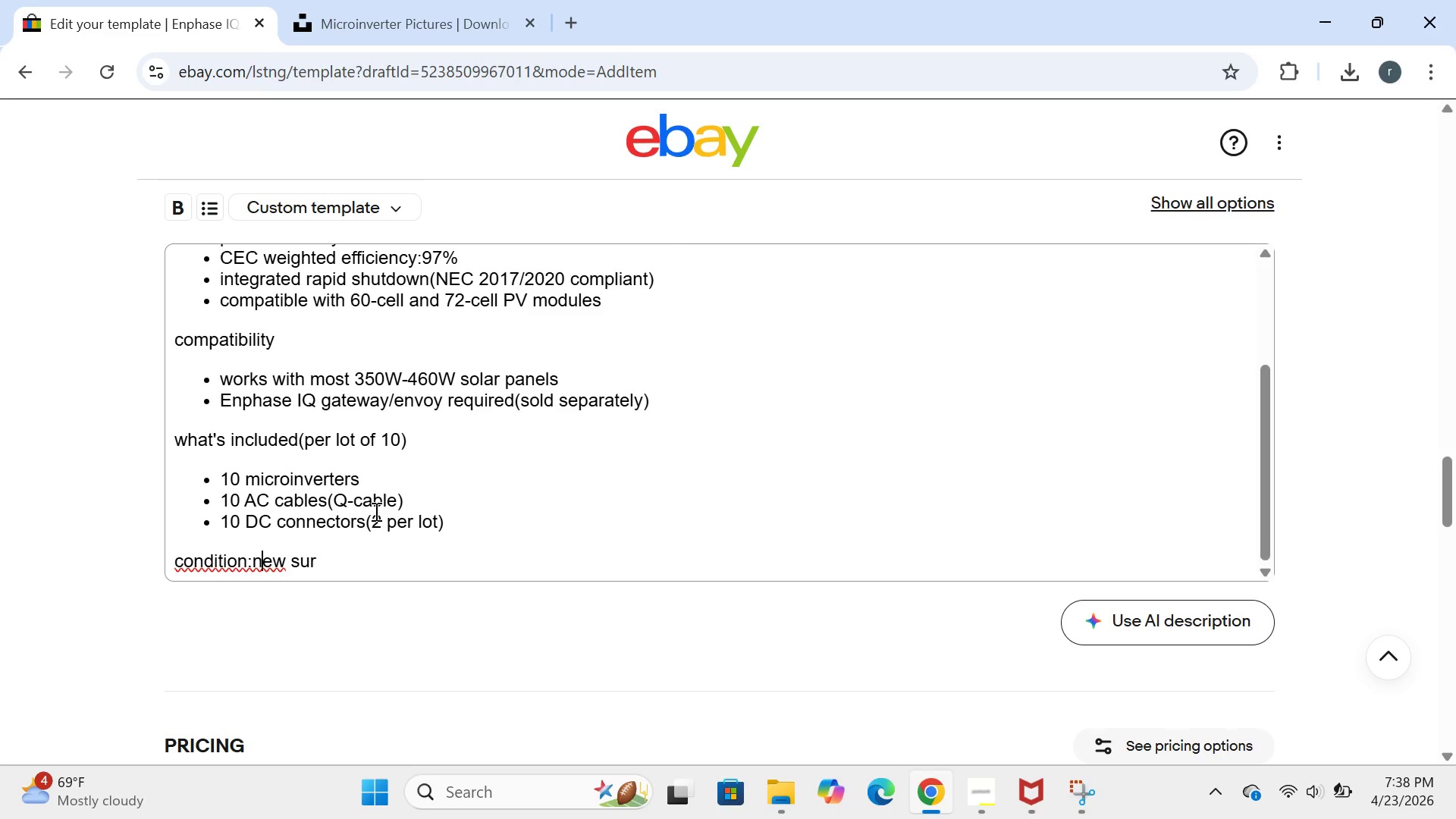 
key(ArrowLeft)
 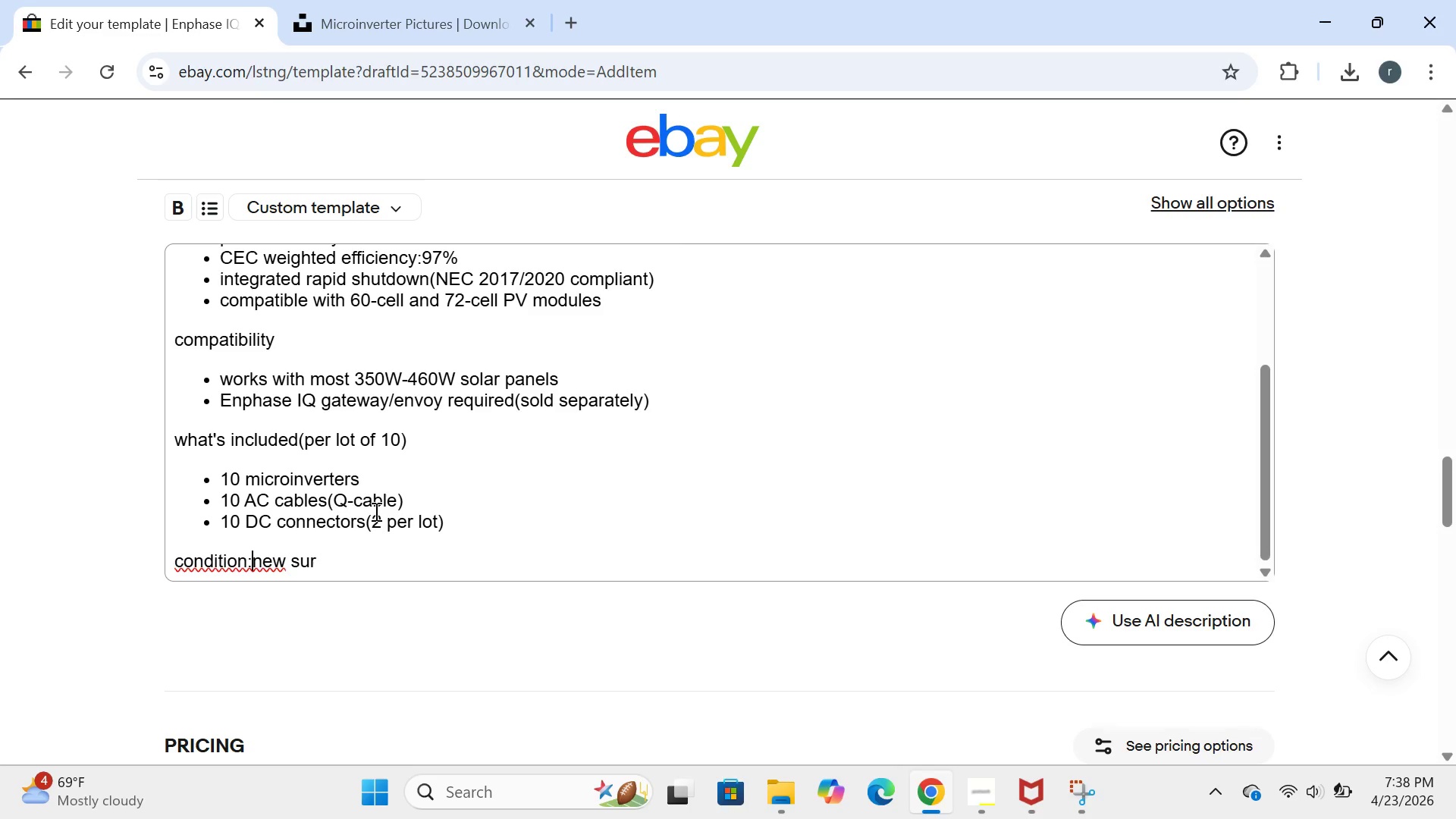 
key(ArrowLeft)
 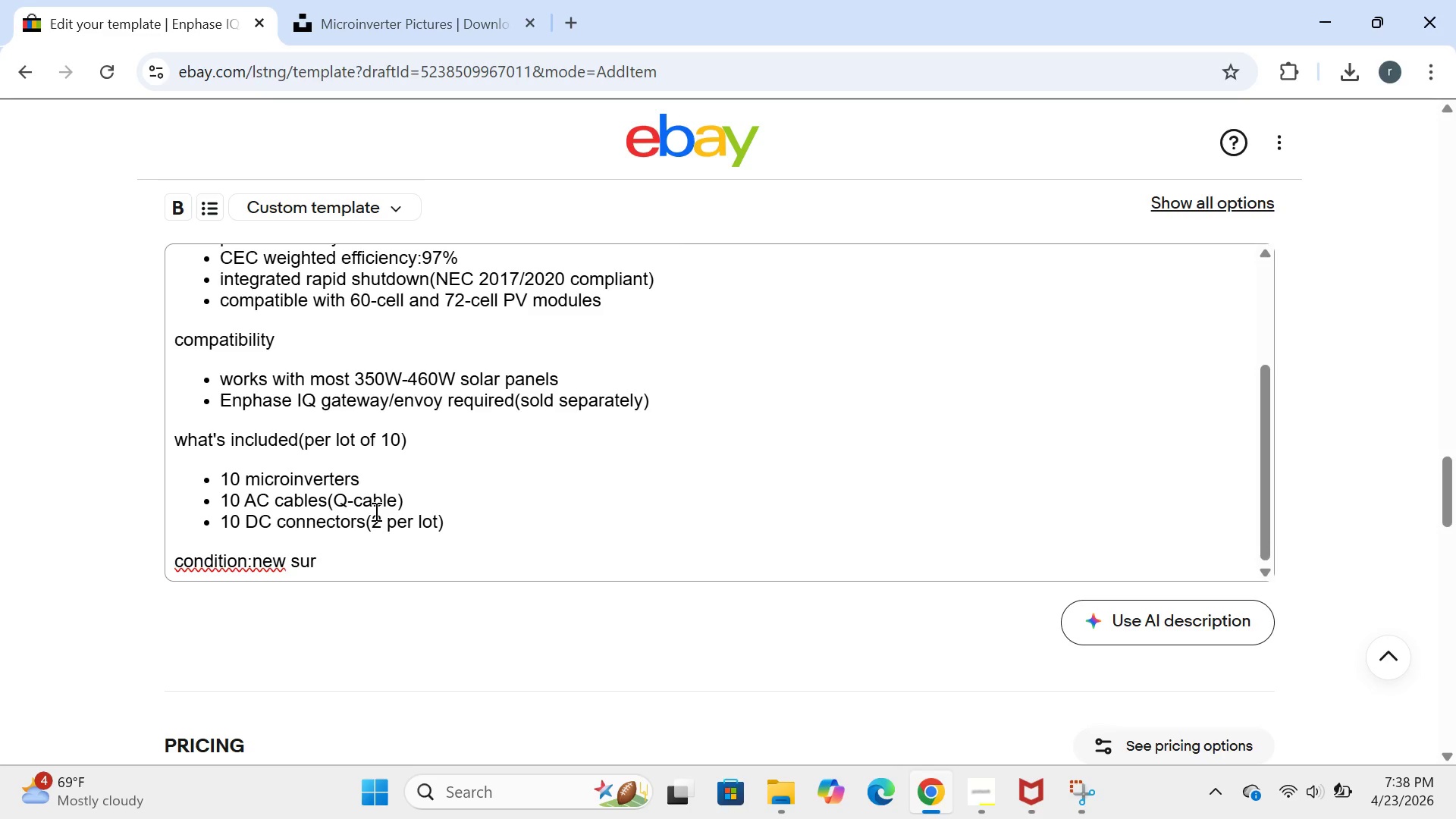 
wait(5.22)
 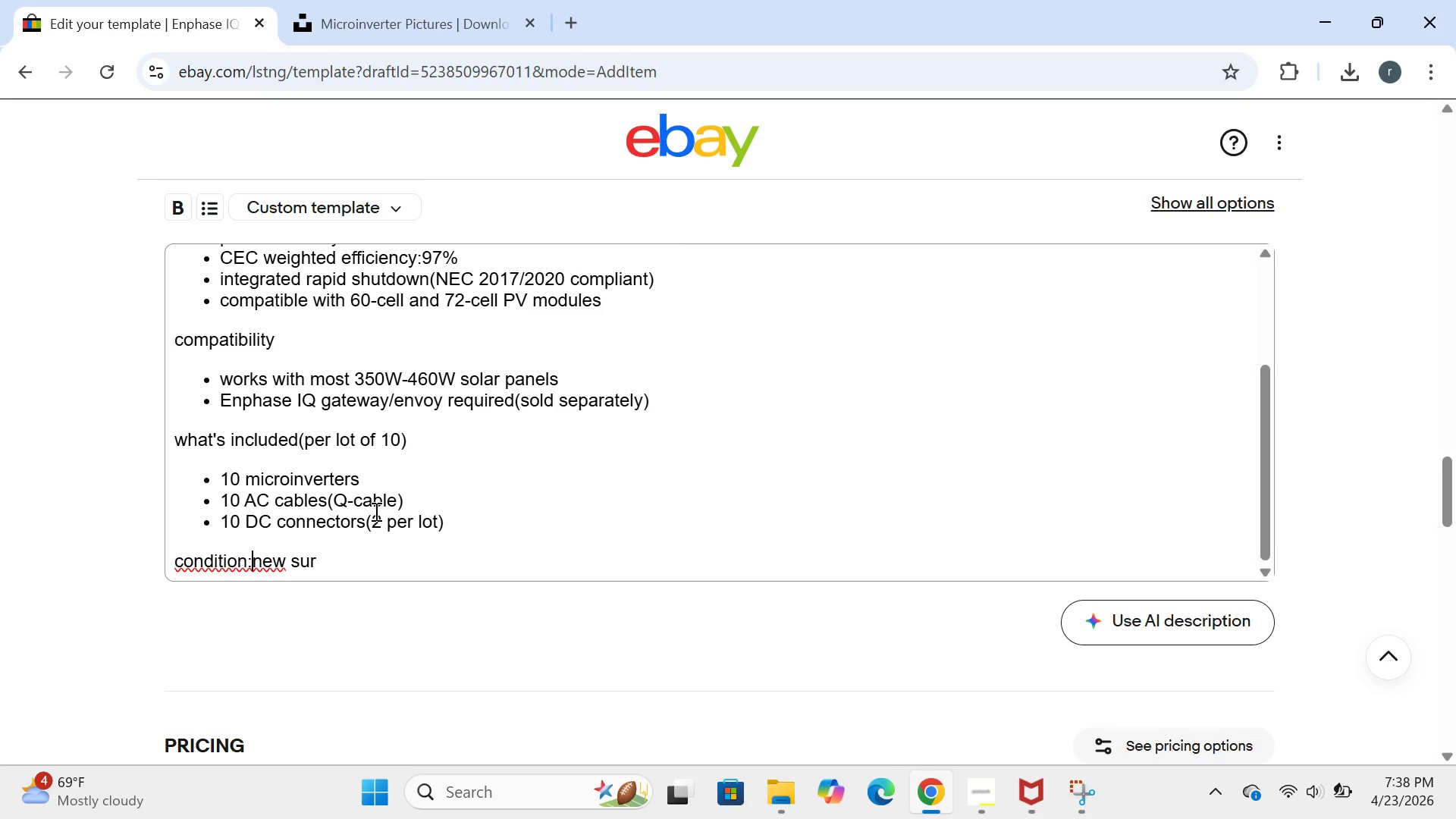 
key(Enter)
 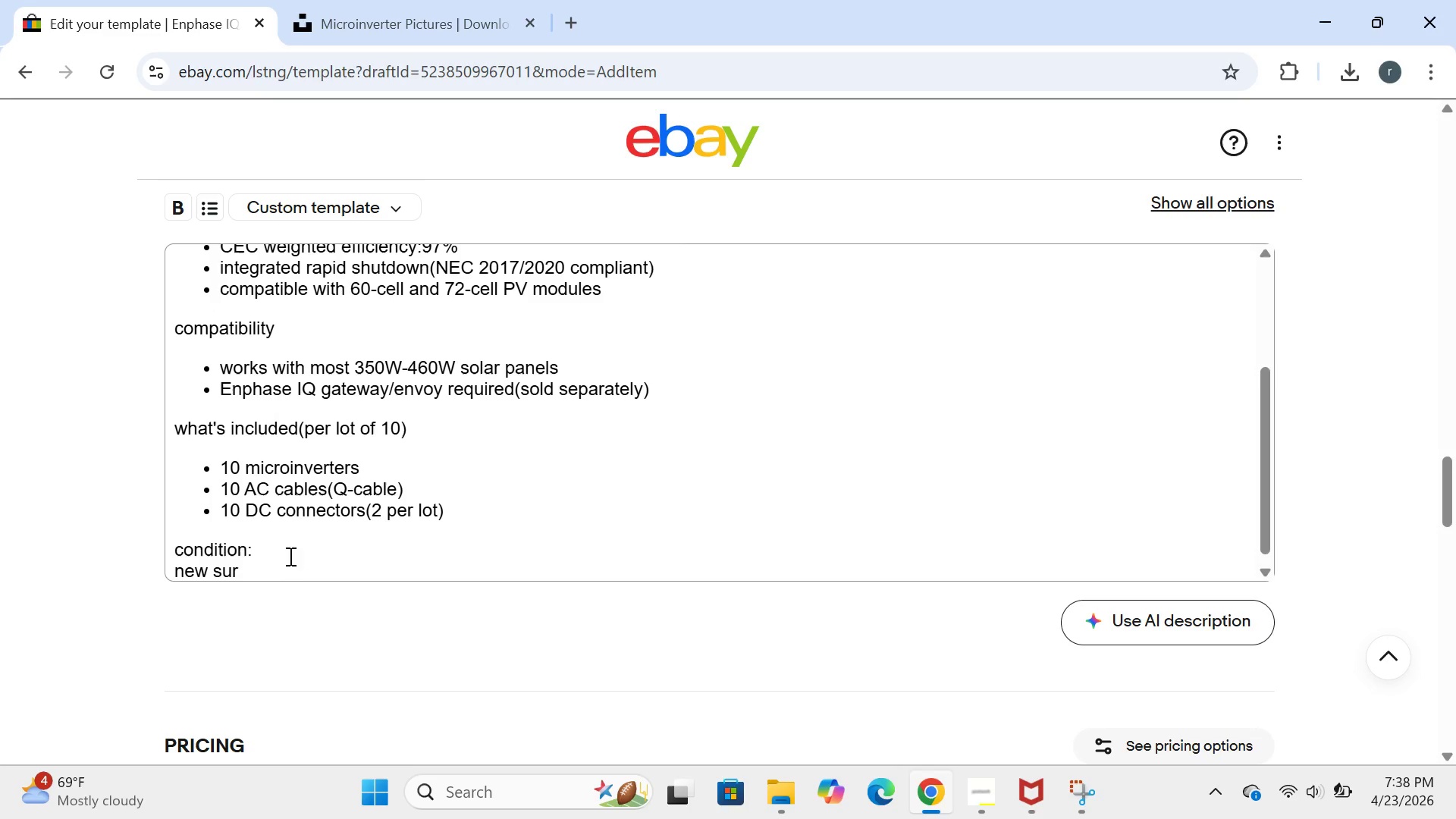 
left_click([263, 576])
 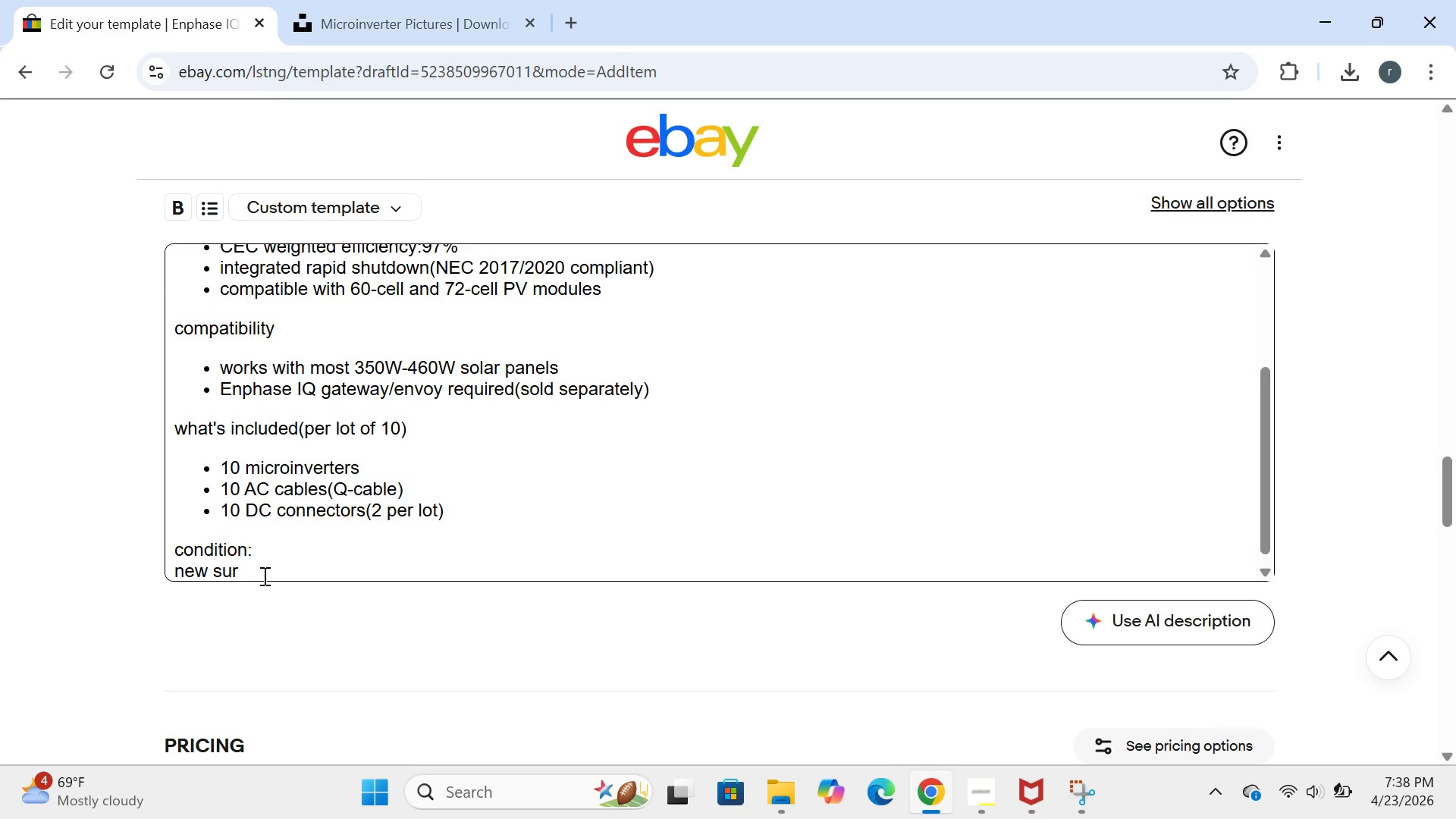 
type(plus,)
key(Backspace)
type(.factory seaks )
 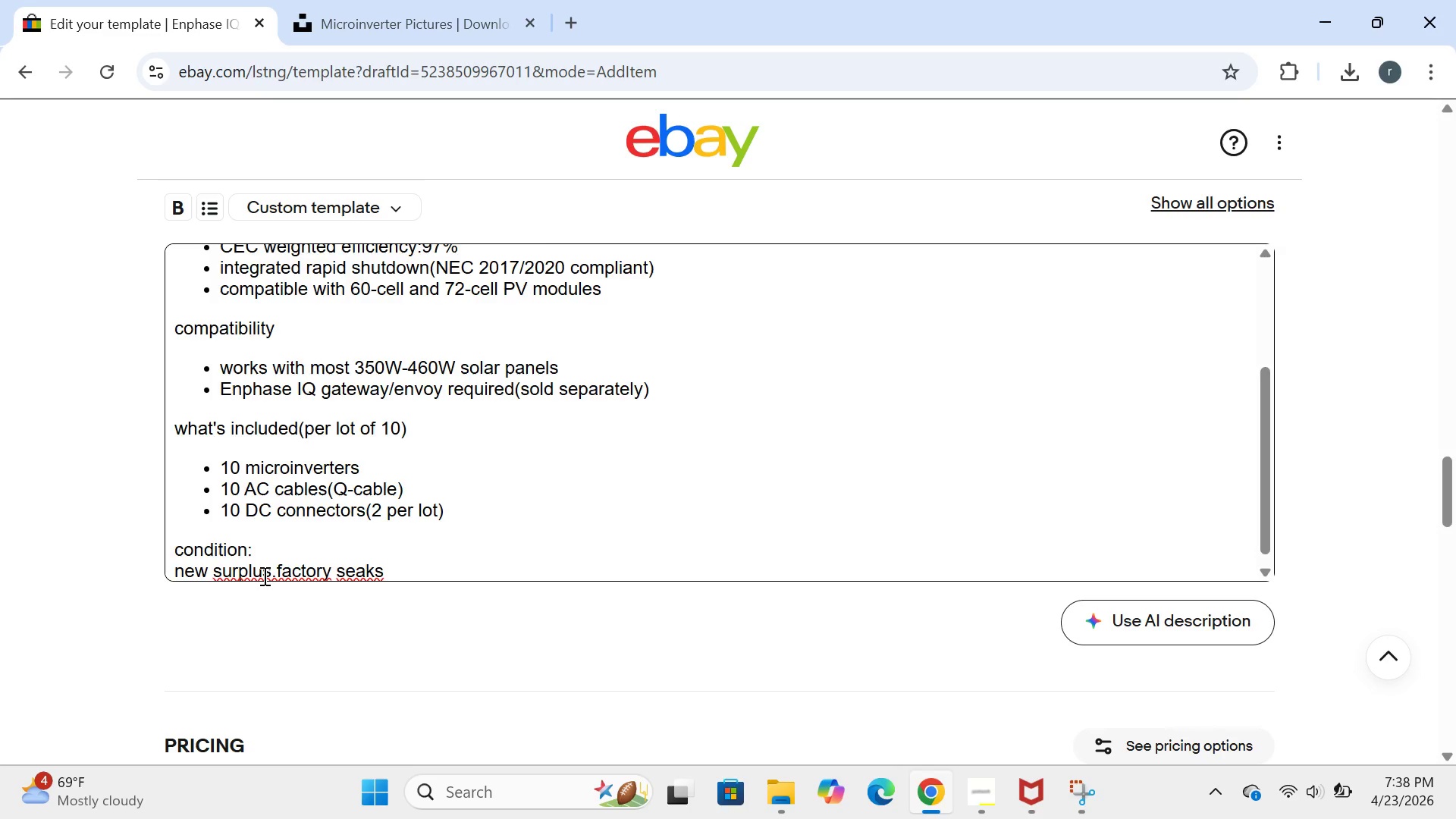 
key(Enter)
 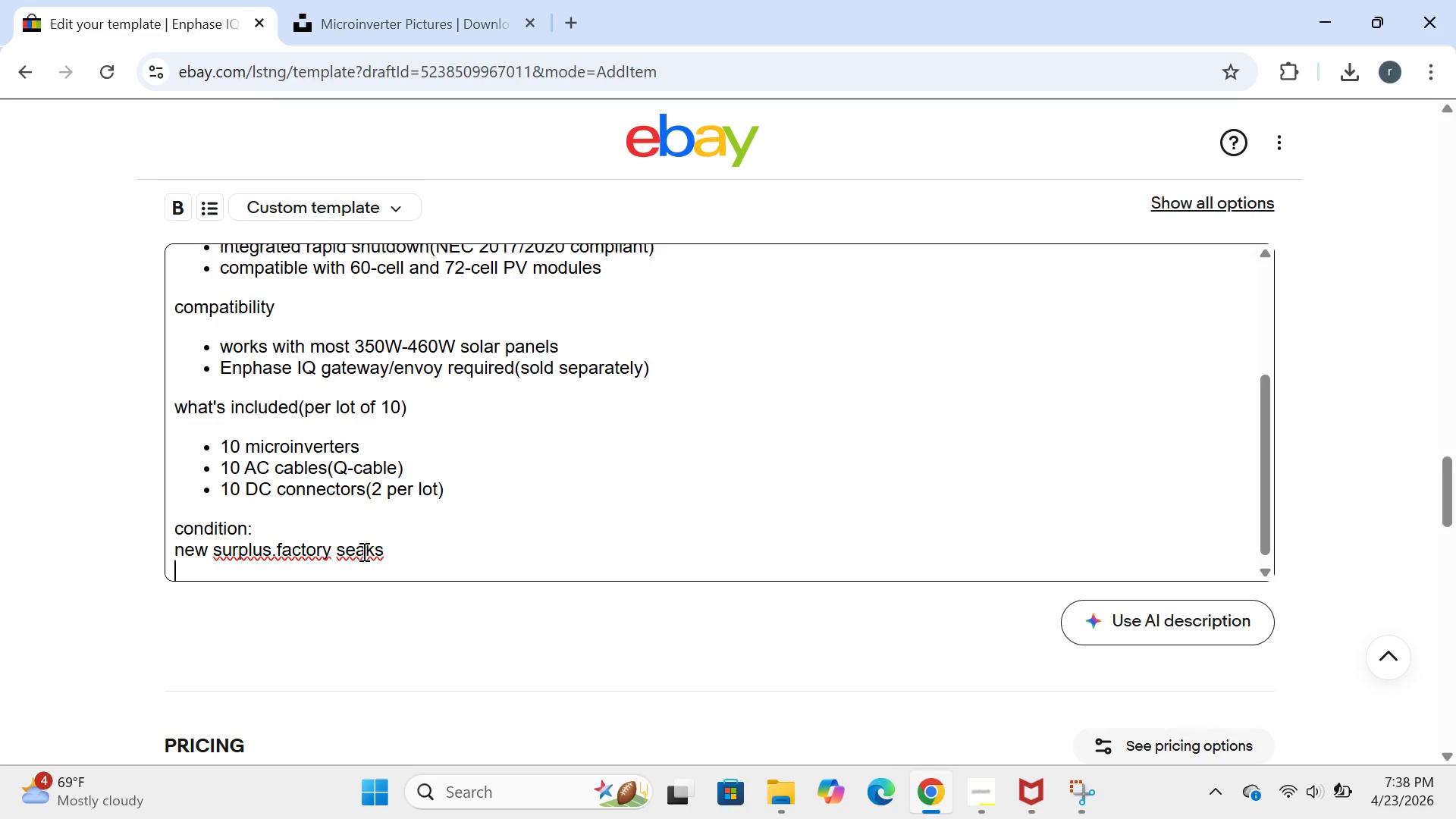 
left_click([401, 543])
 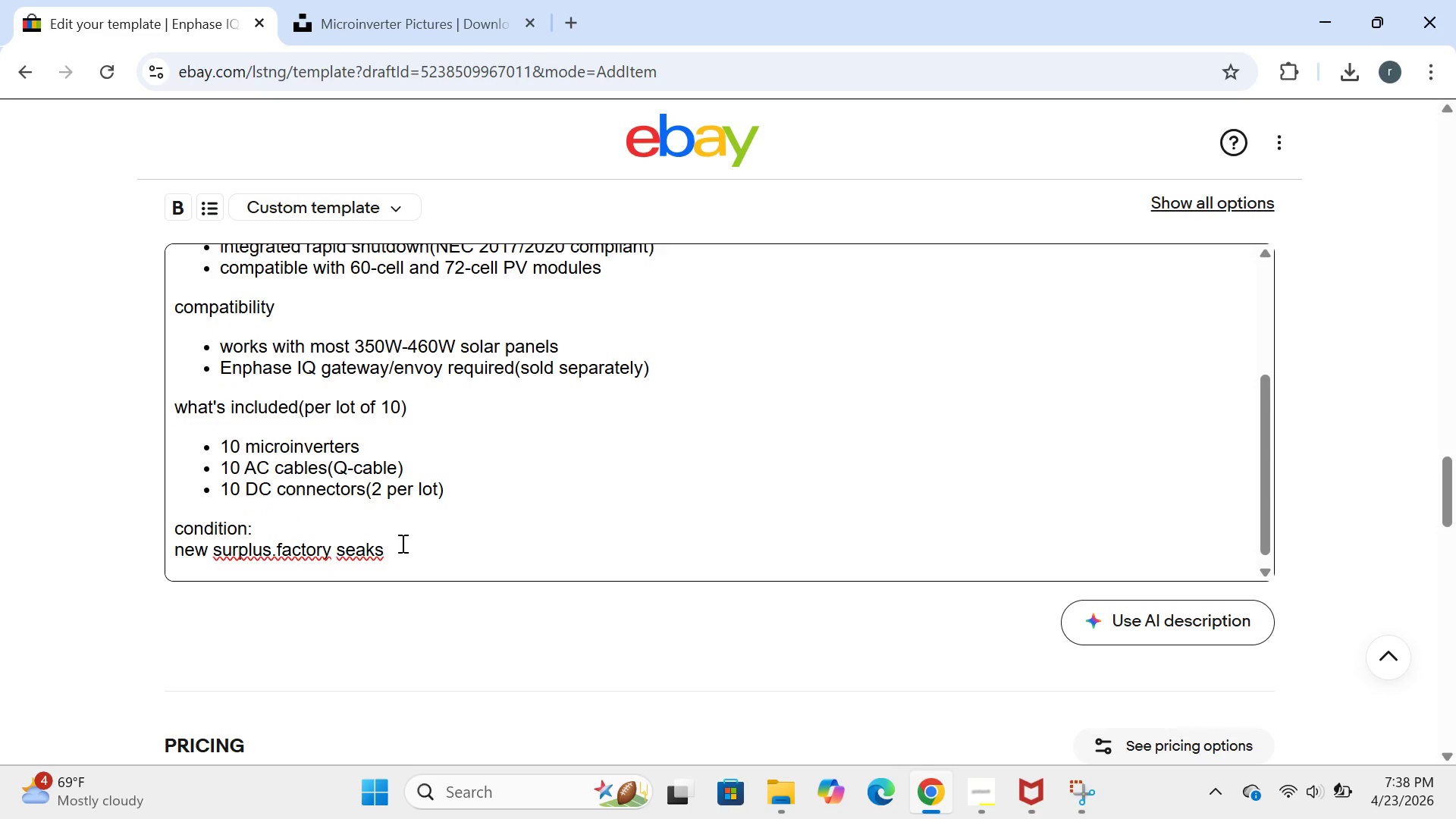 
key(Backspace)
 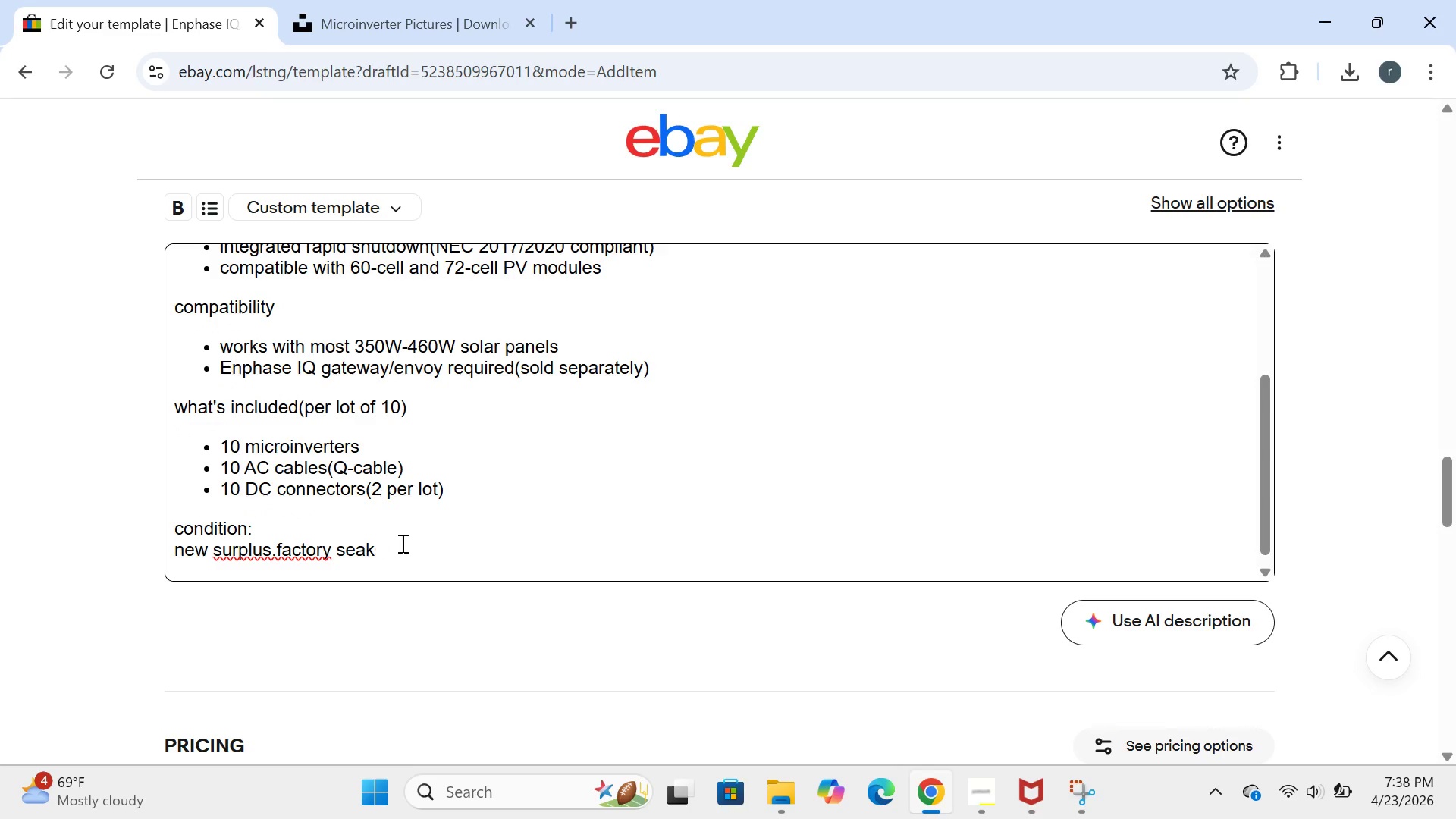 
key(Backspace)
 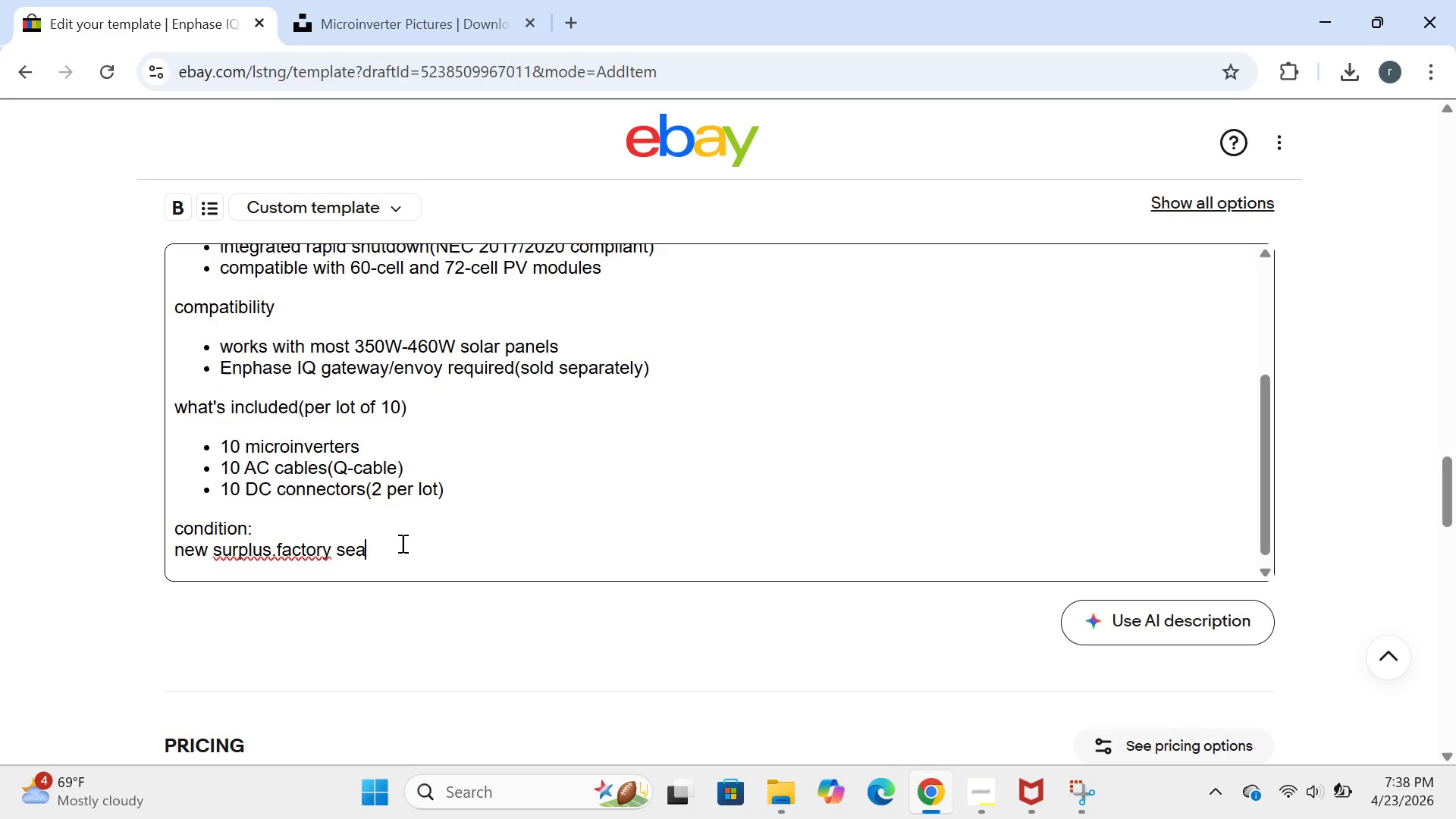 
key(Backspace)
 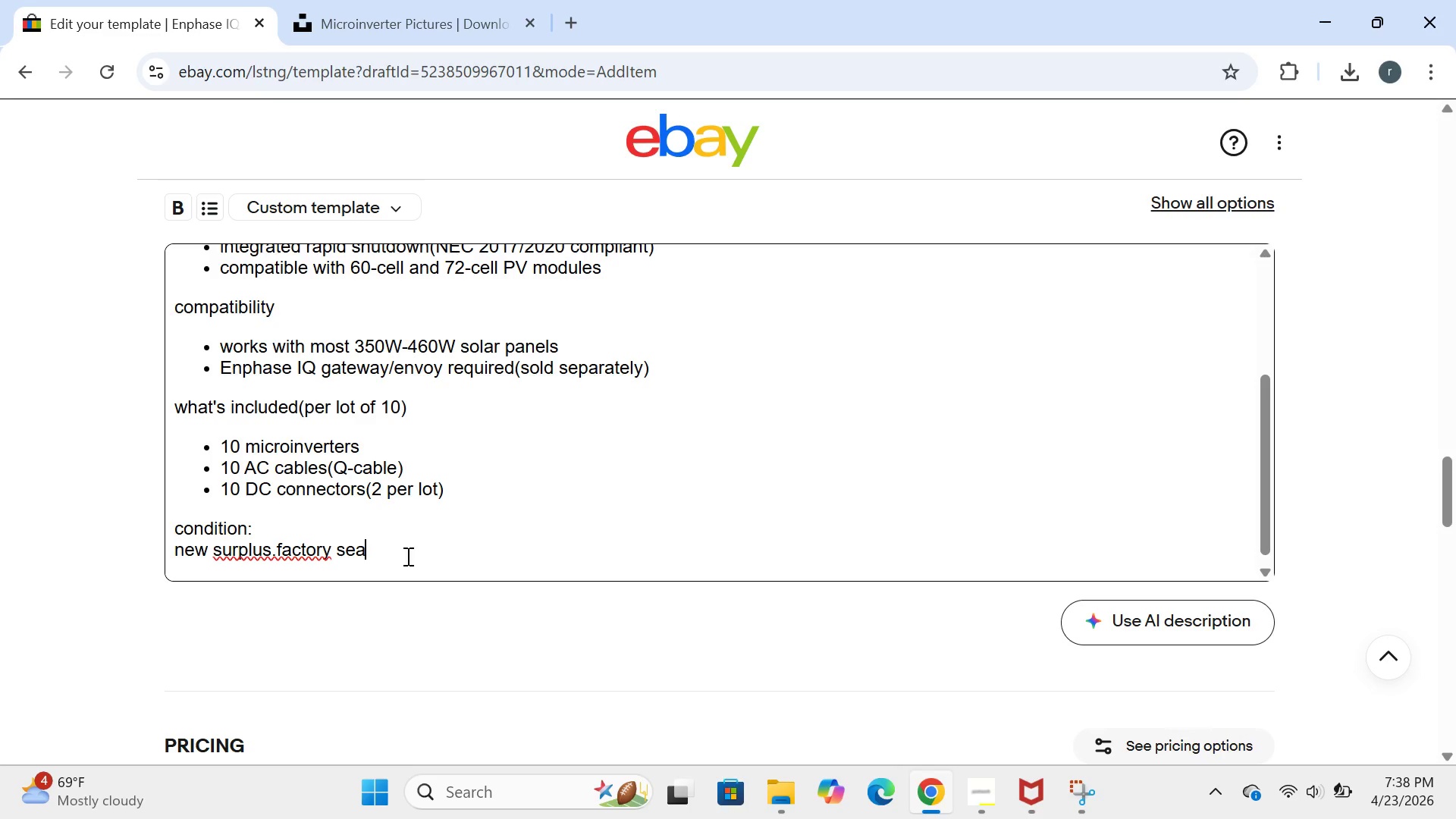 
wait(5.66)
 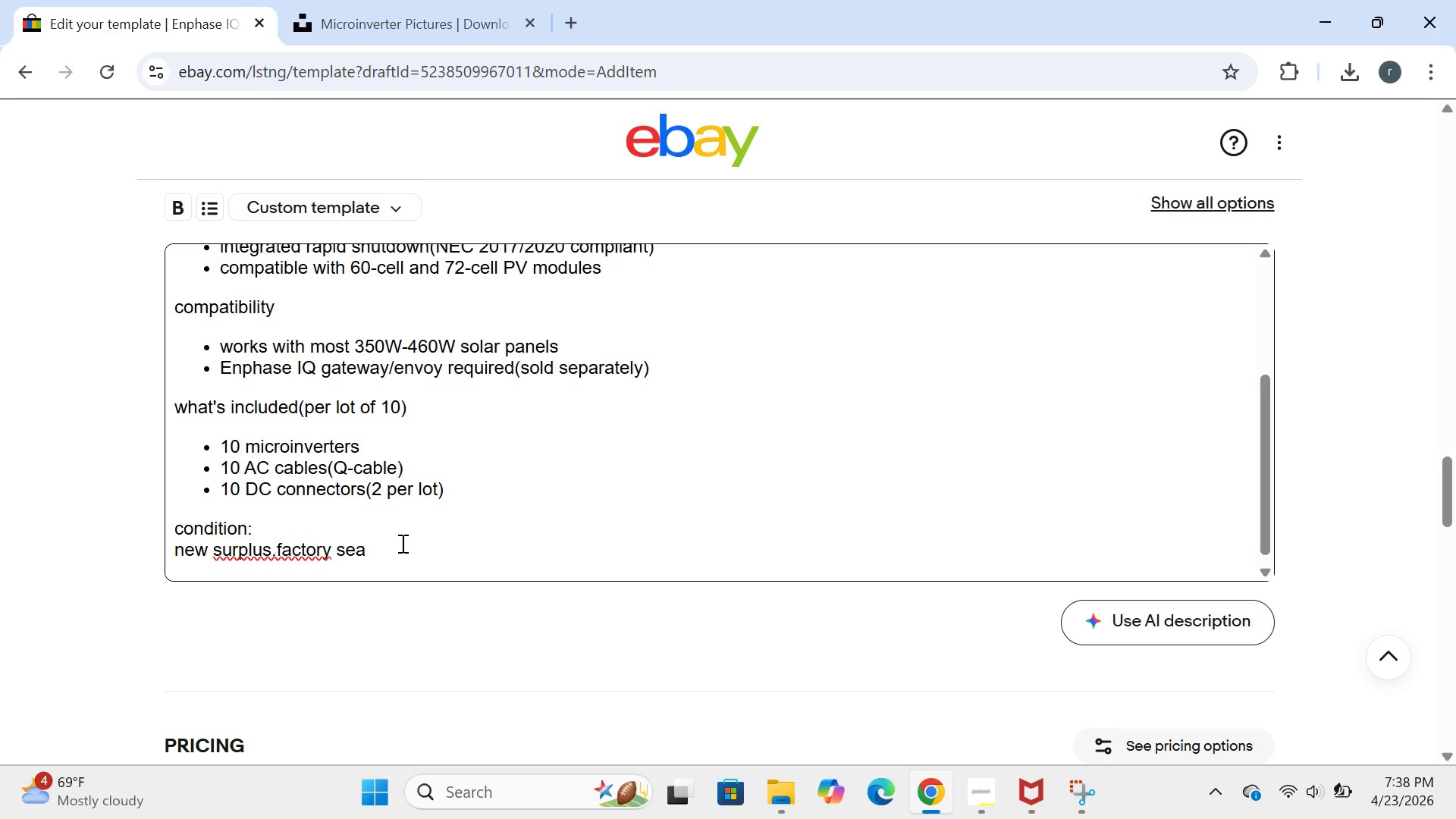 
type(ls intact )
key(Backspace)
type(.)
 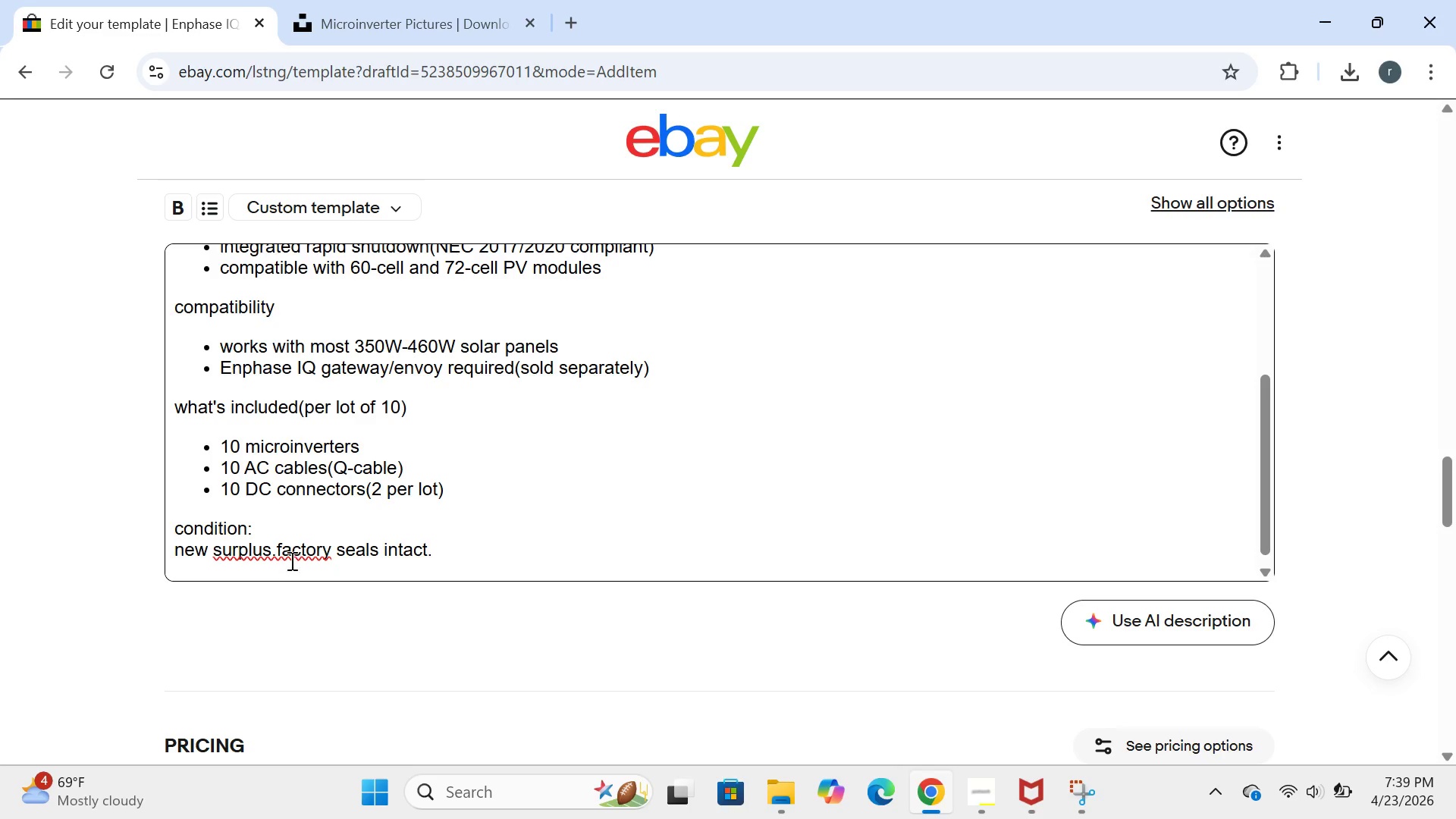 
left_click([277, 552])
 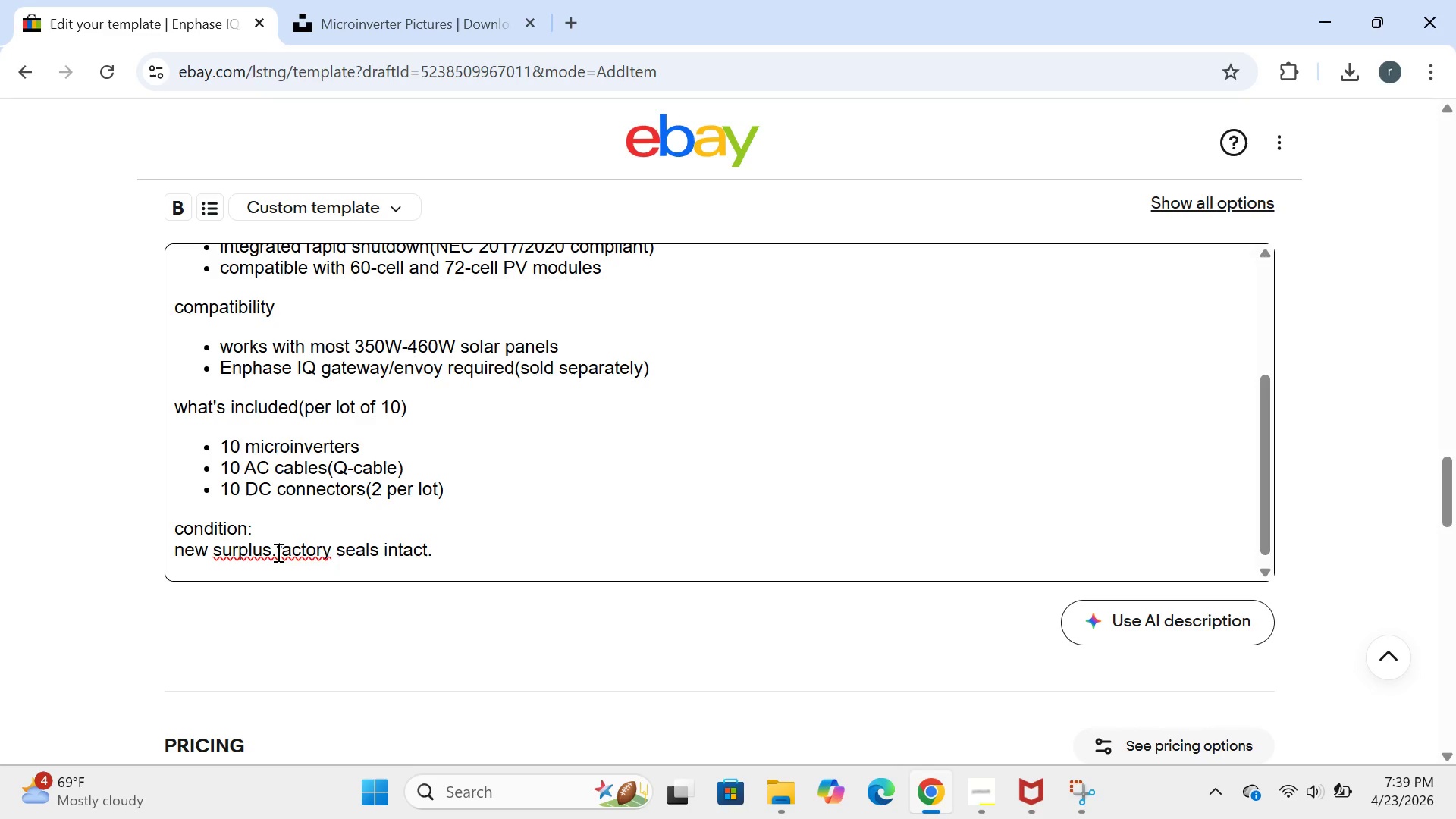 
key(Space)
 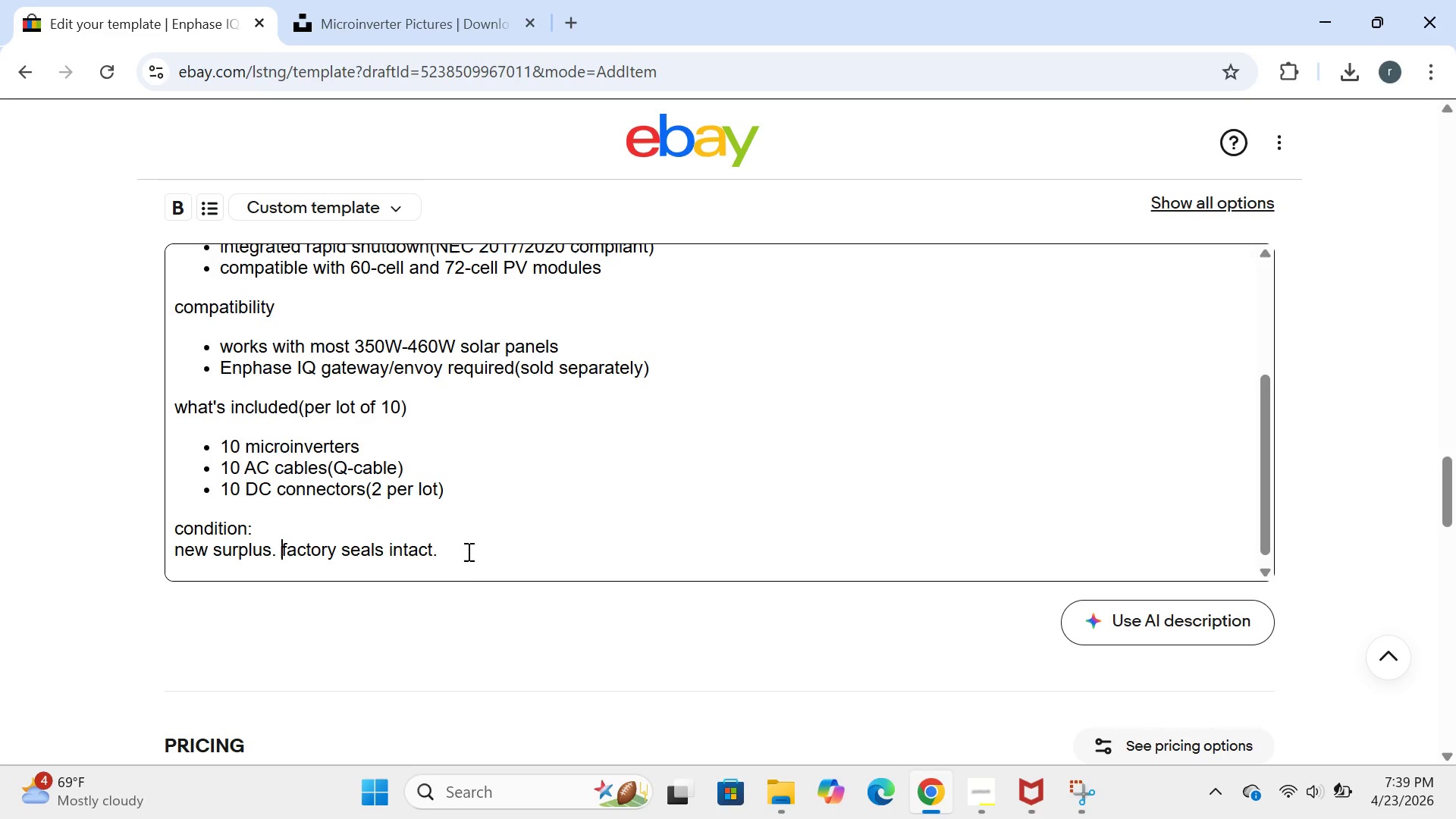 
left_click([456, 563])
 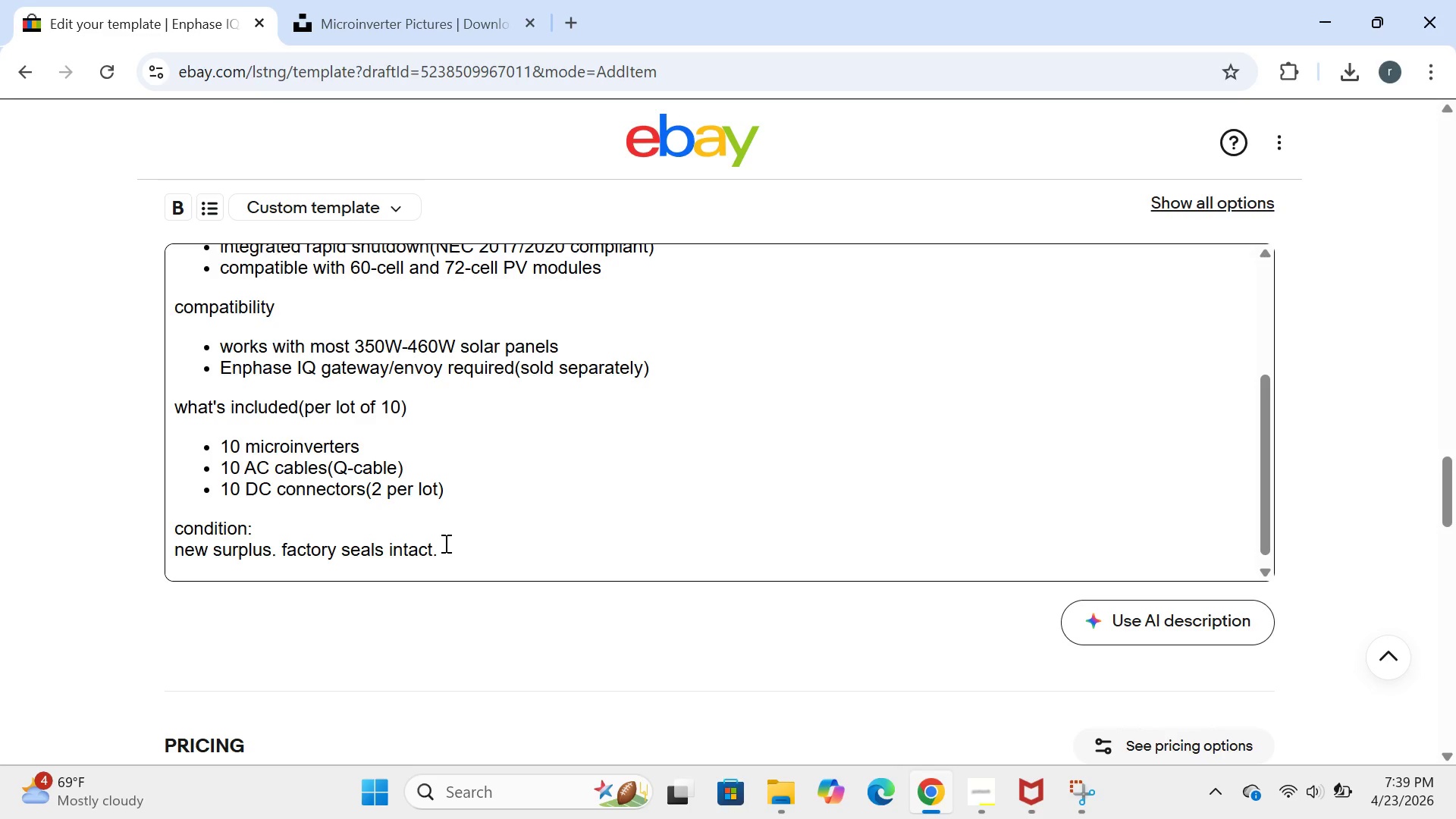 
left_click([444, 543])
 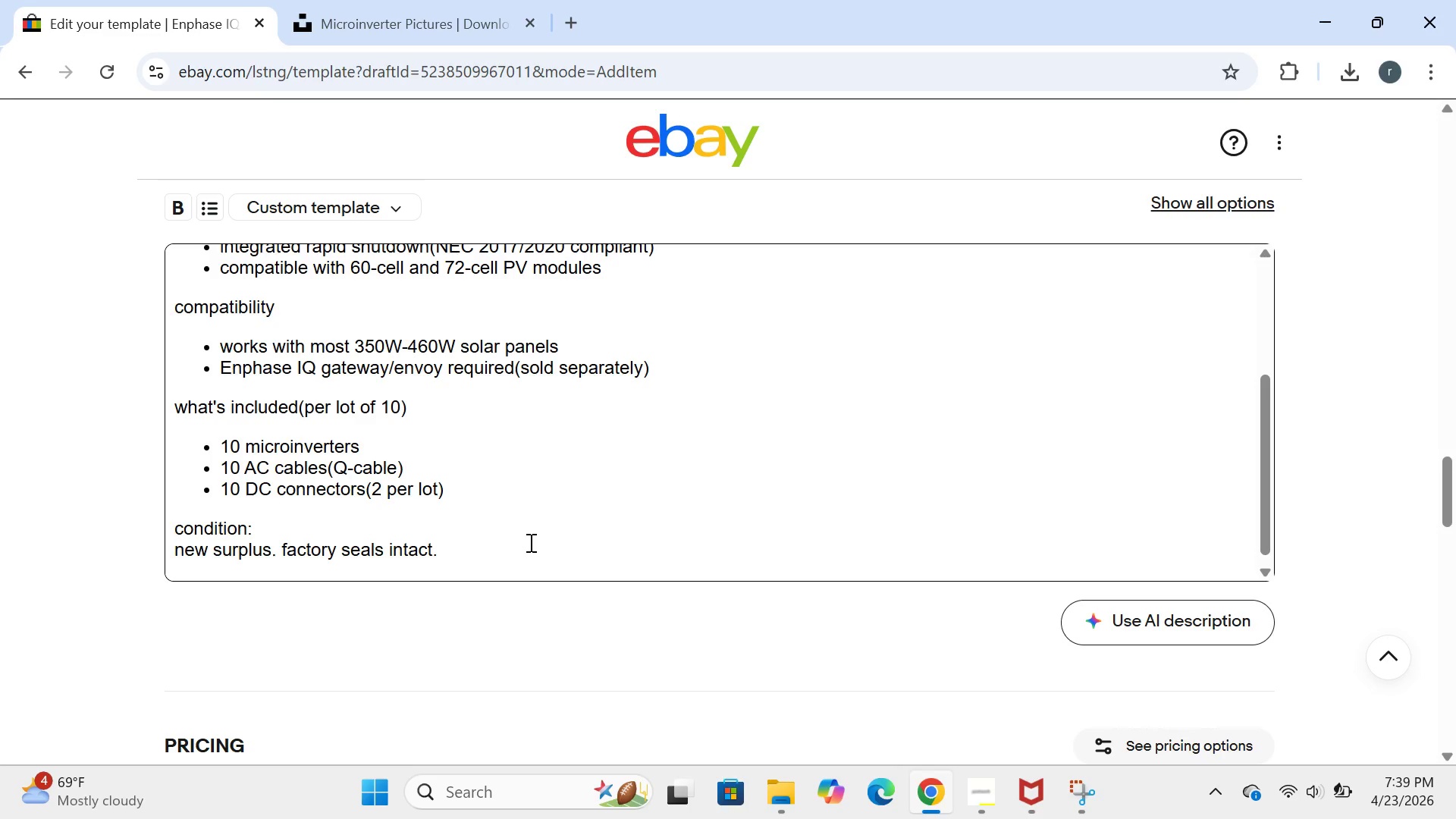 
type(boxes might )
 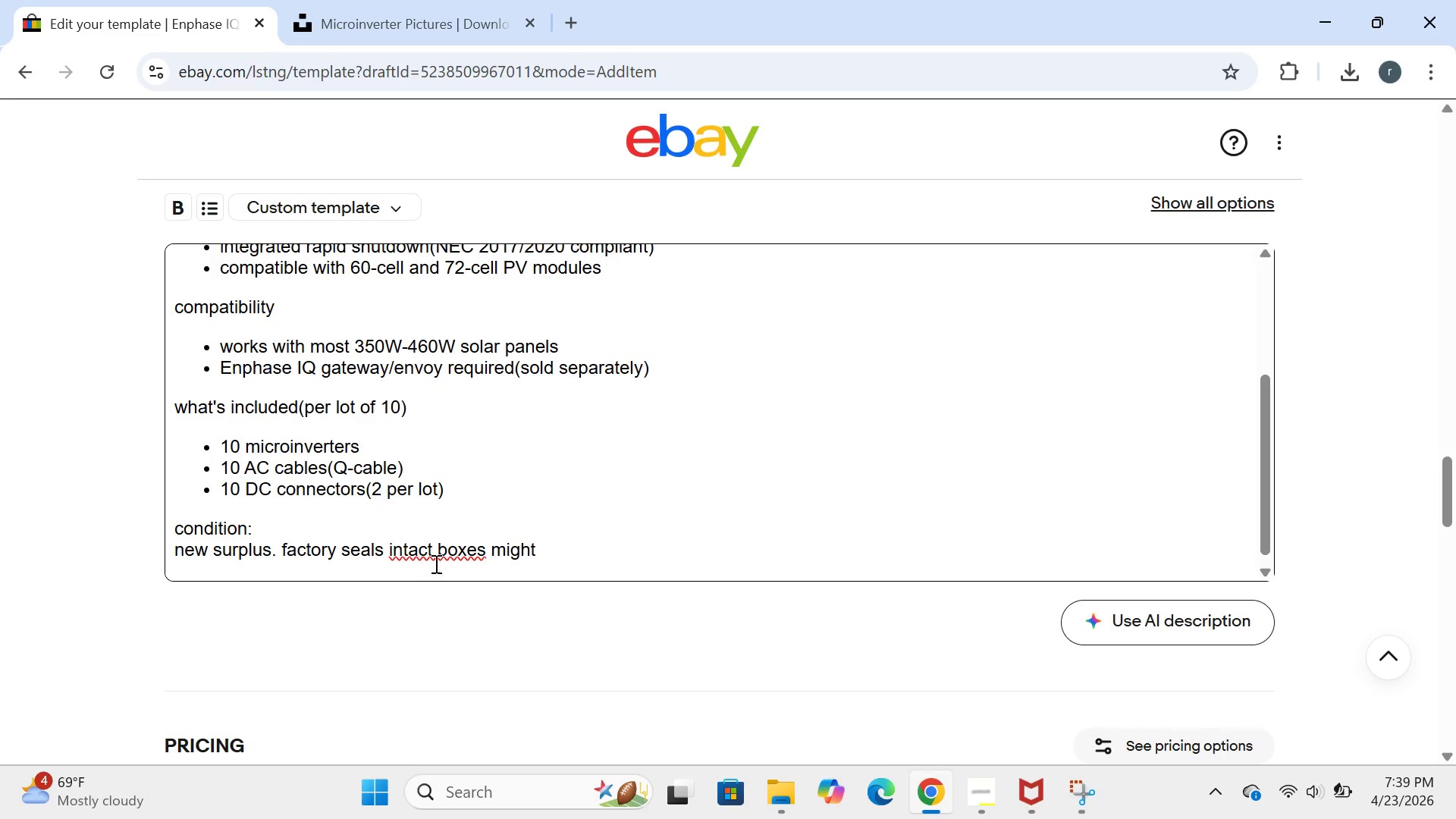 
left_click([439, 556])
 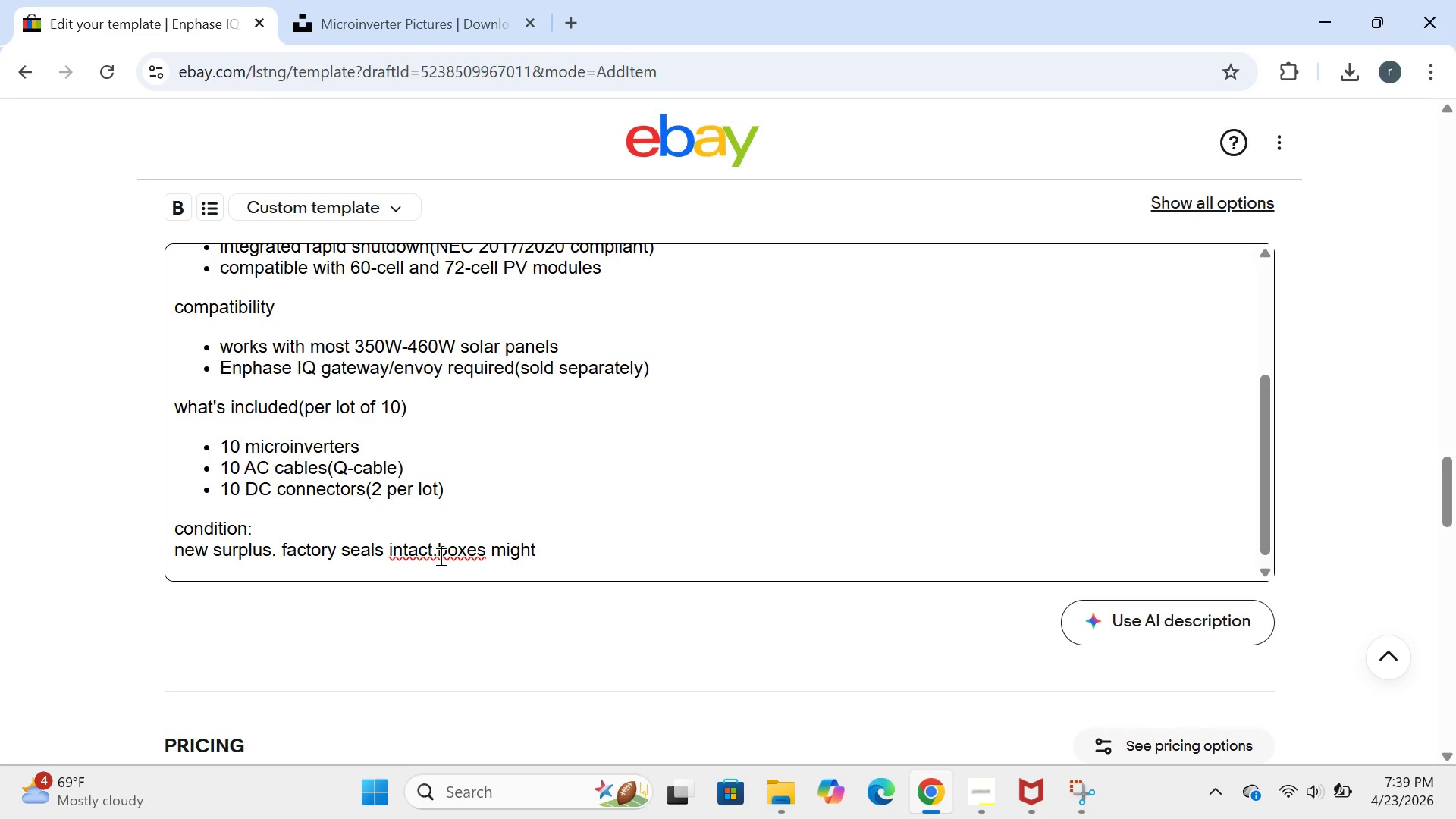 
key(Space)
 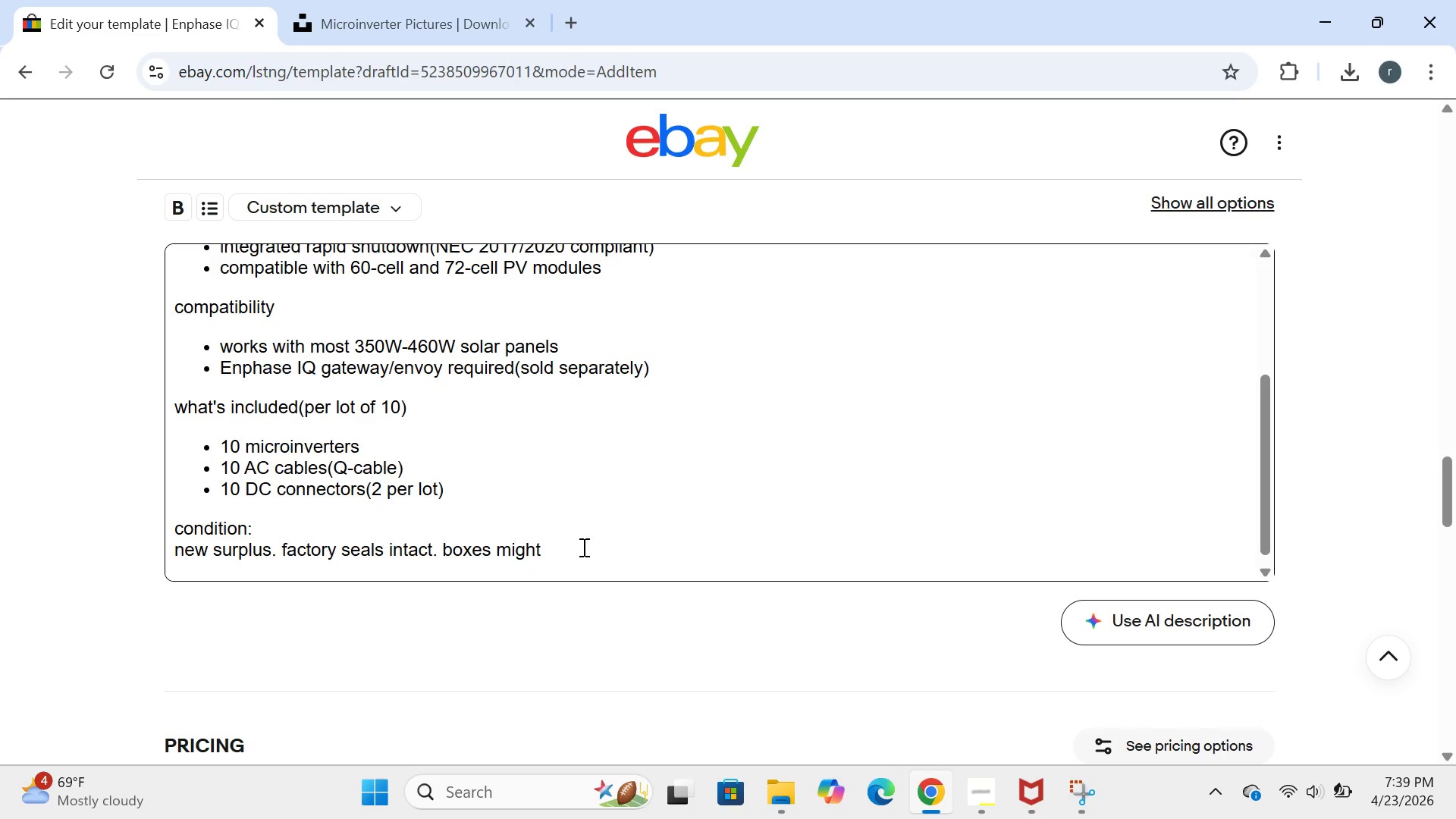 
left_click([576, 547])
 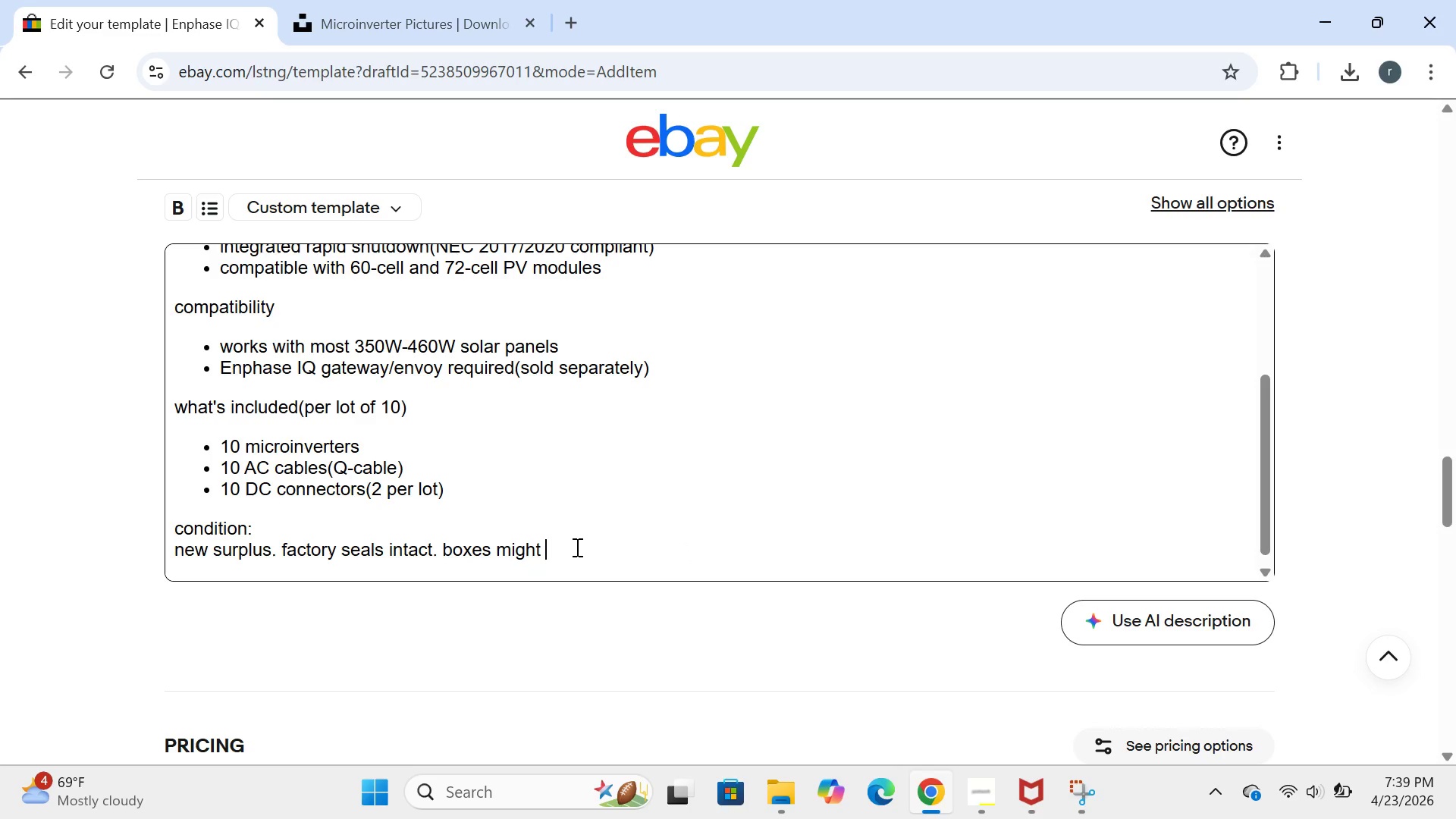 
type(look like they sat in a warehouse )
key(Backspace)
type())
key(Backspace)
type((beacude the did)
 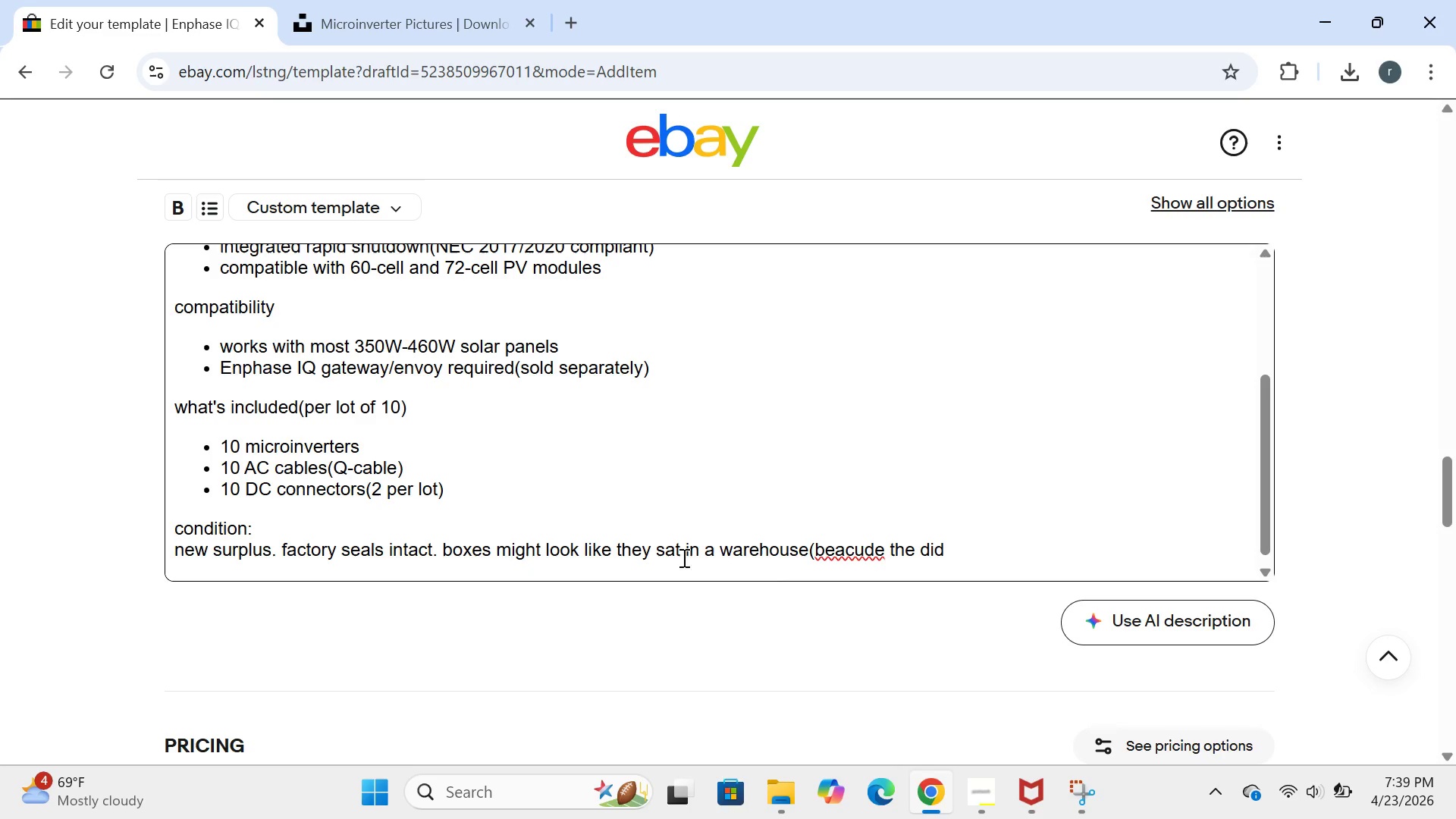 
left_click([875, 551])
 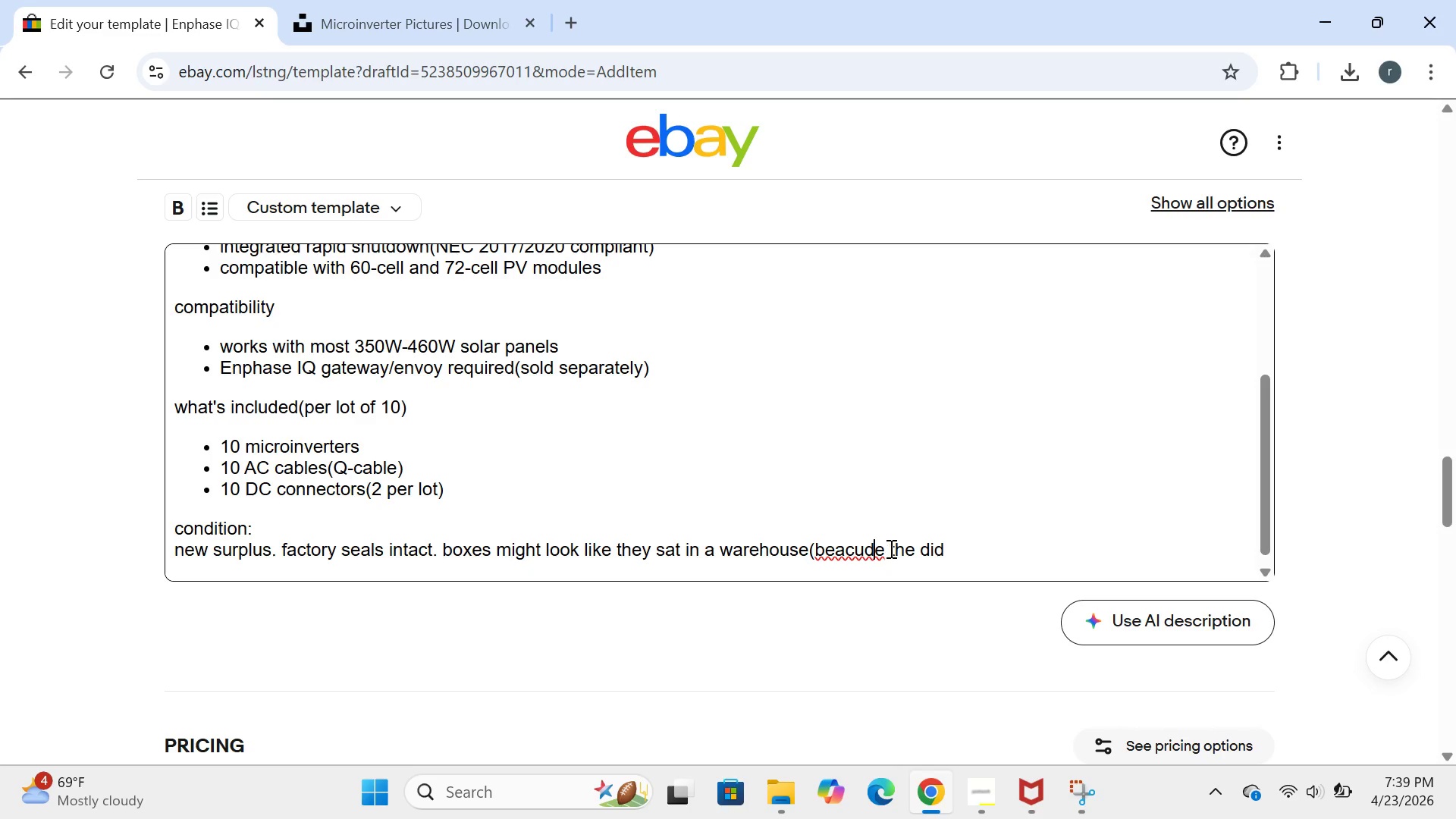 
left_click([890, 548])
 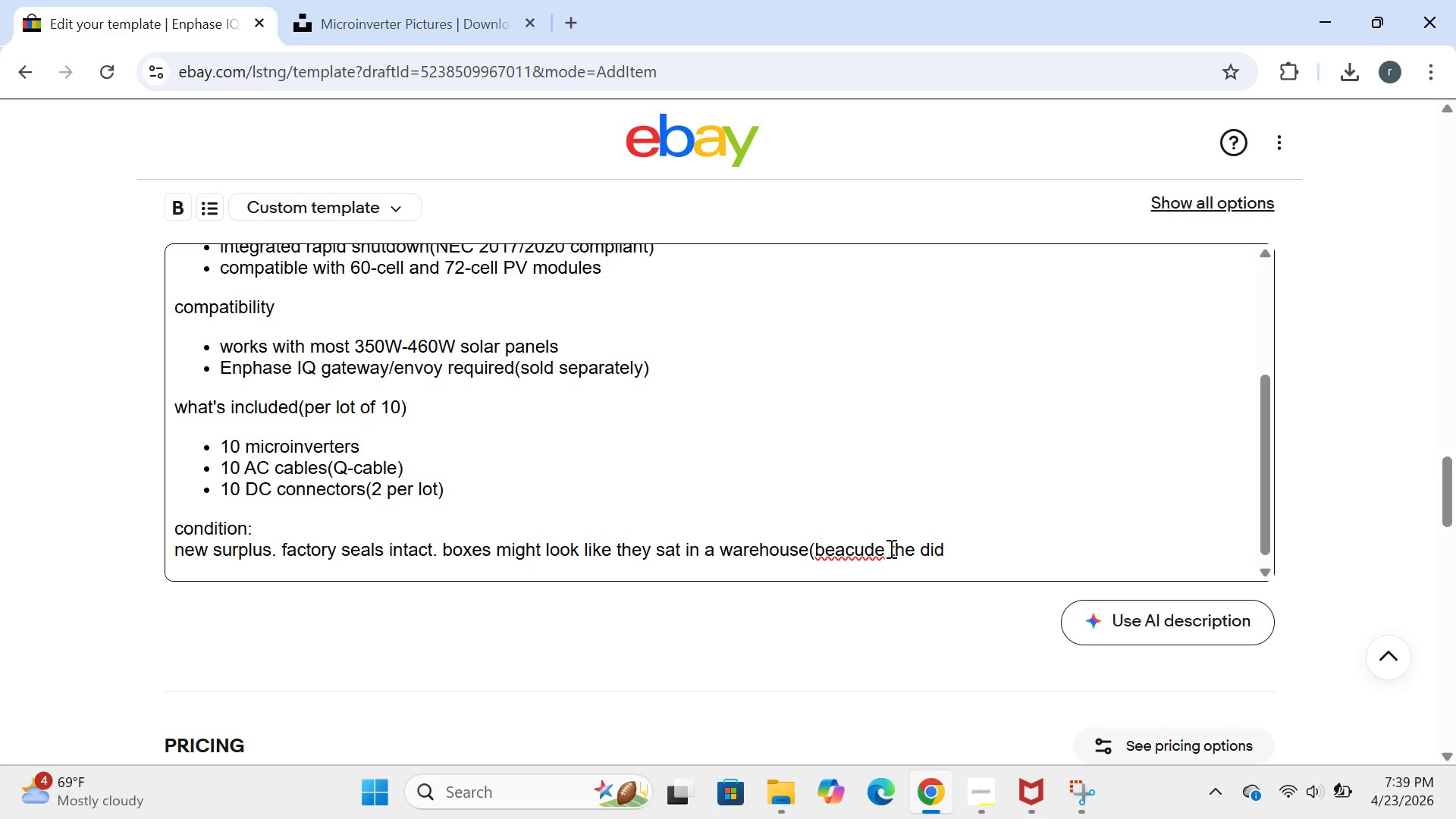 
key(Backspace)
key(Backspace)
key(Backspace)
key(Backspace)
key(Backspace)
key(Backspace)
type(cause )
 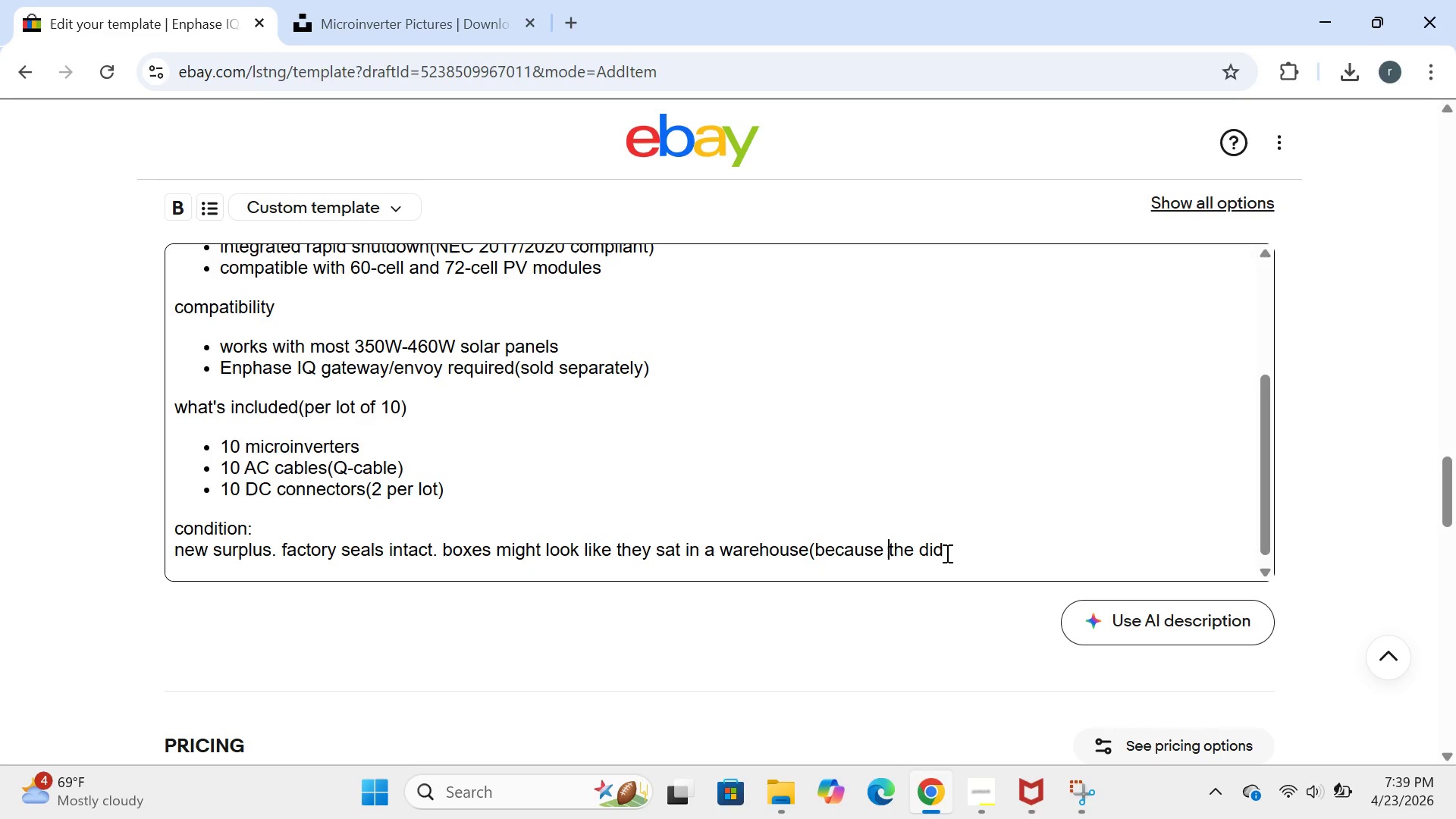 
left_click([946, 553])
 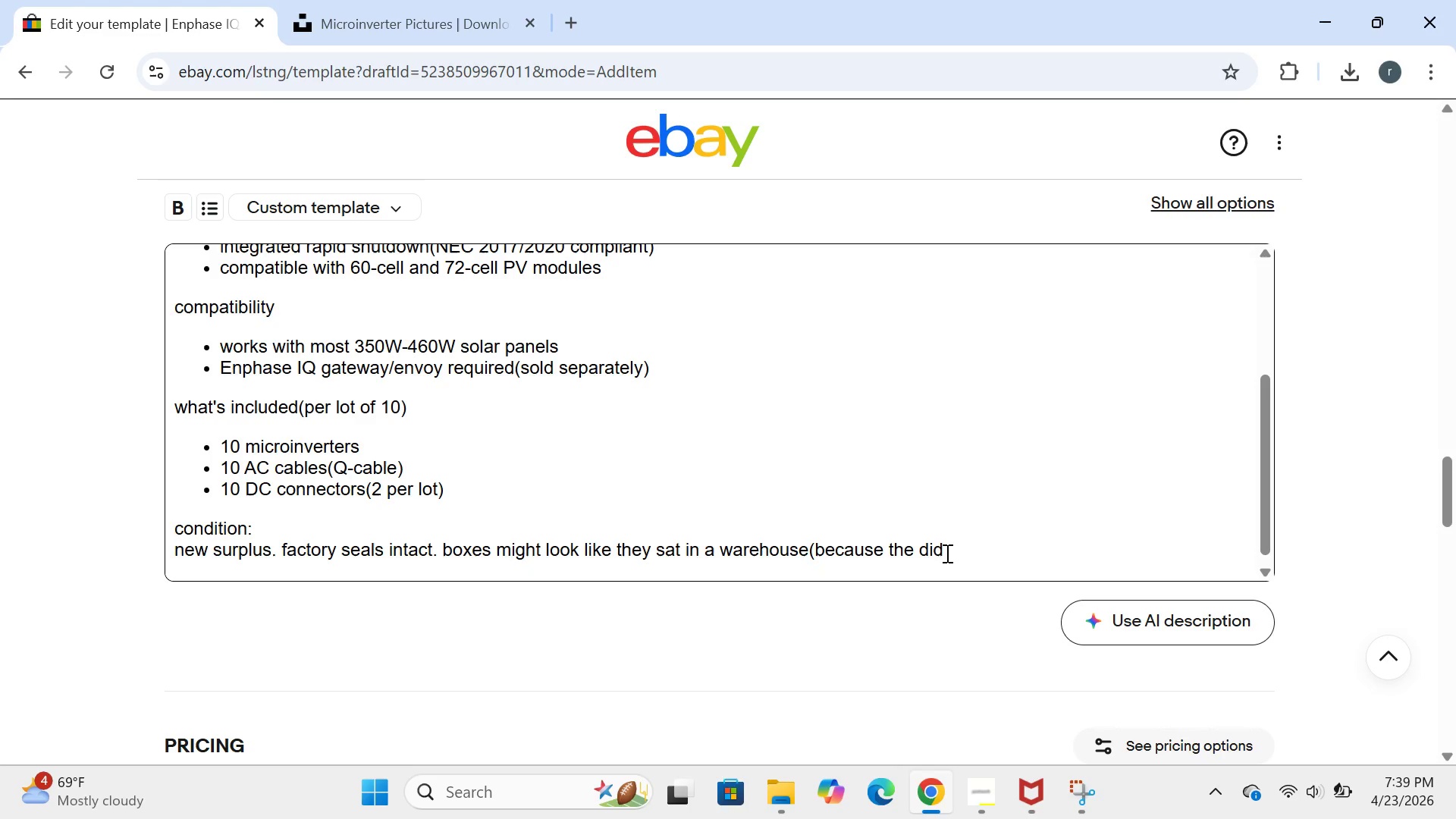 
wait(6.45)
 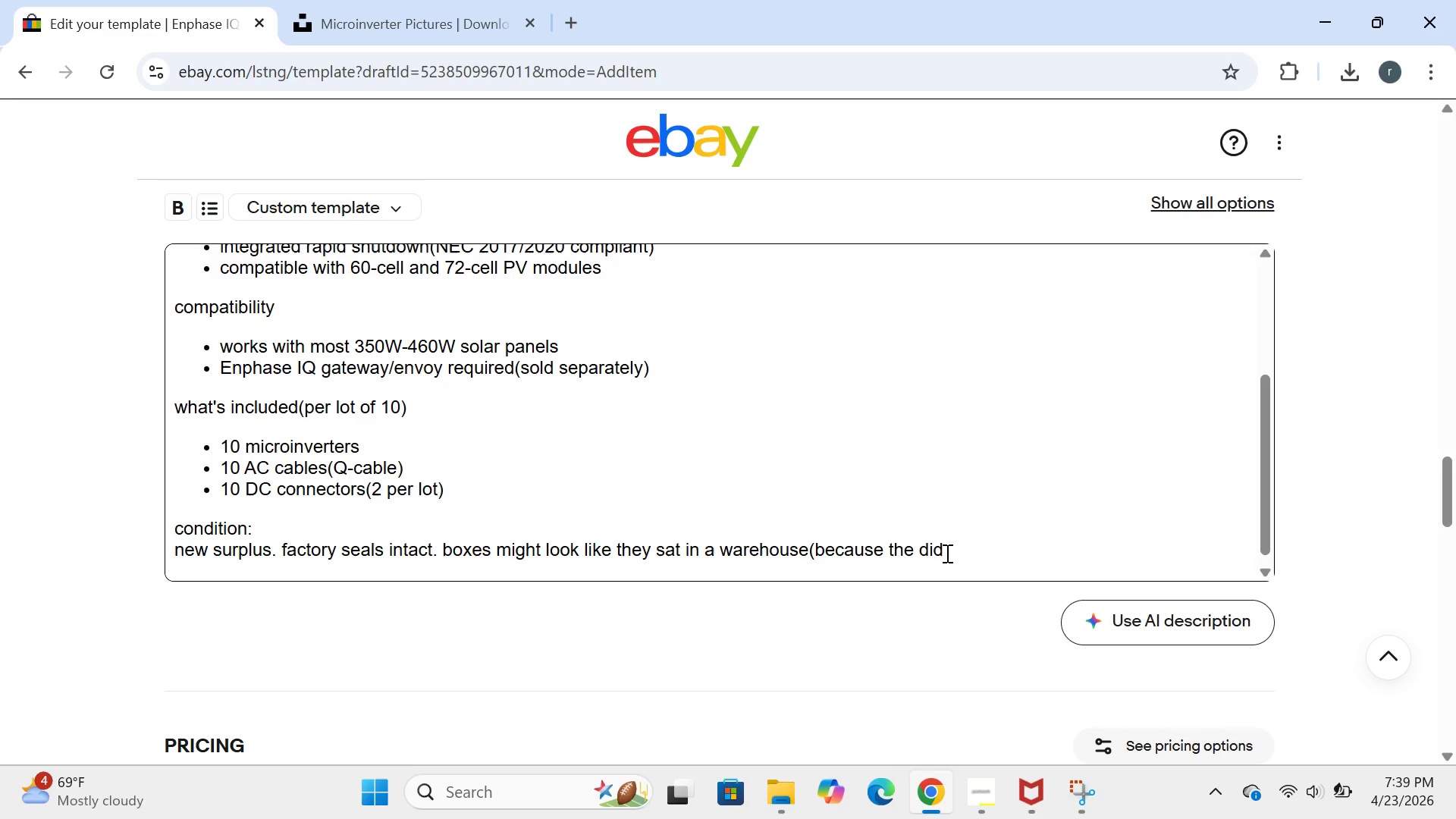 
left_click([913, 551])
 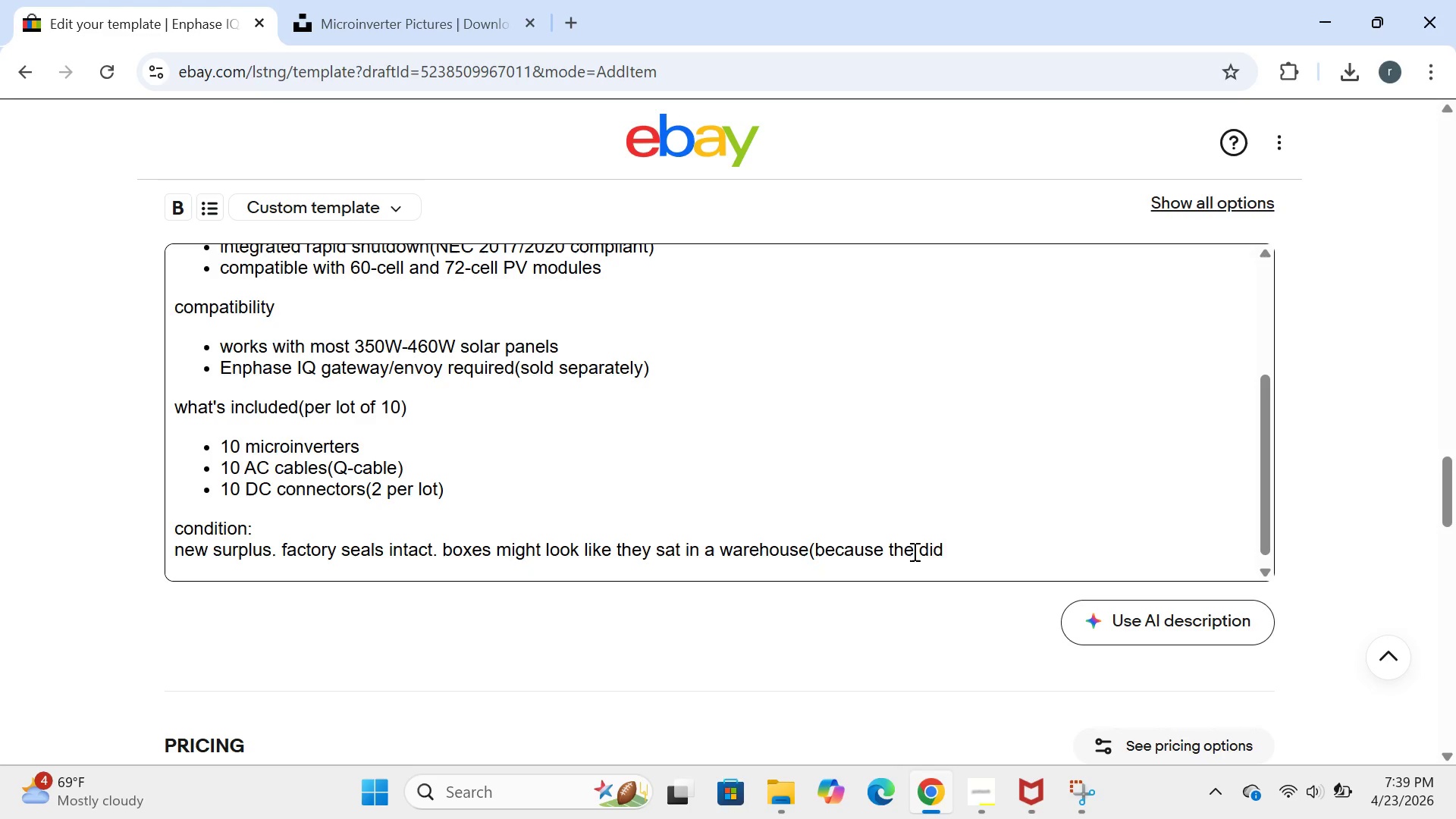 
key(Y)
 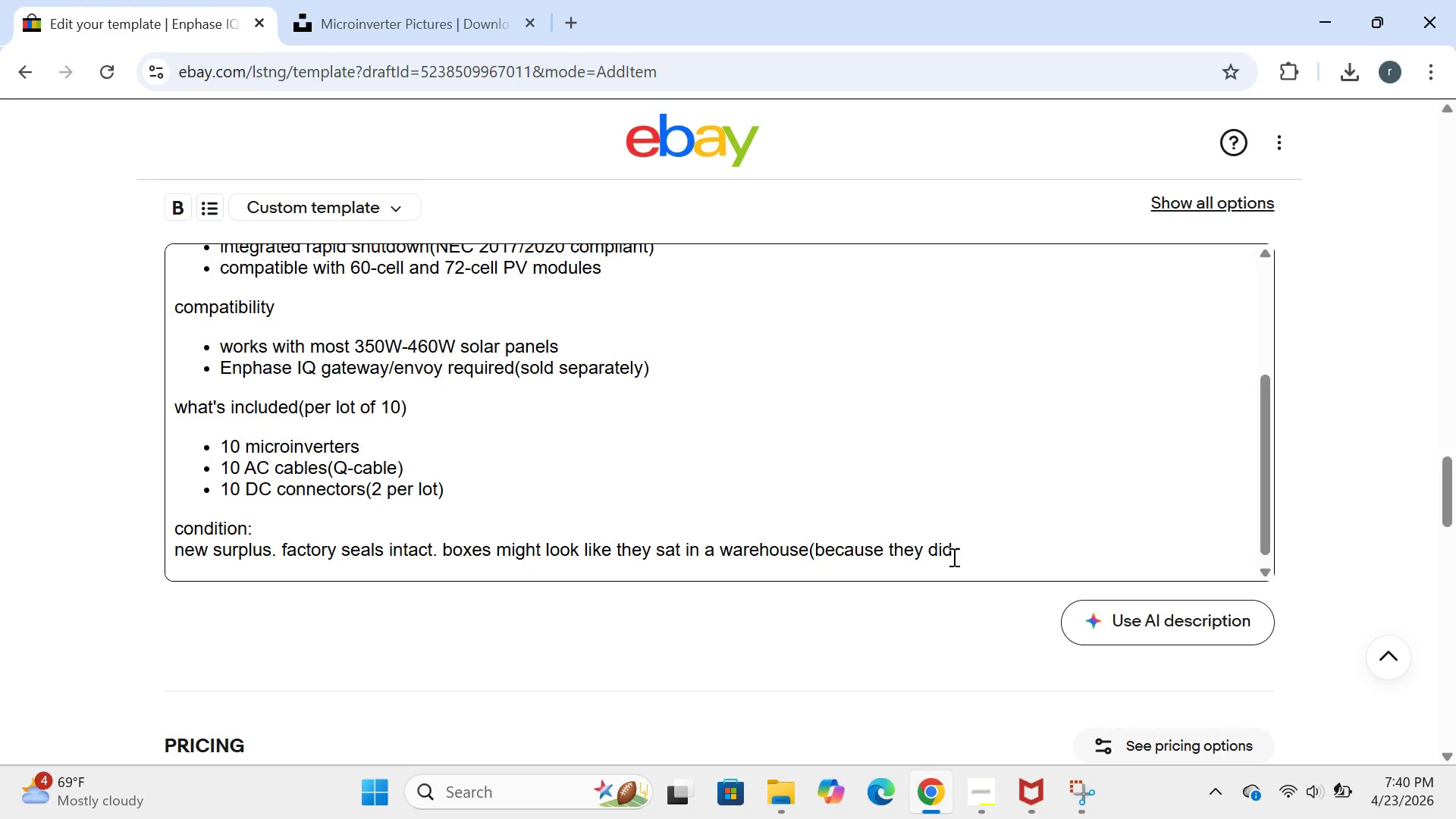 
left_click([962, 552])
 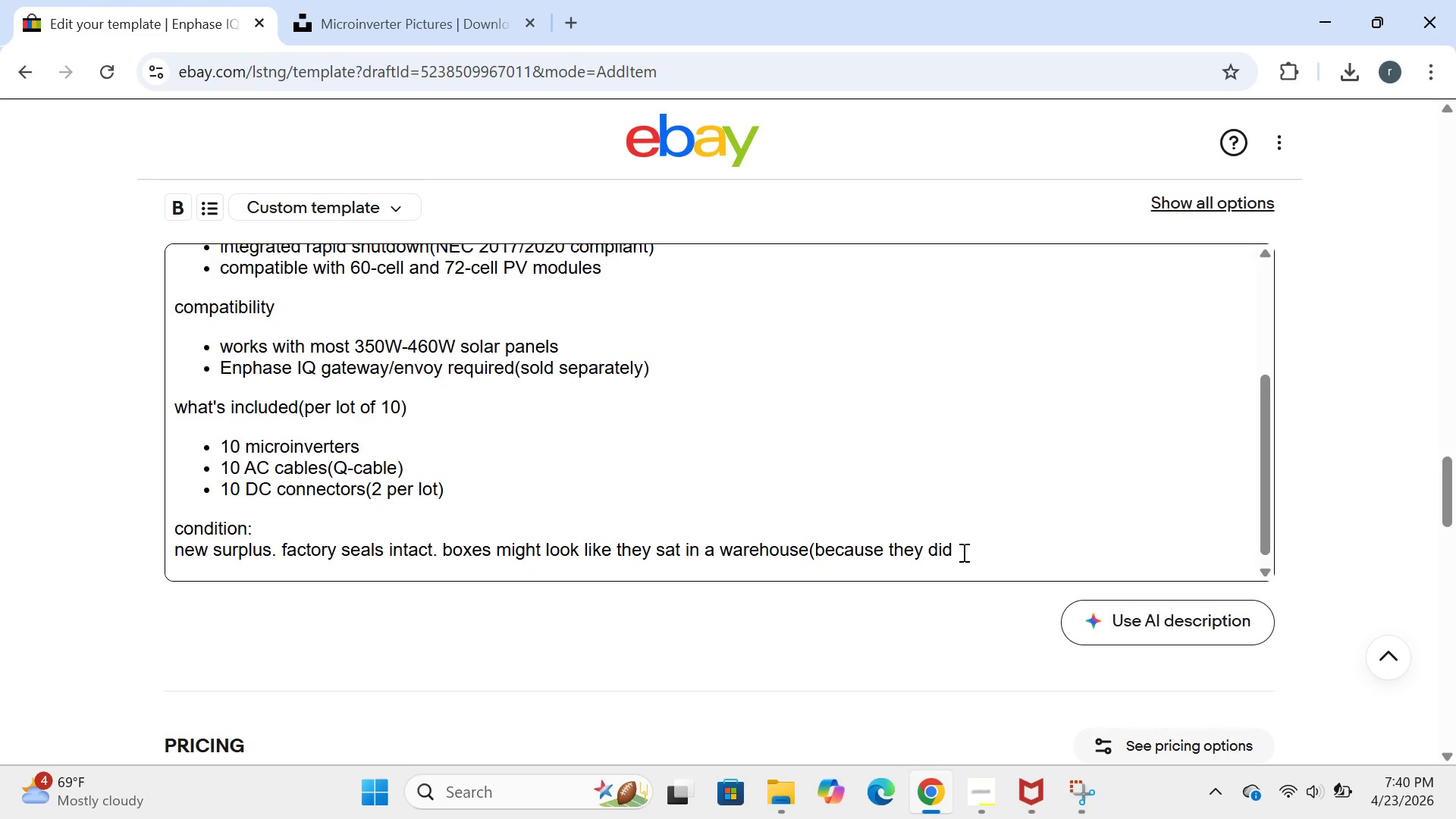 
type()but gear is clean.)
 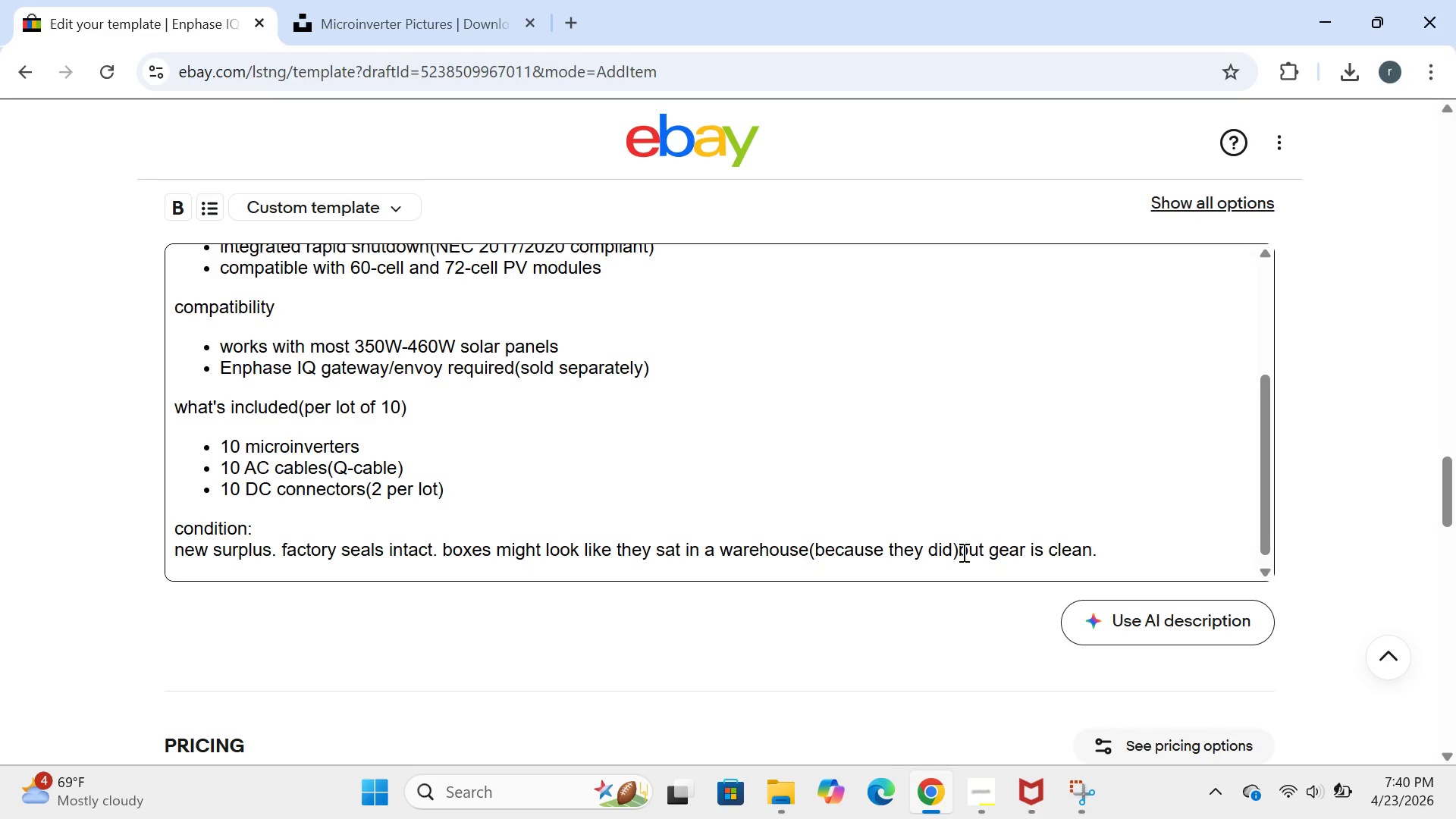 
key(Enter)
 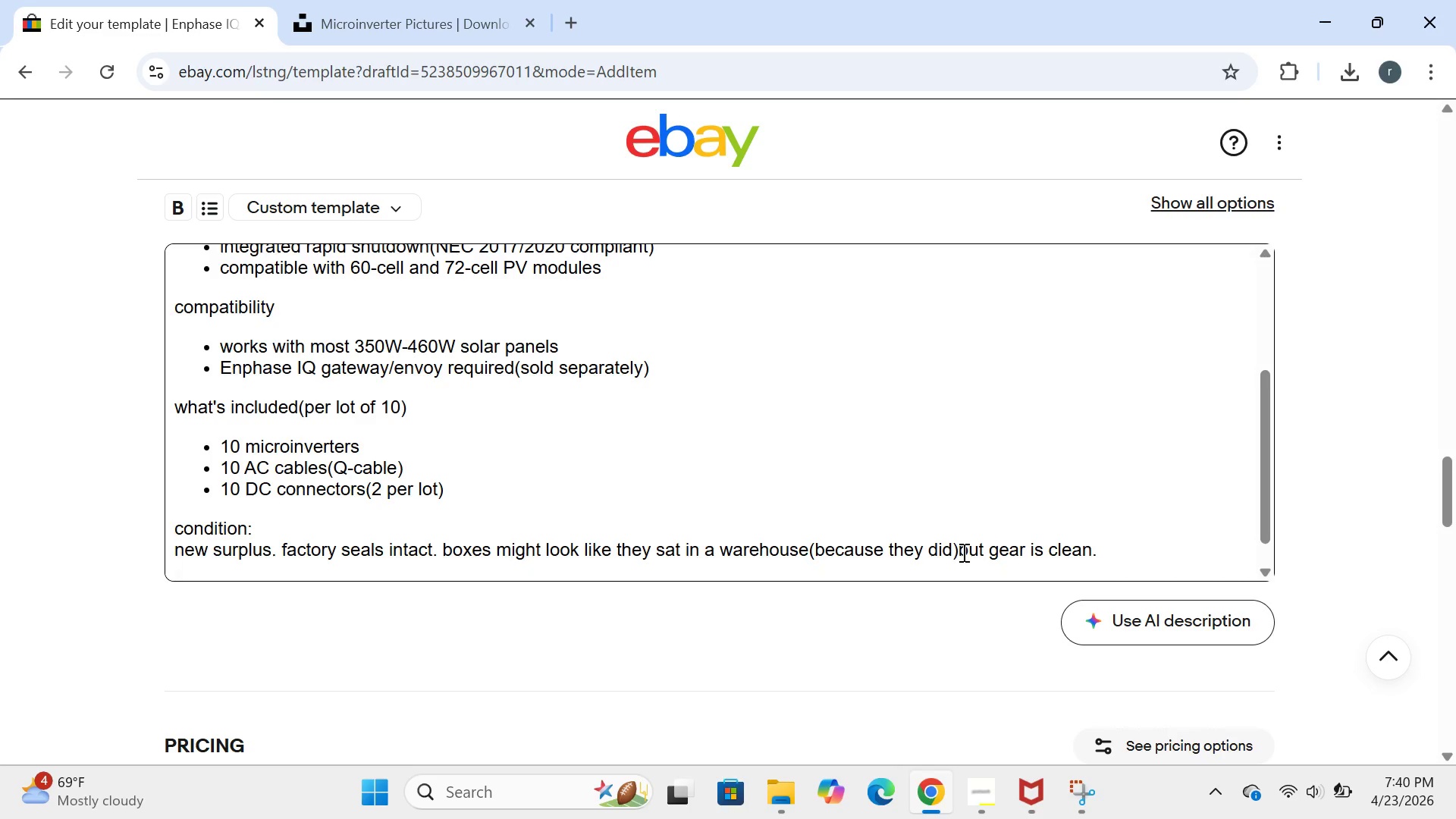 
type(why buy fe)
key(Backspace)
type(rom us:)
 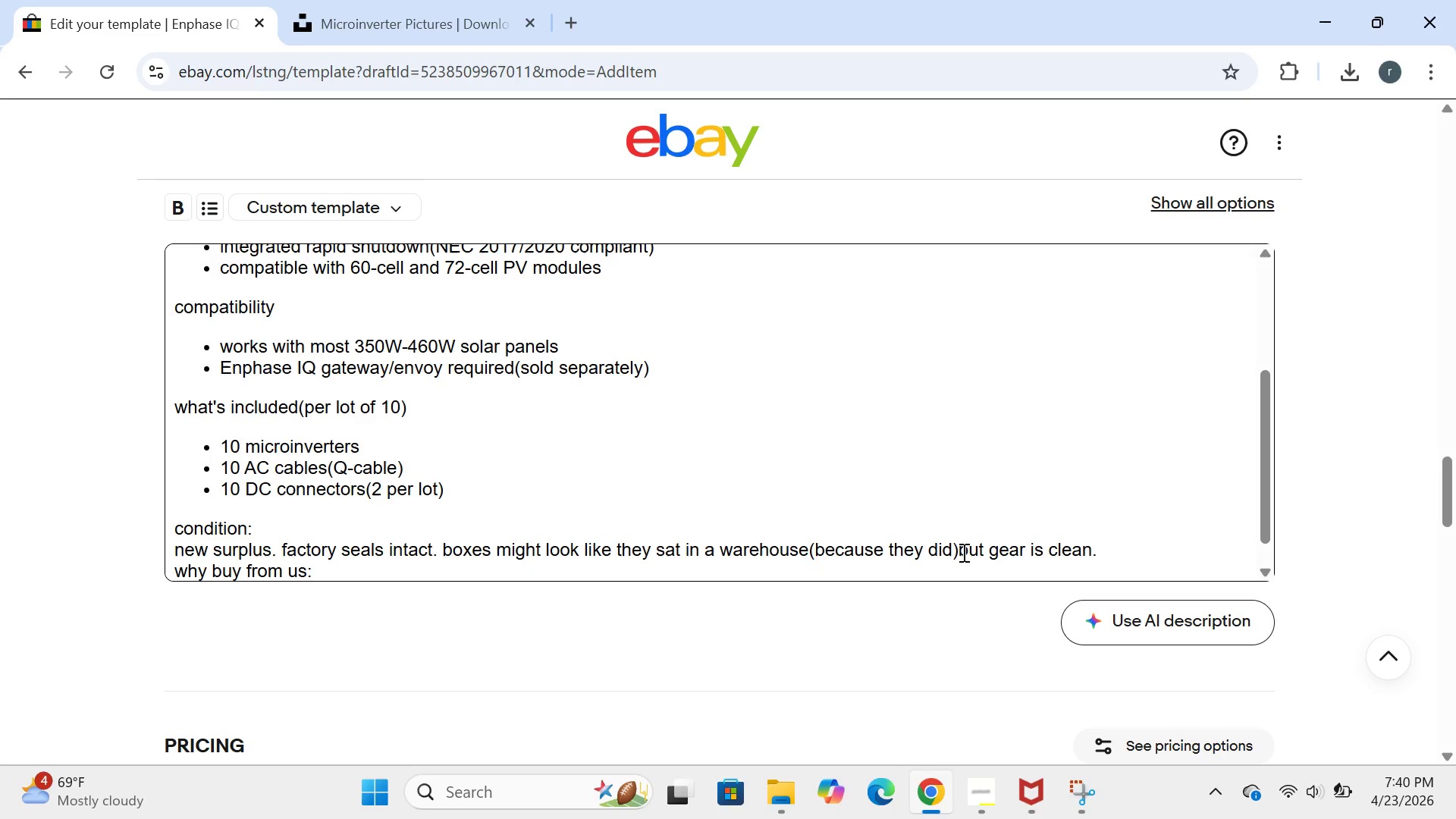 
key(Enter)
 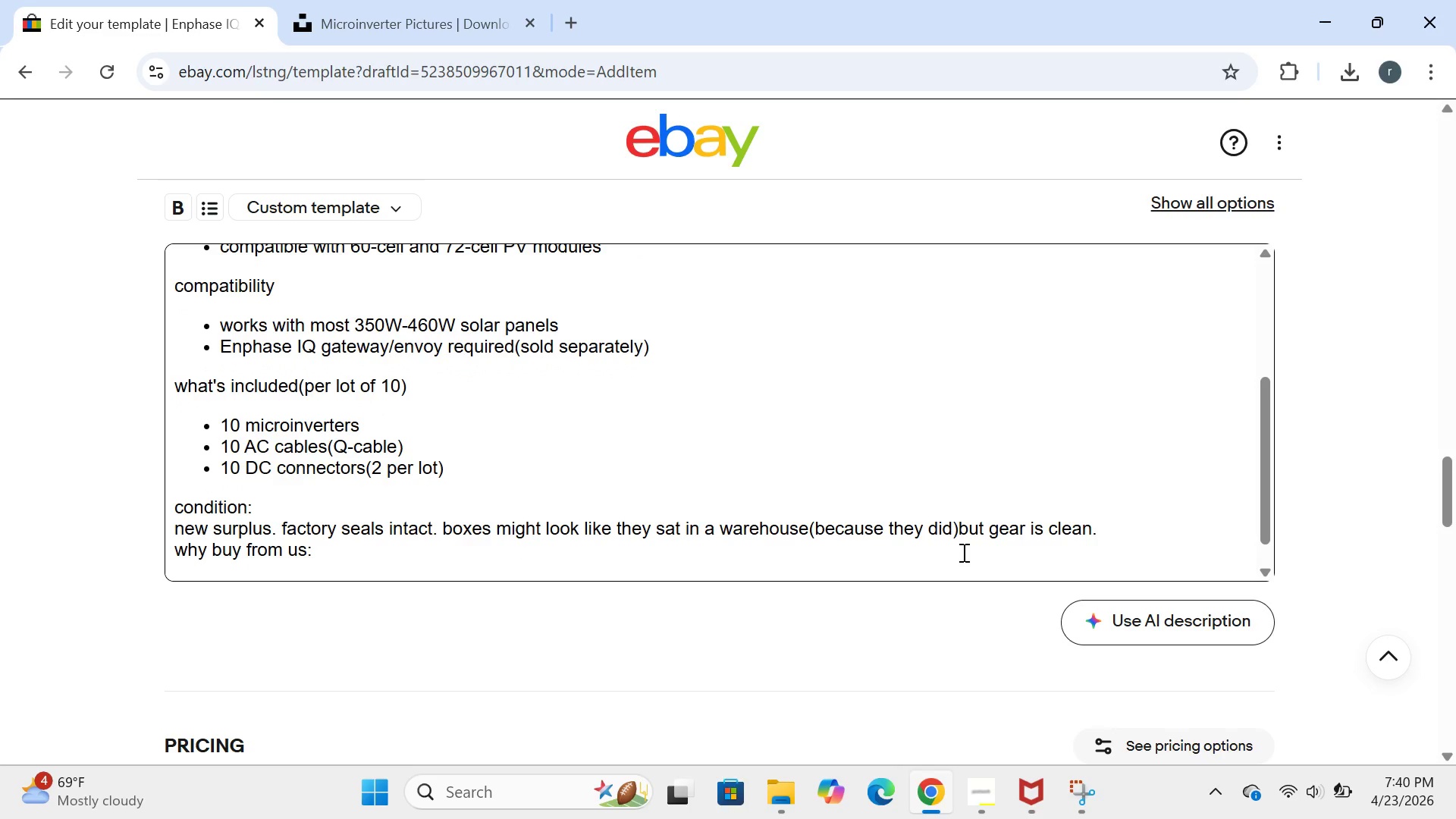 
type(we're )
 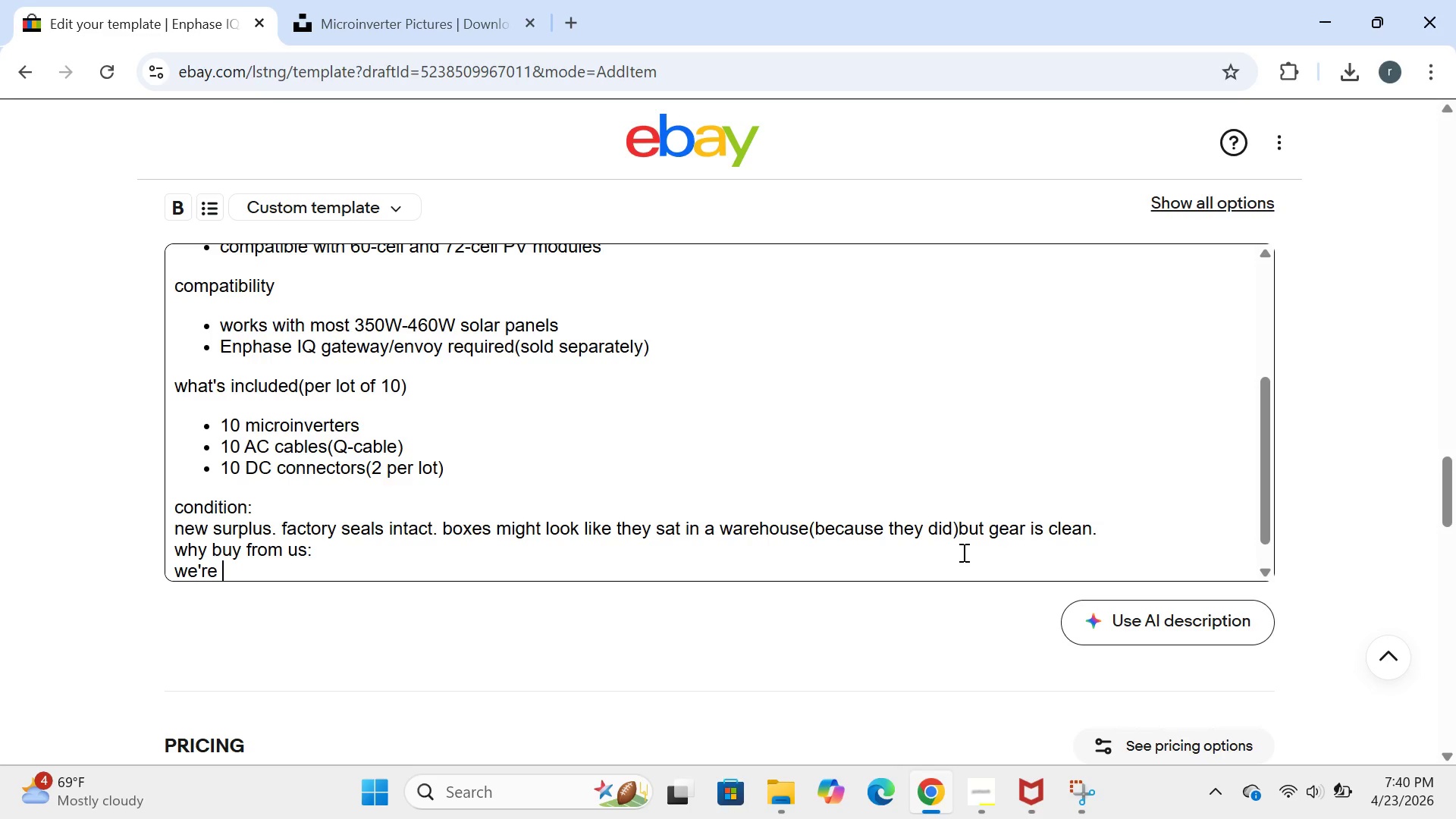 
type(unloading)
 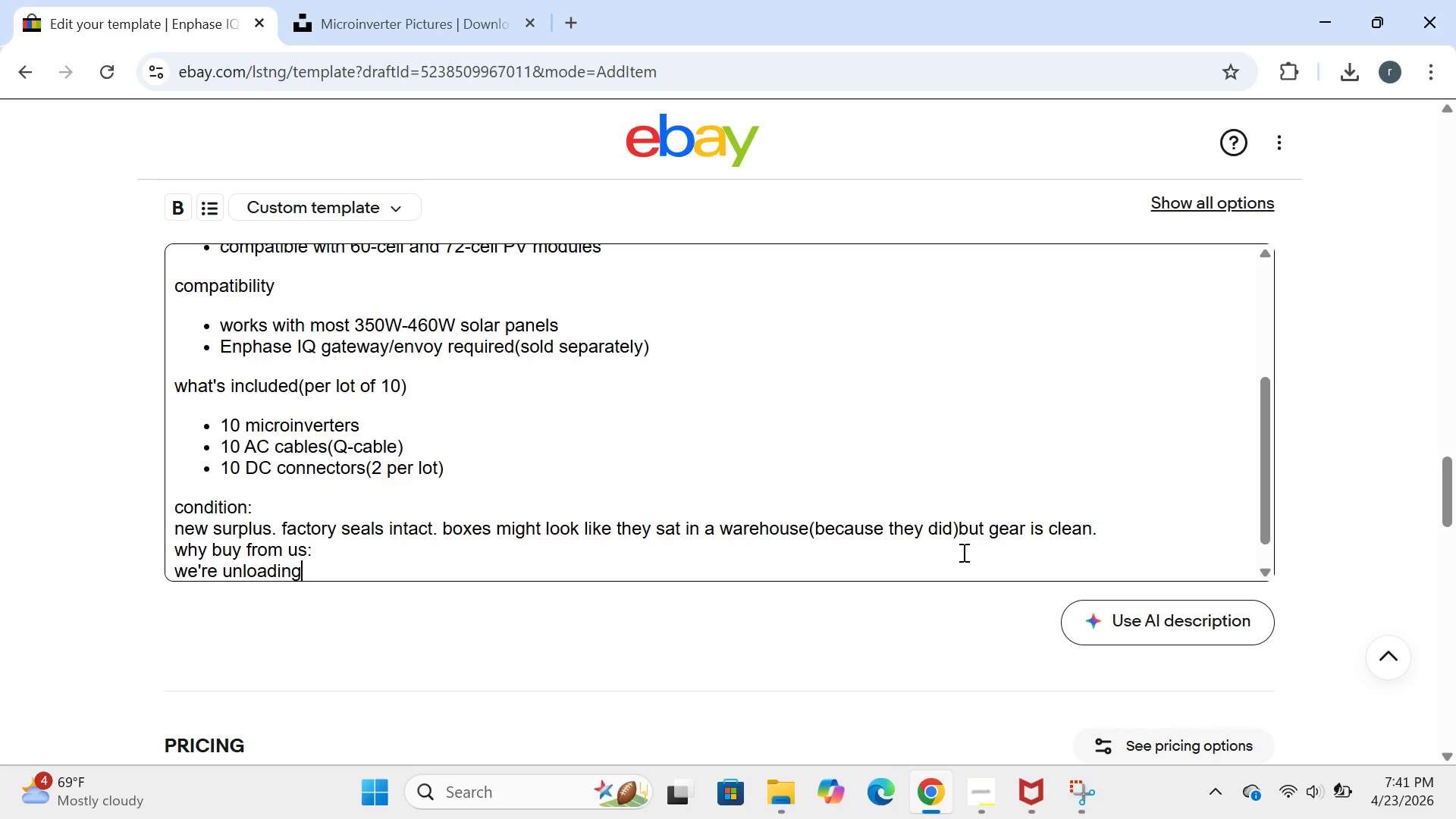 
wait(35.78)
 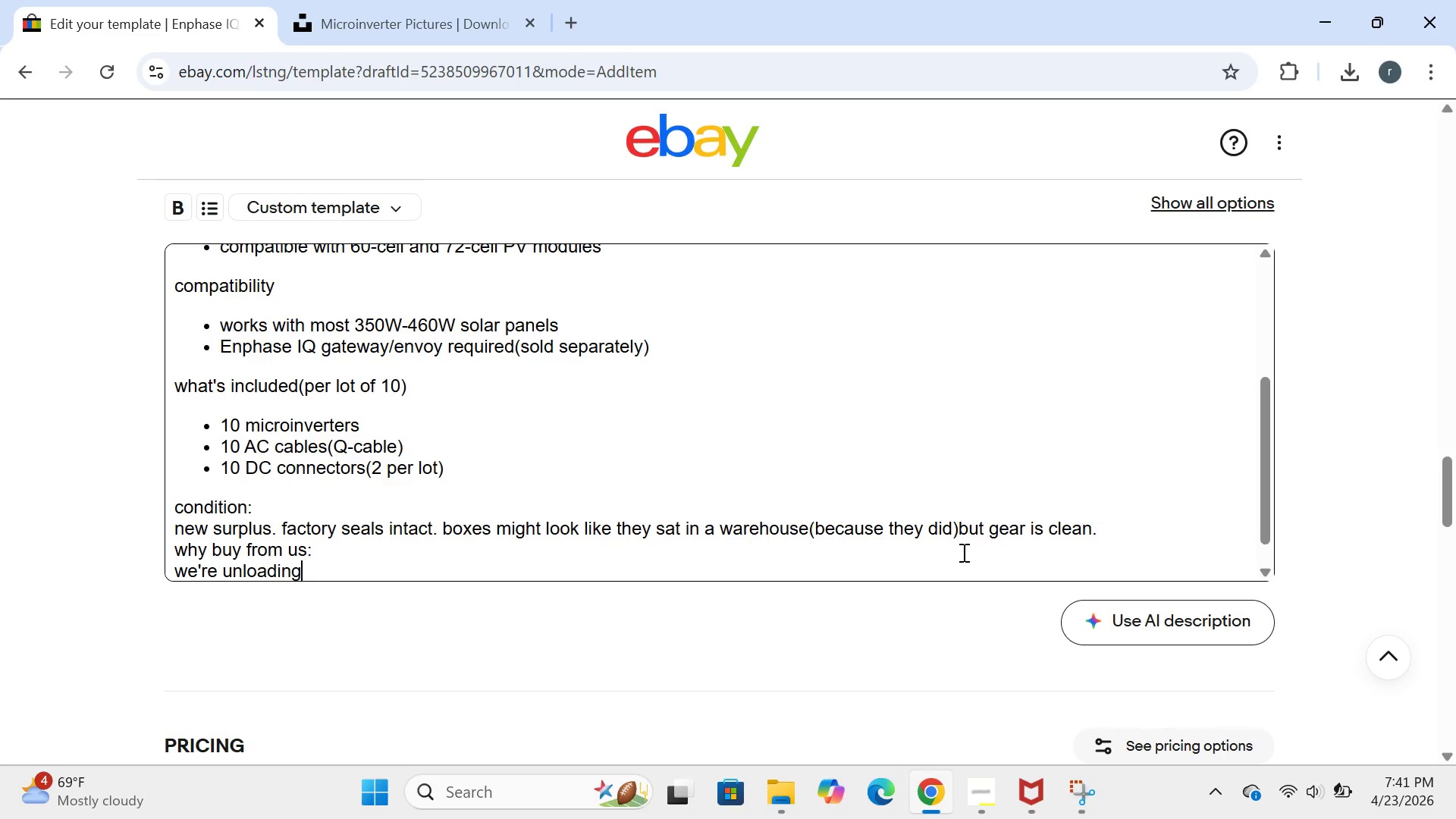 
type( utility )
key(Backspace)
type(=)
key(Backspace)
type(-scale oversr)
key(Backspace)
type(tock )
key(Backspace)
type(.if you)
 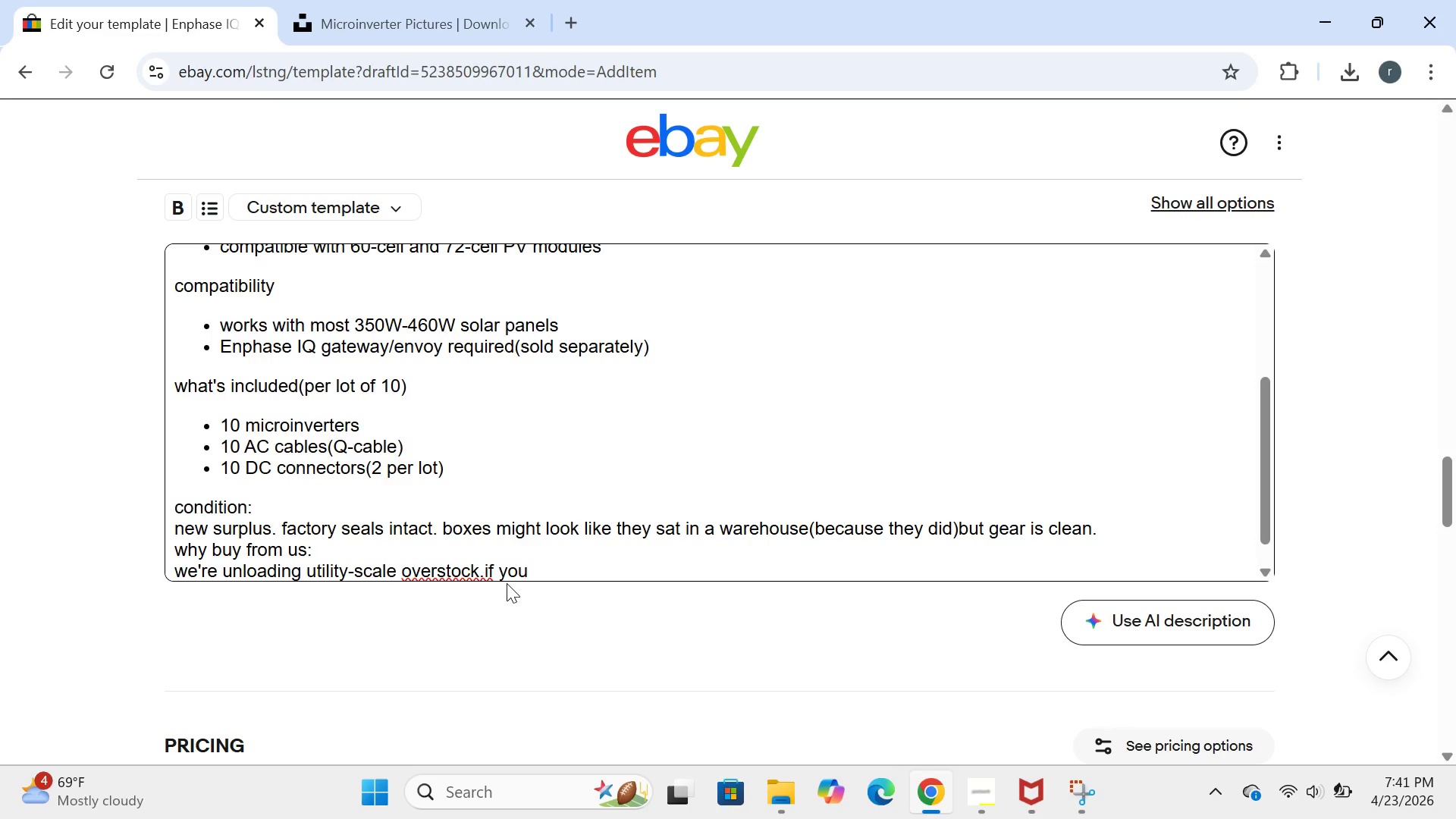 
left_click([481, 566])
 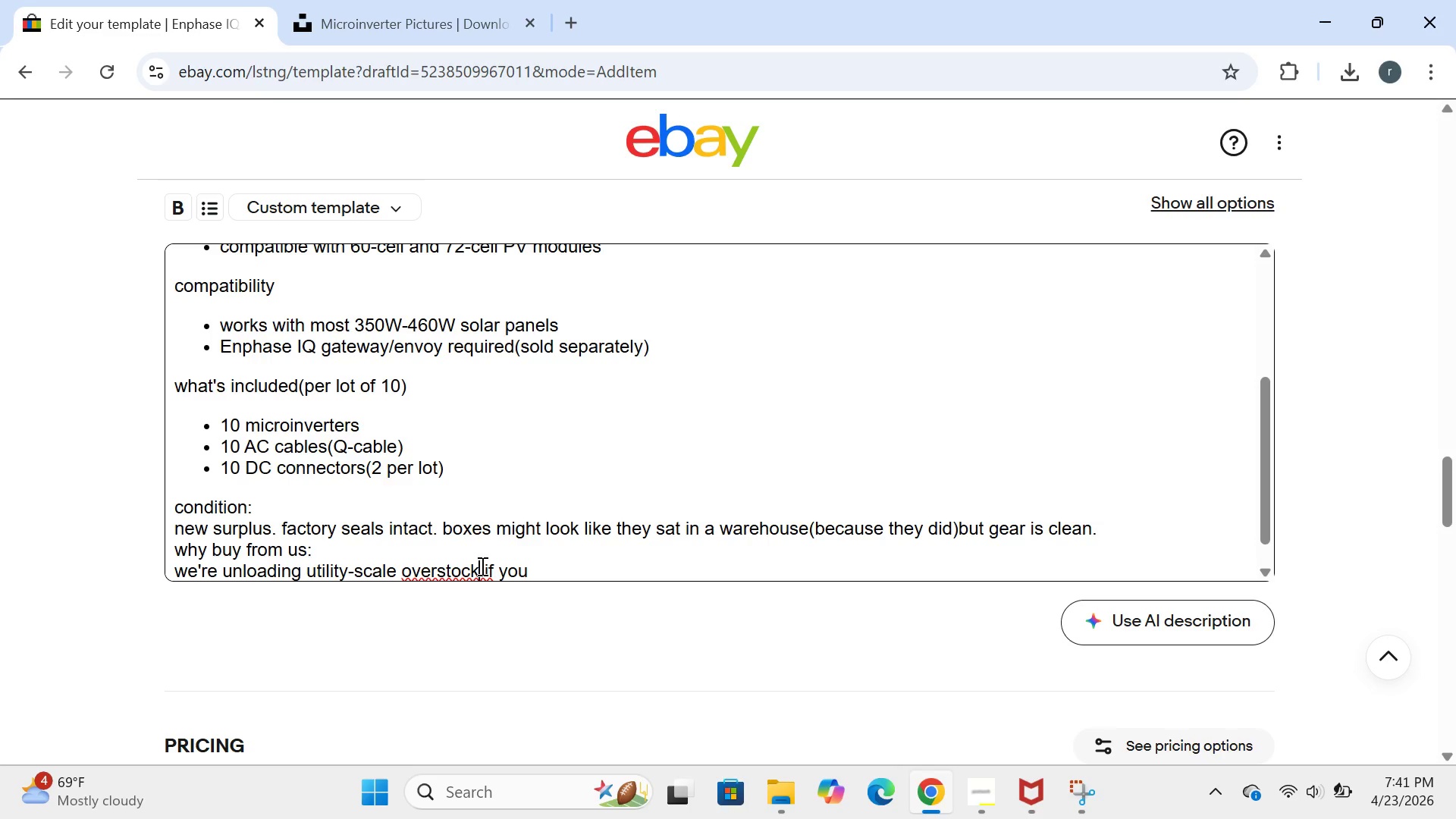 
key(ArrowRight)
 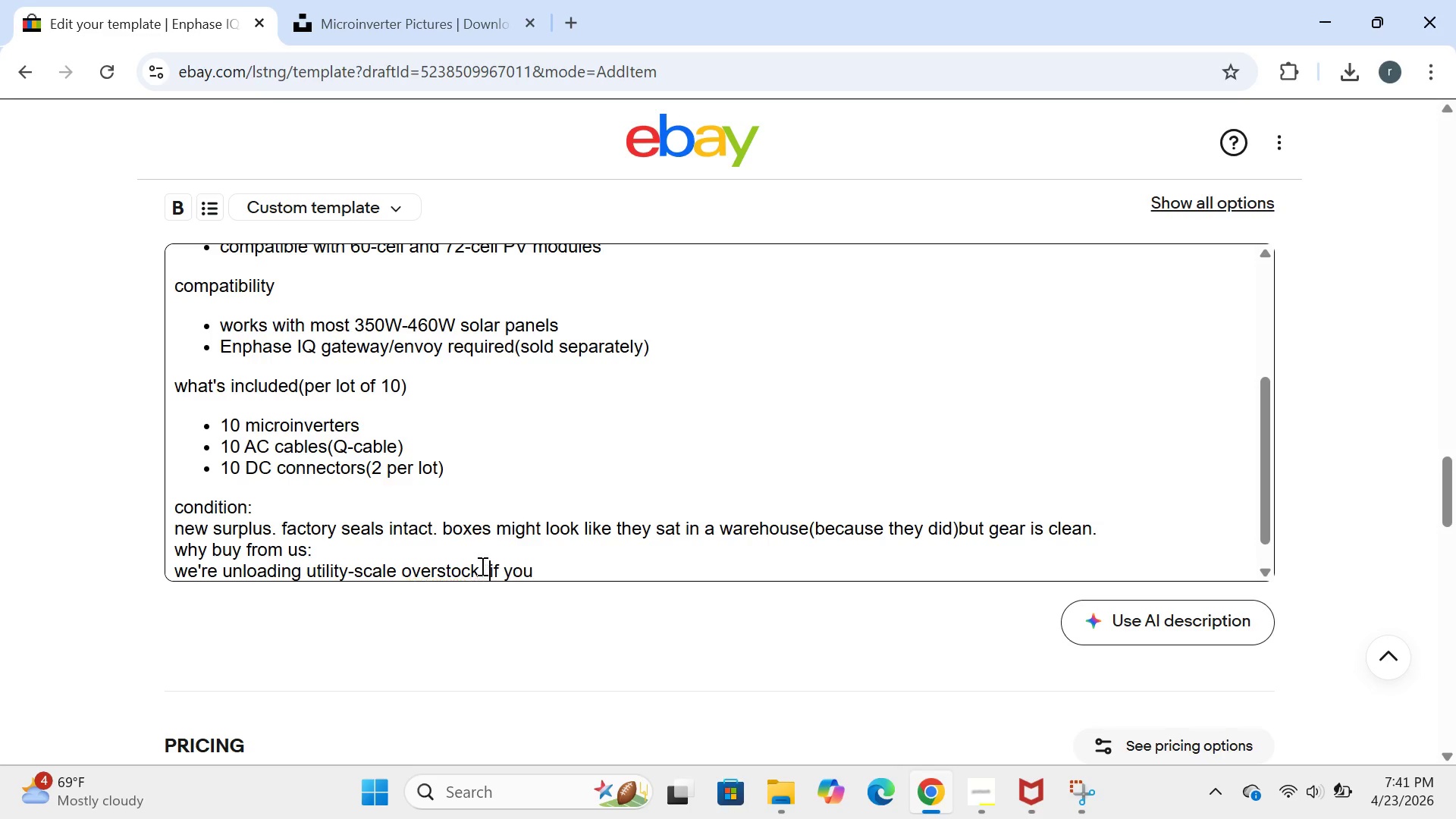 
key(Space)
 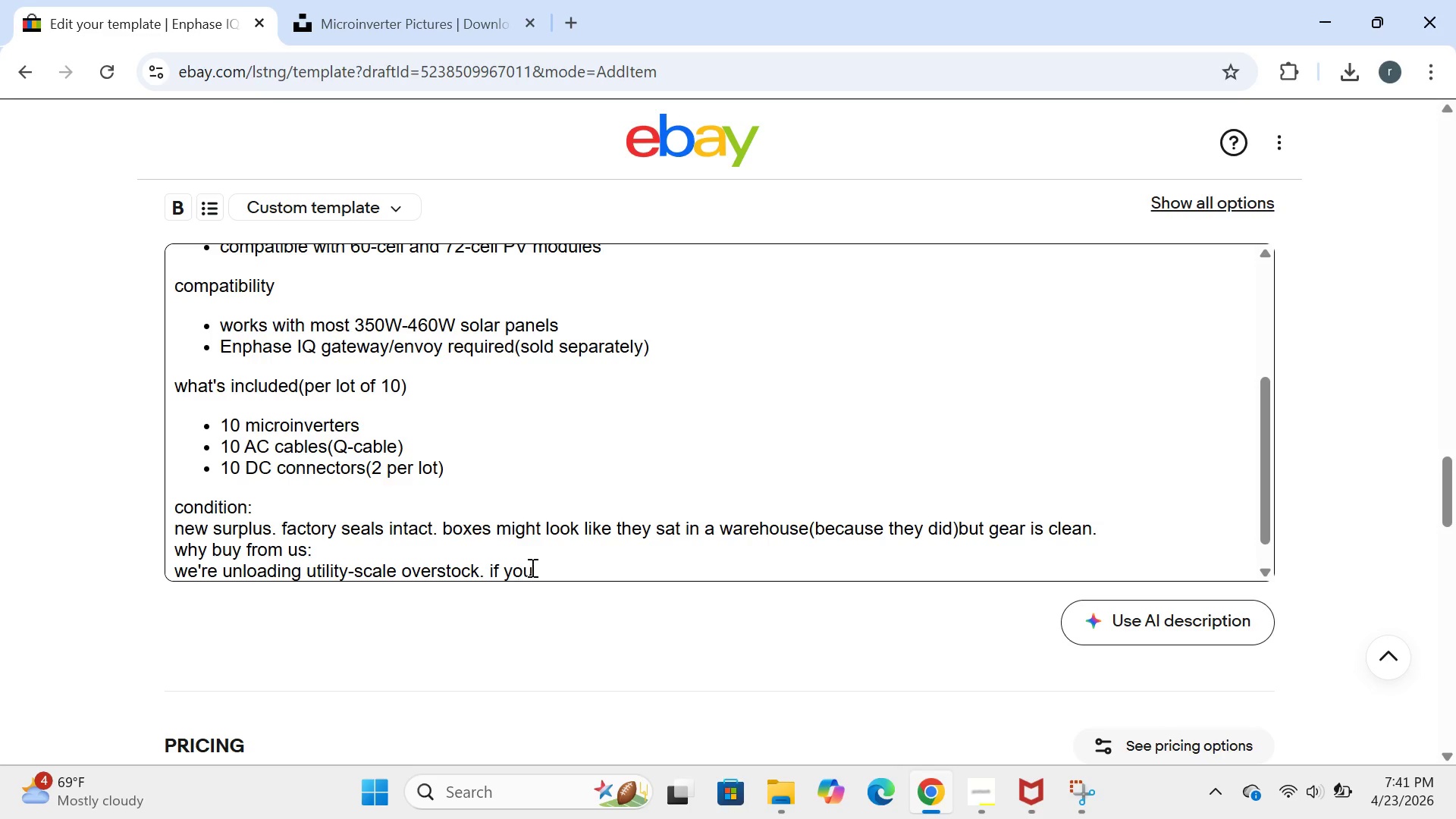 
left_click([533, 567])
 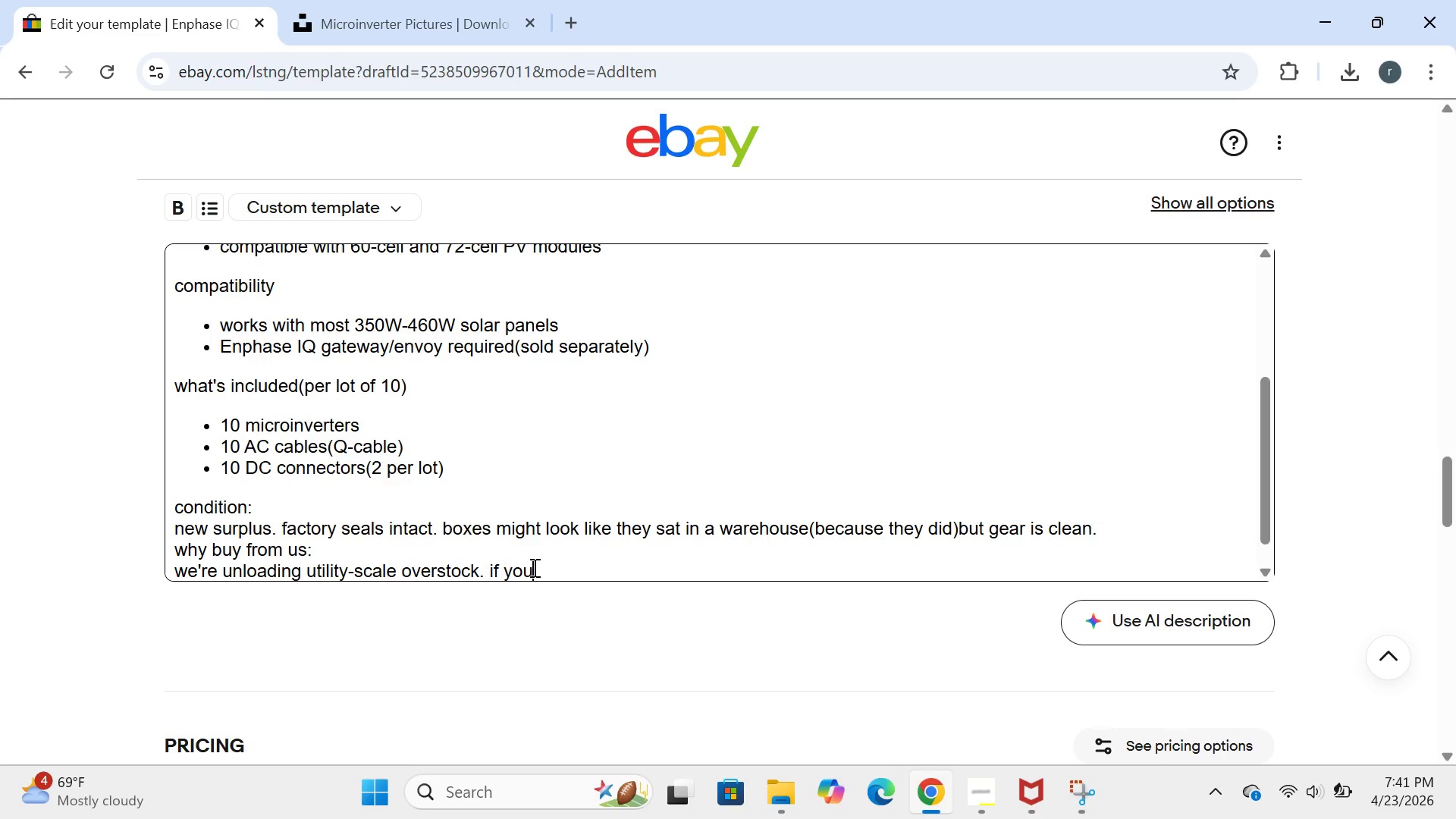 
key(Quote)
 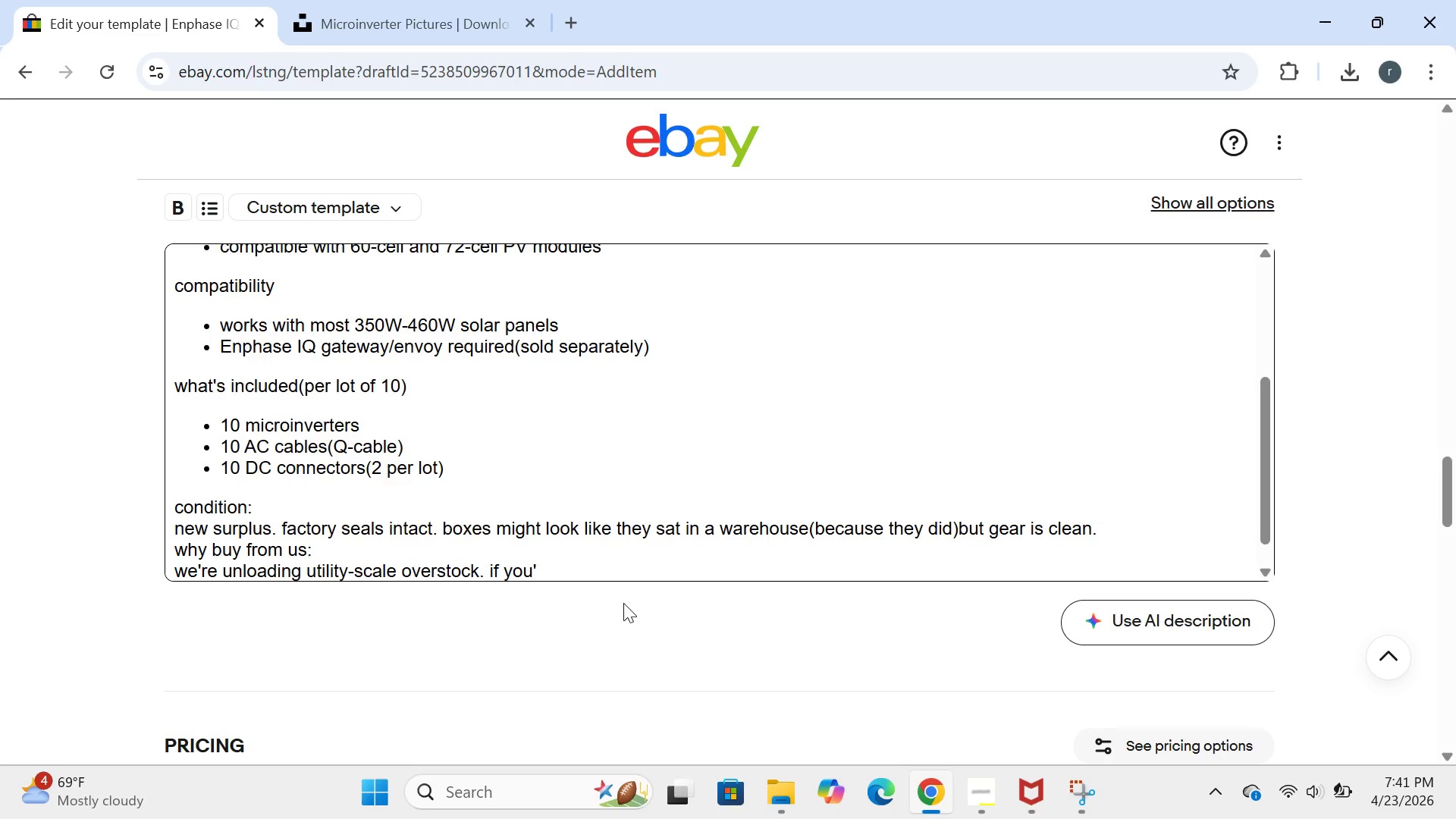 
type(re wiring up new residential builds,message )
 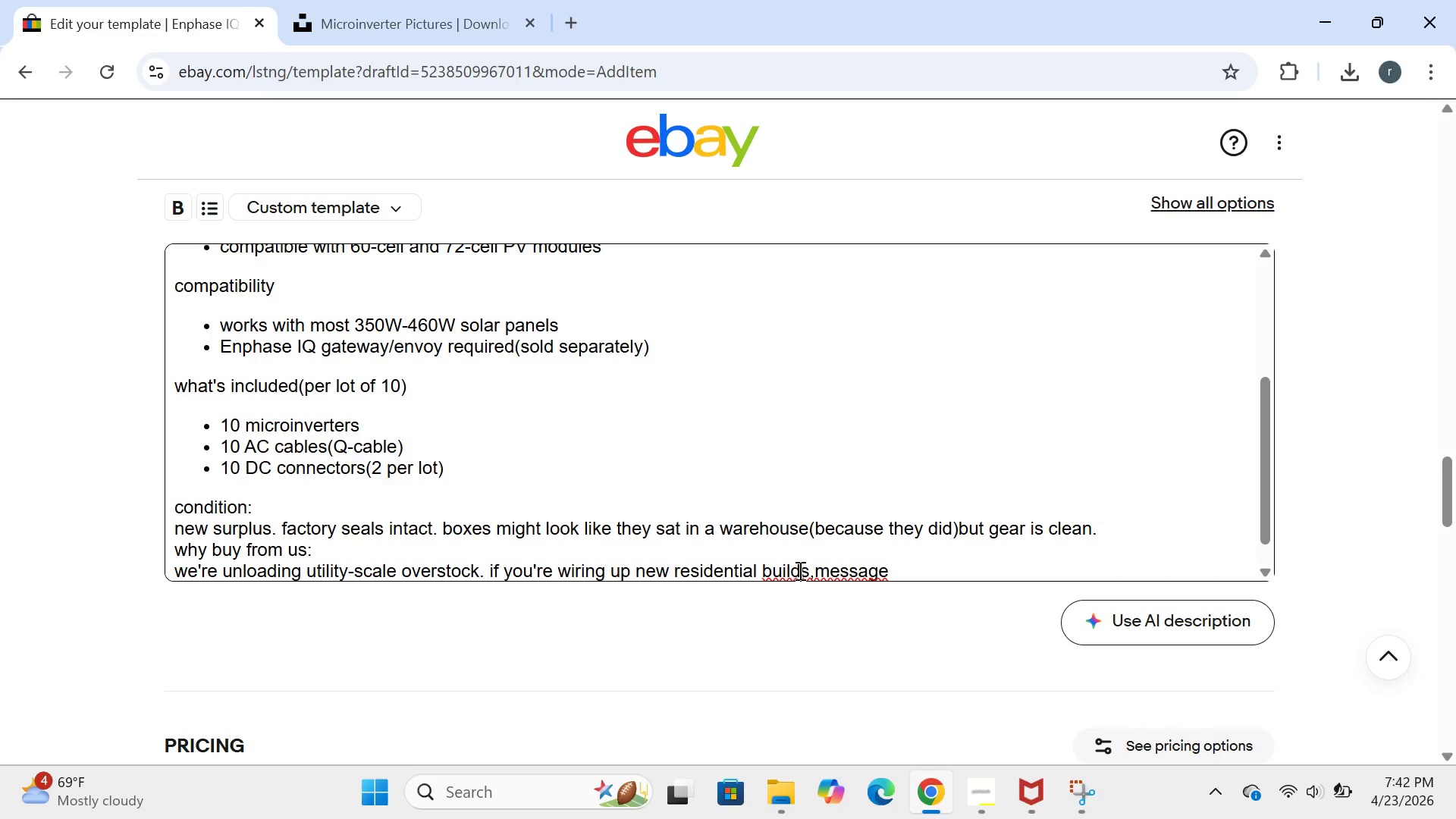 
left_click([817, 571])
 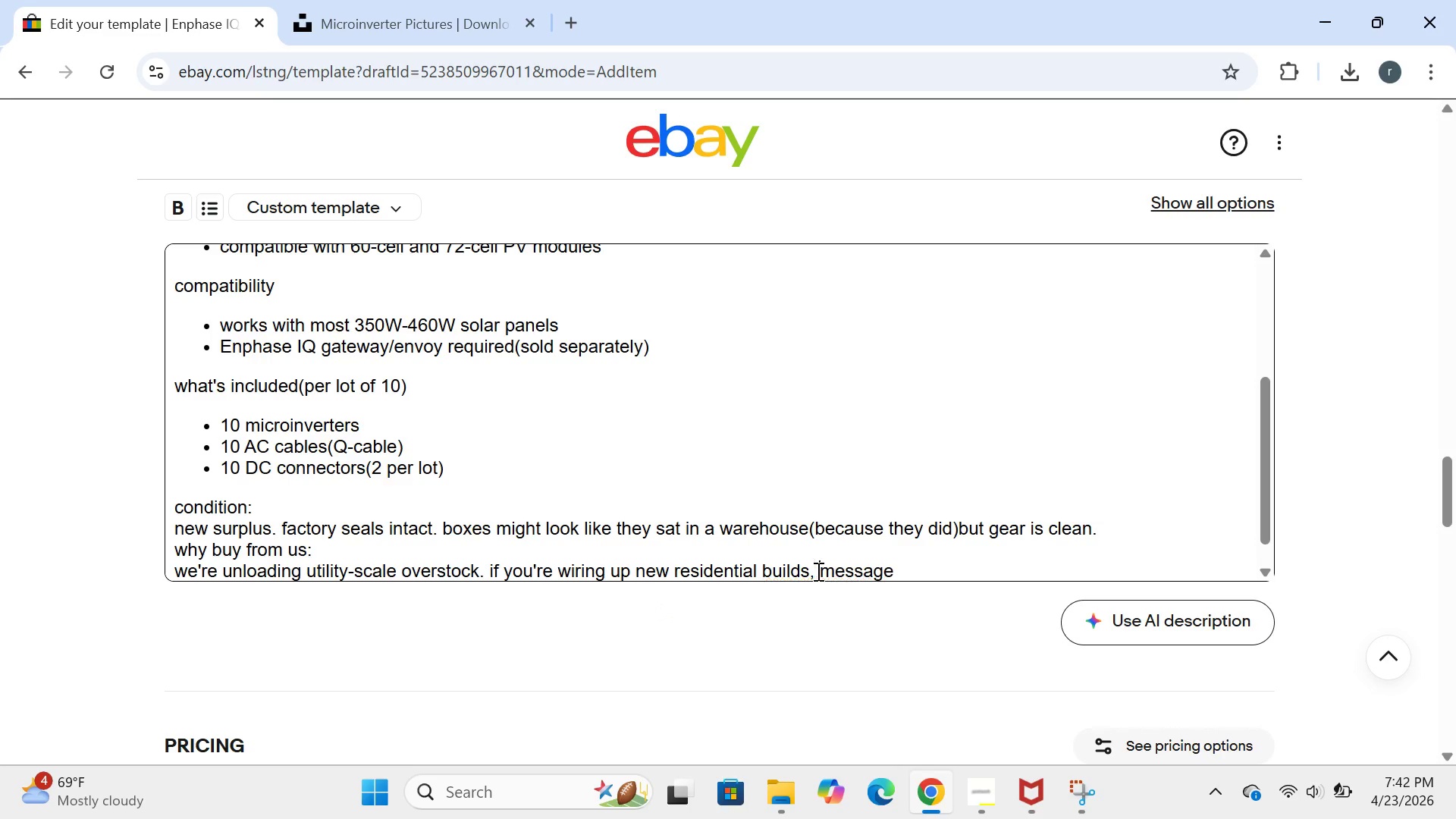 
key(Space)
 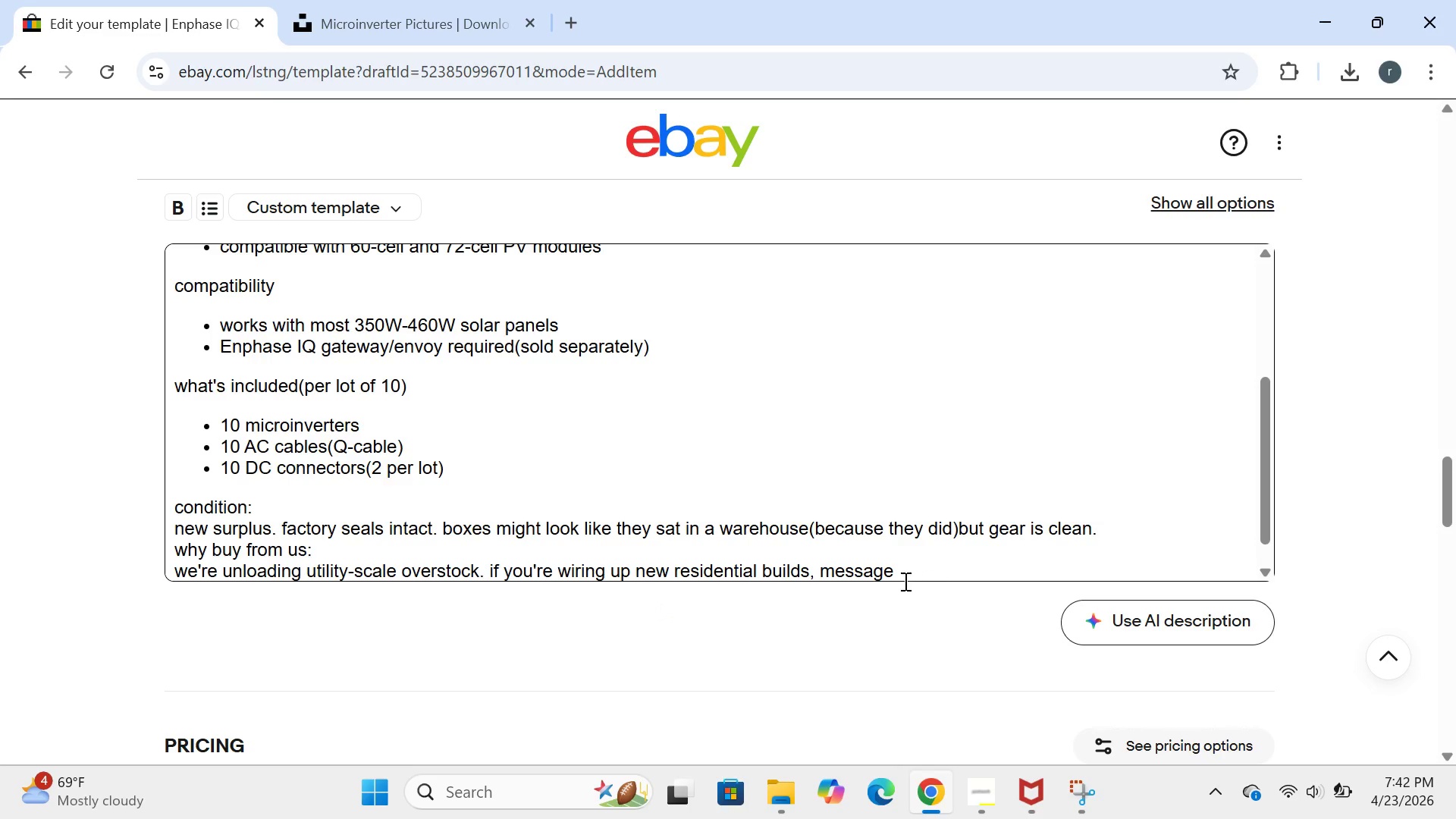 
left_click([903, 579])
 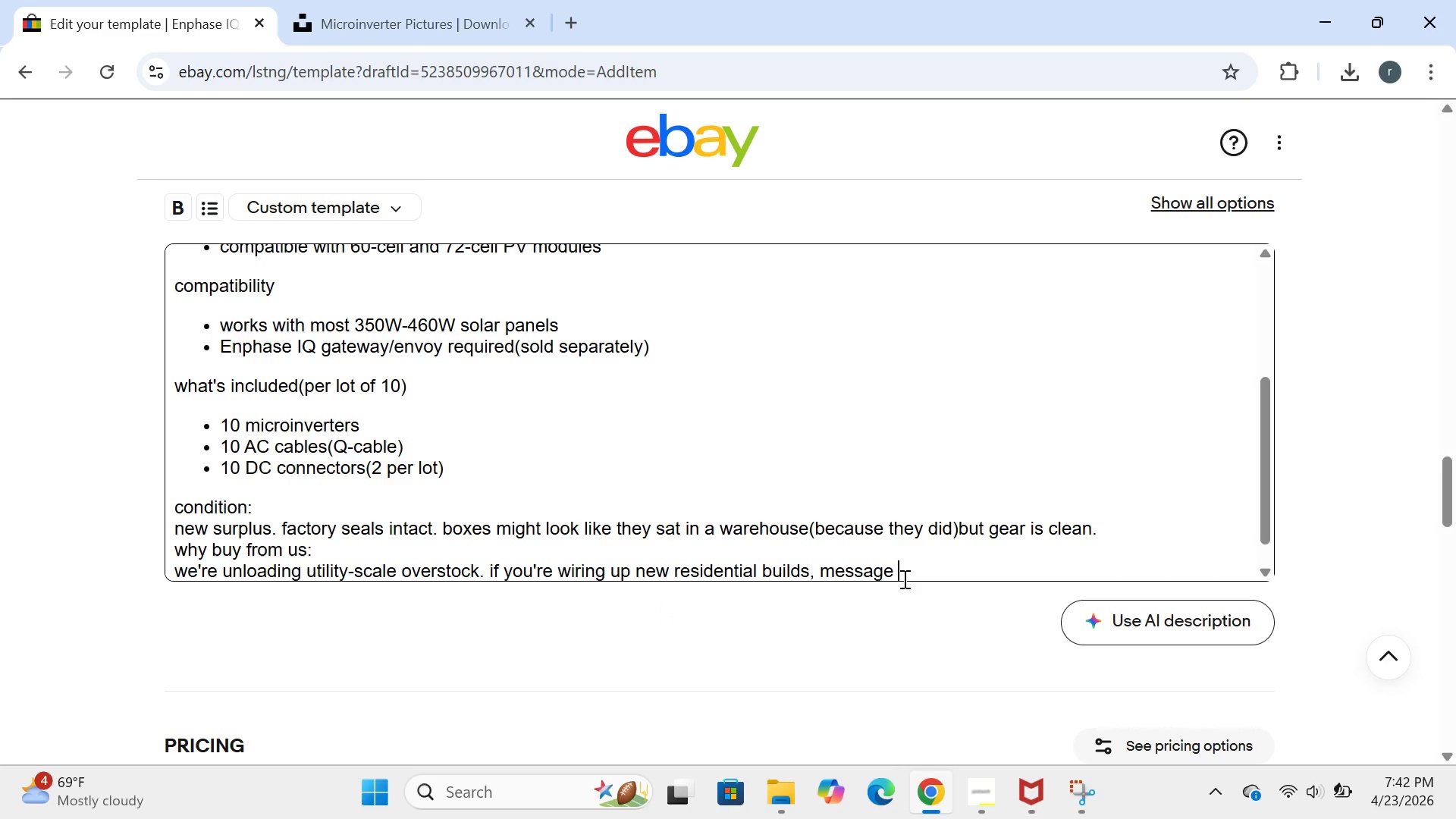 
type(me )
key(Backspace)
type(.vp)
key(Backspace)
type(olume )
 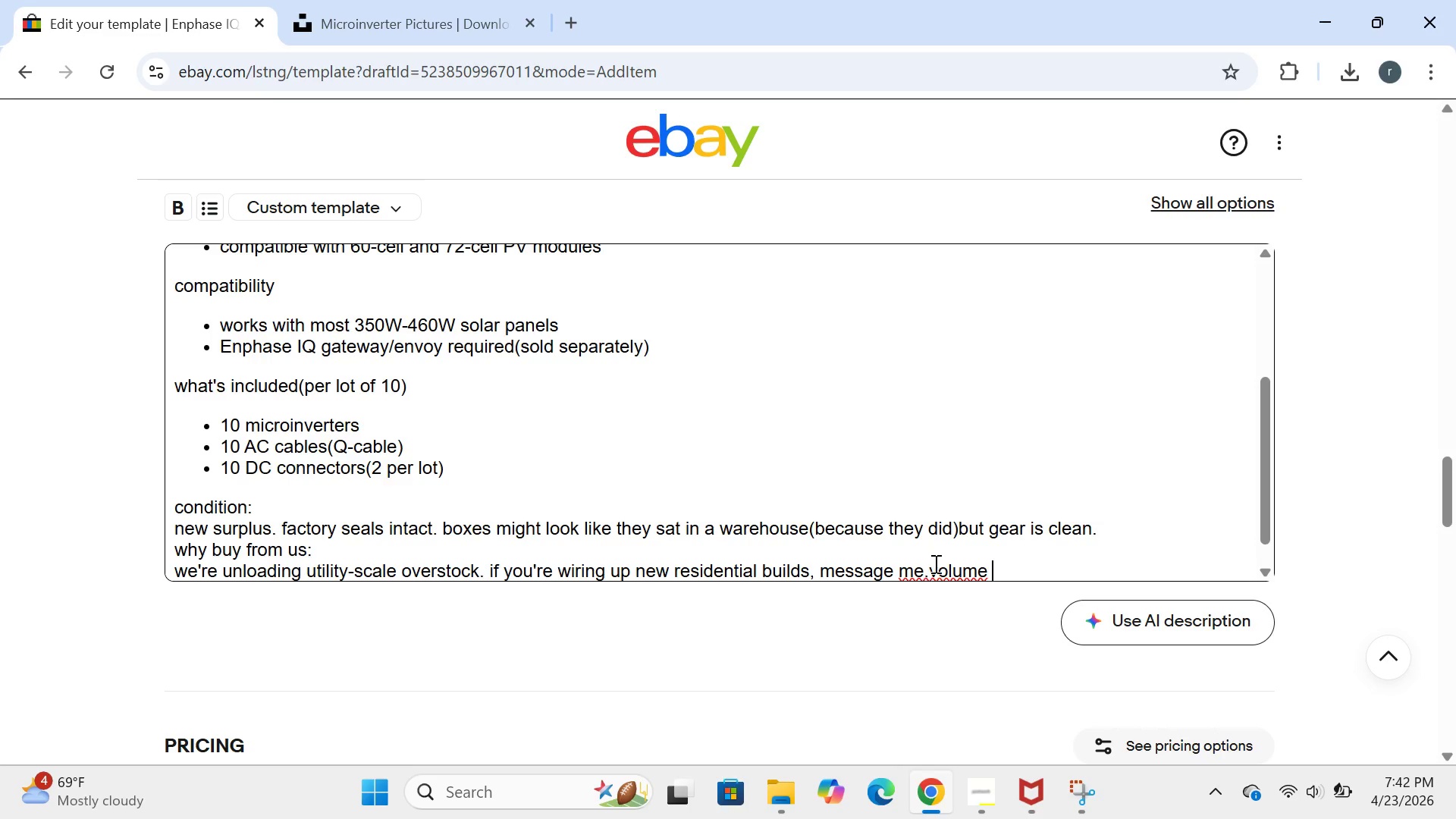 
left_click([931, 572])
 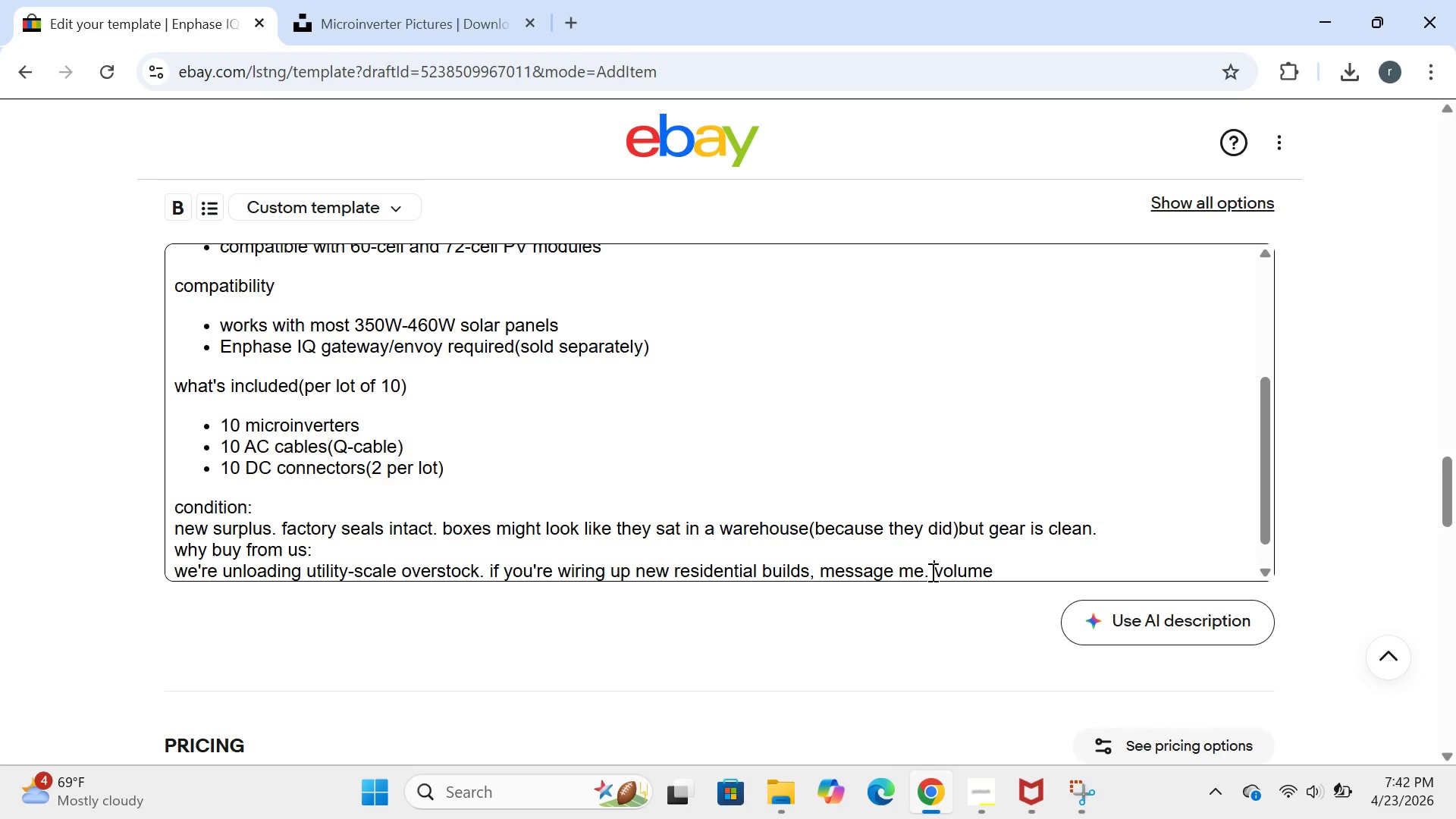 
key(Space)
 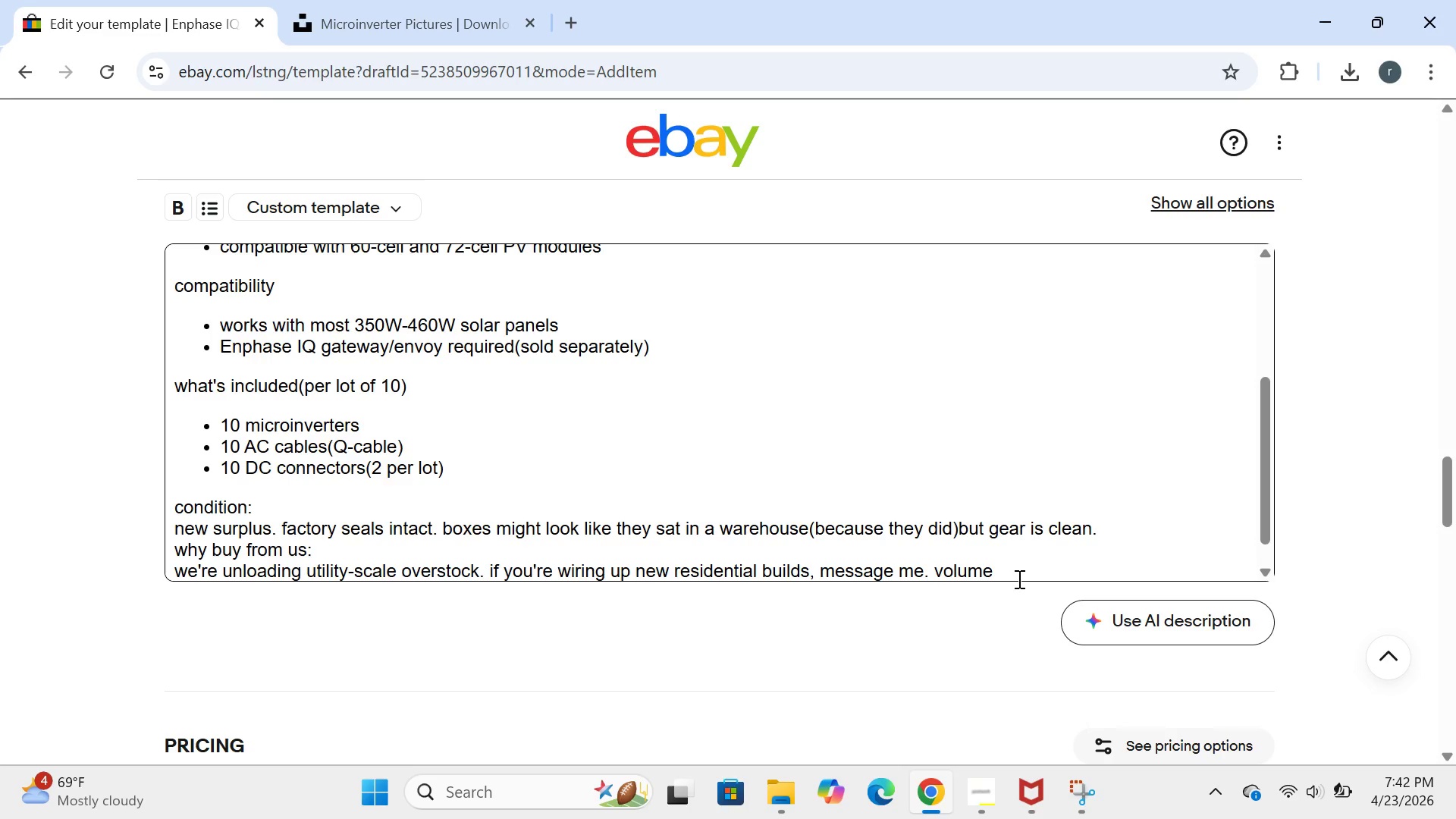 
left_click([1018, 579])
 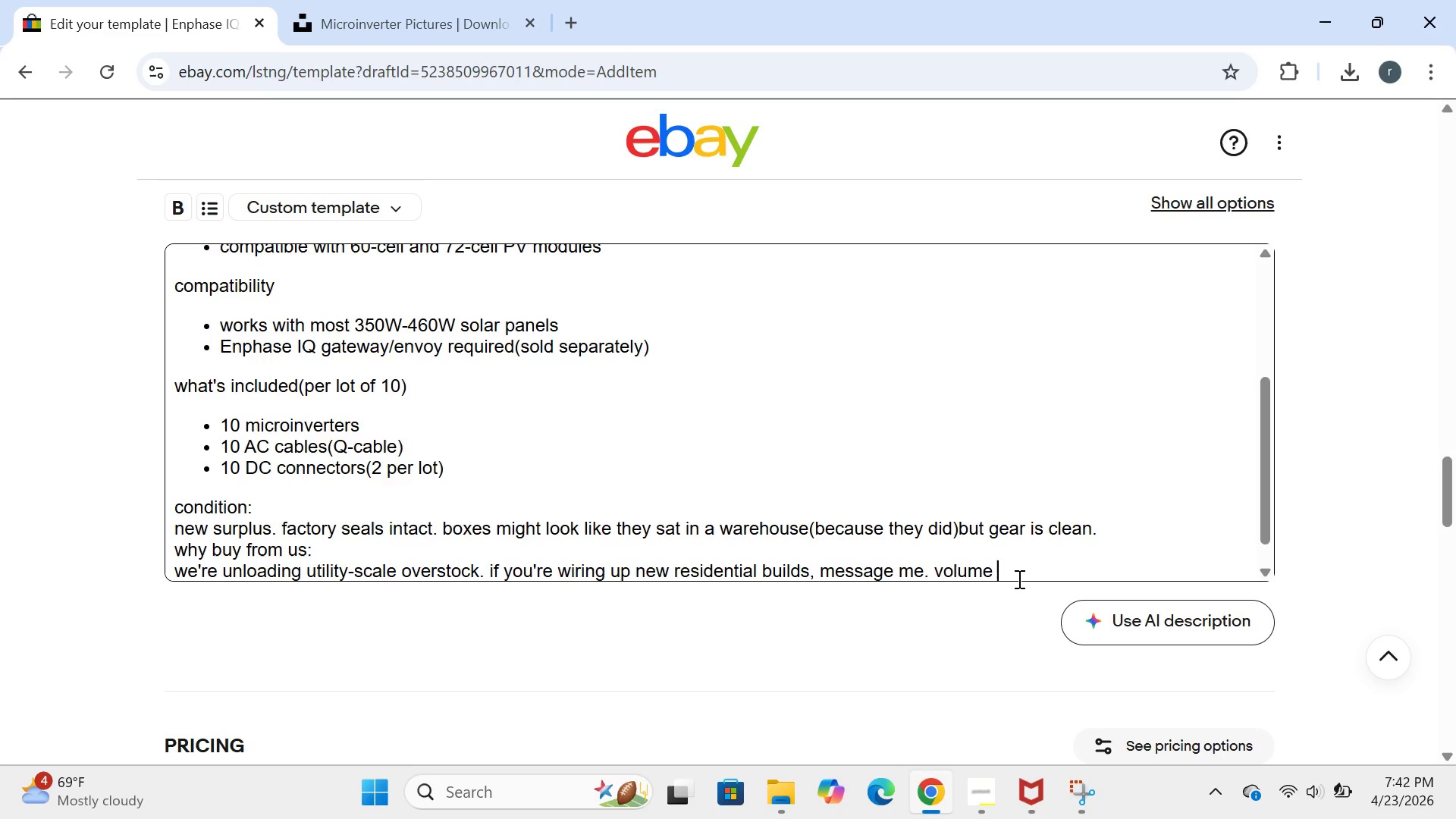 
type(pricing available for 50+)
 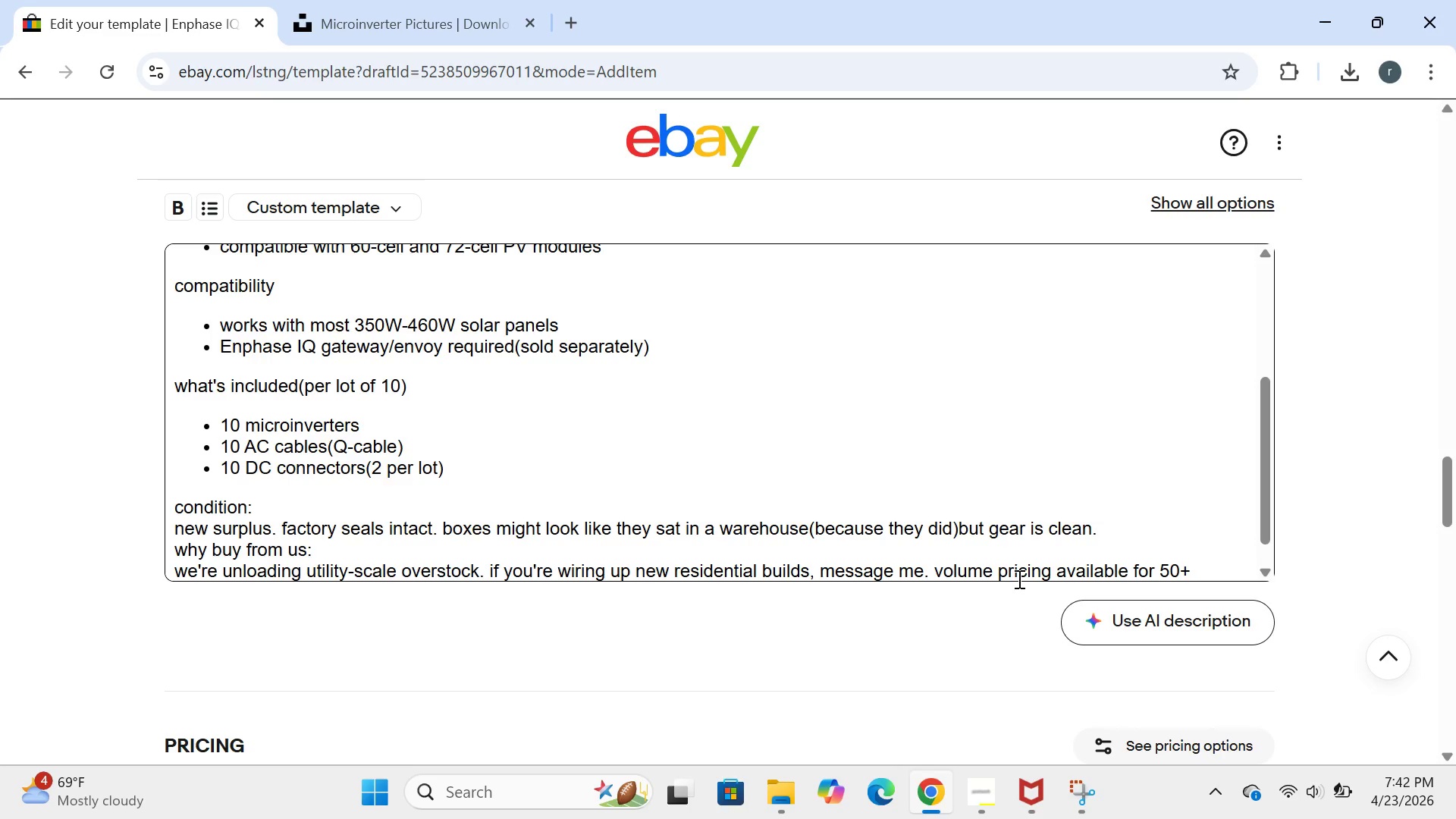 
type( units.fright shipping )
 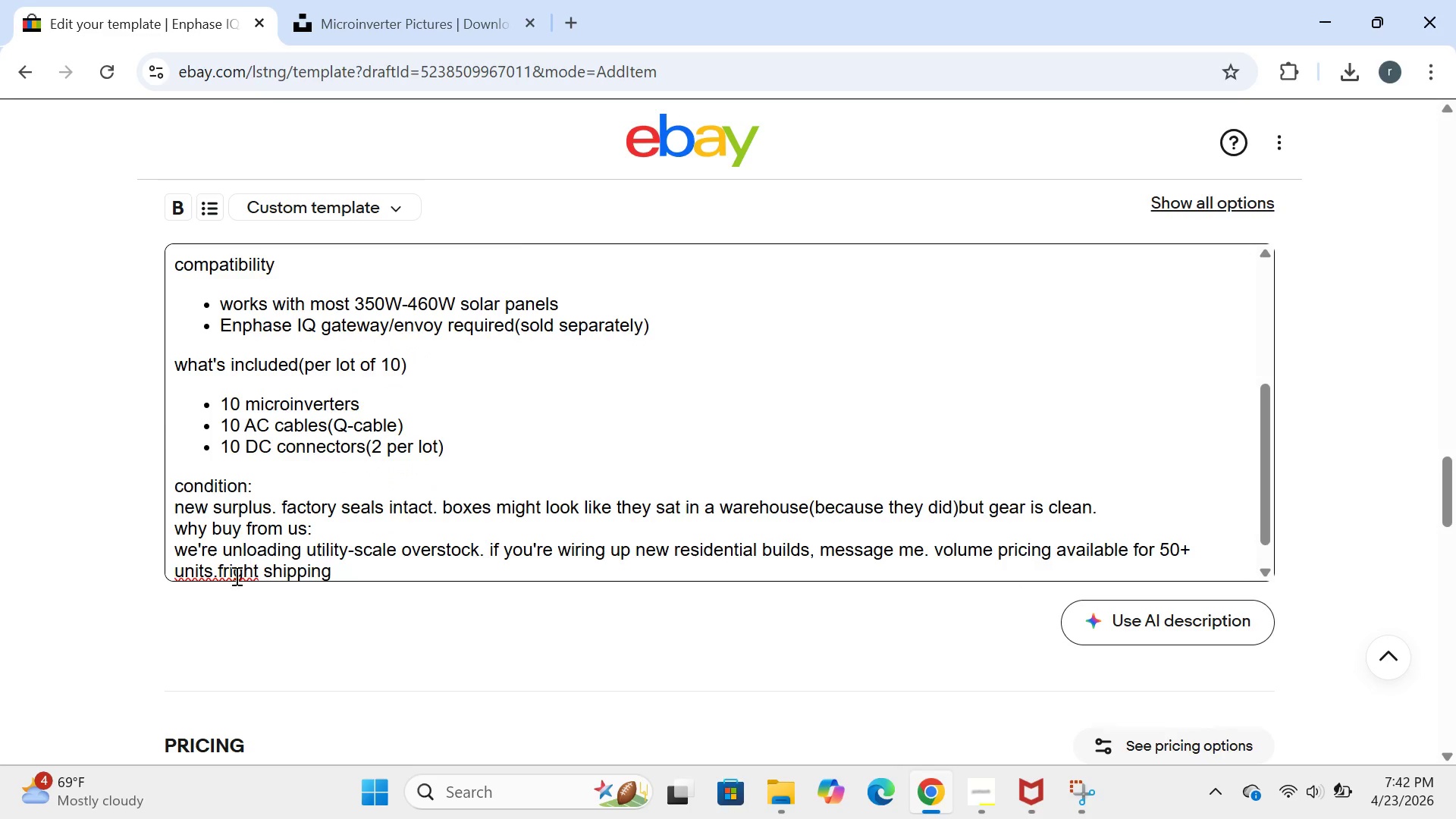 
left_click([220, 577])
 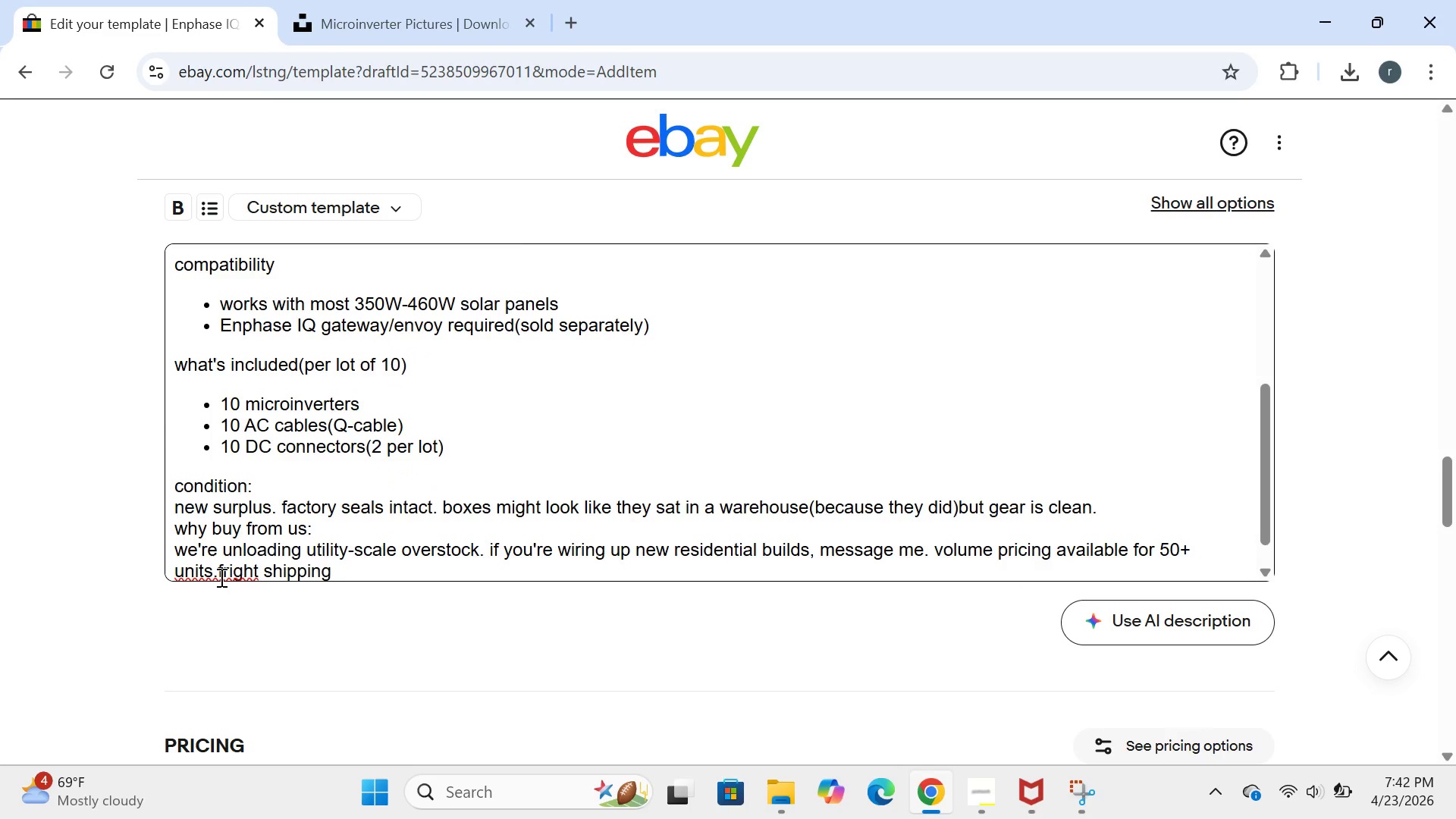 
key(Space)
 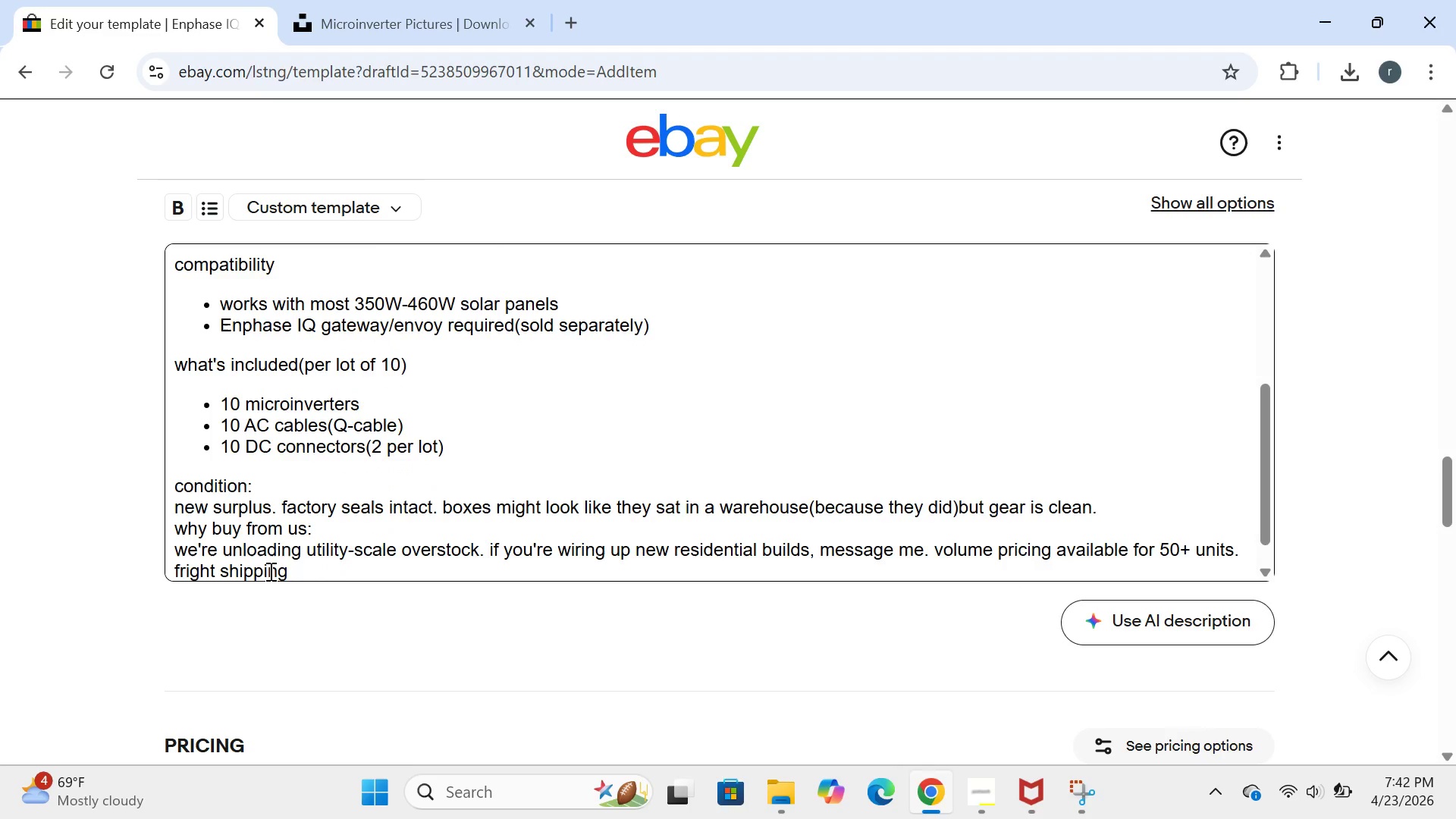 
left_click([279, 575])
 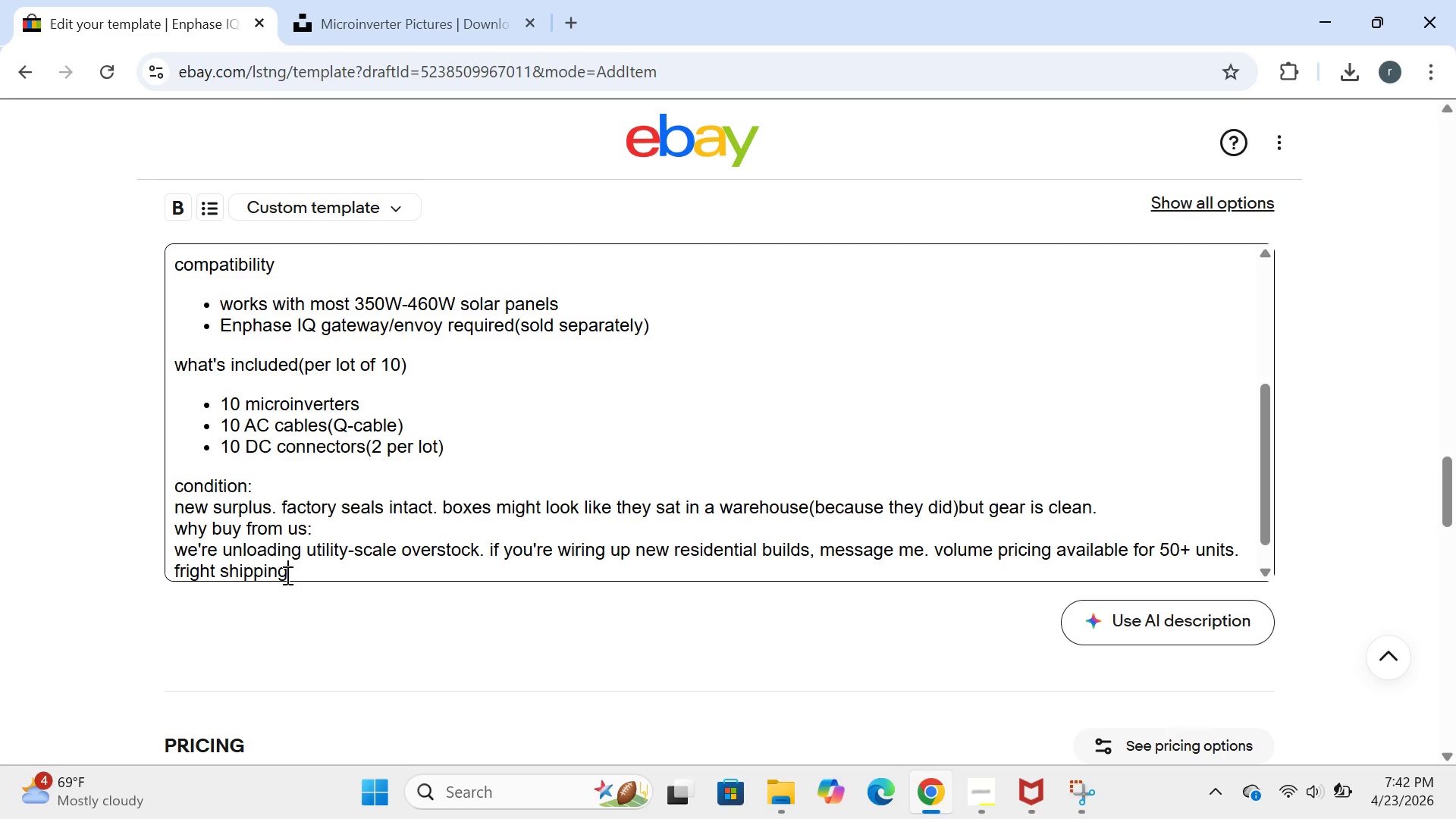 
double_click([286, 575])
 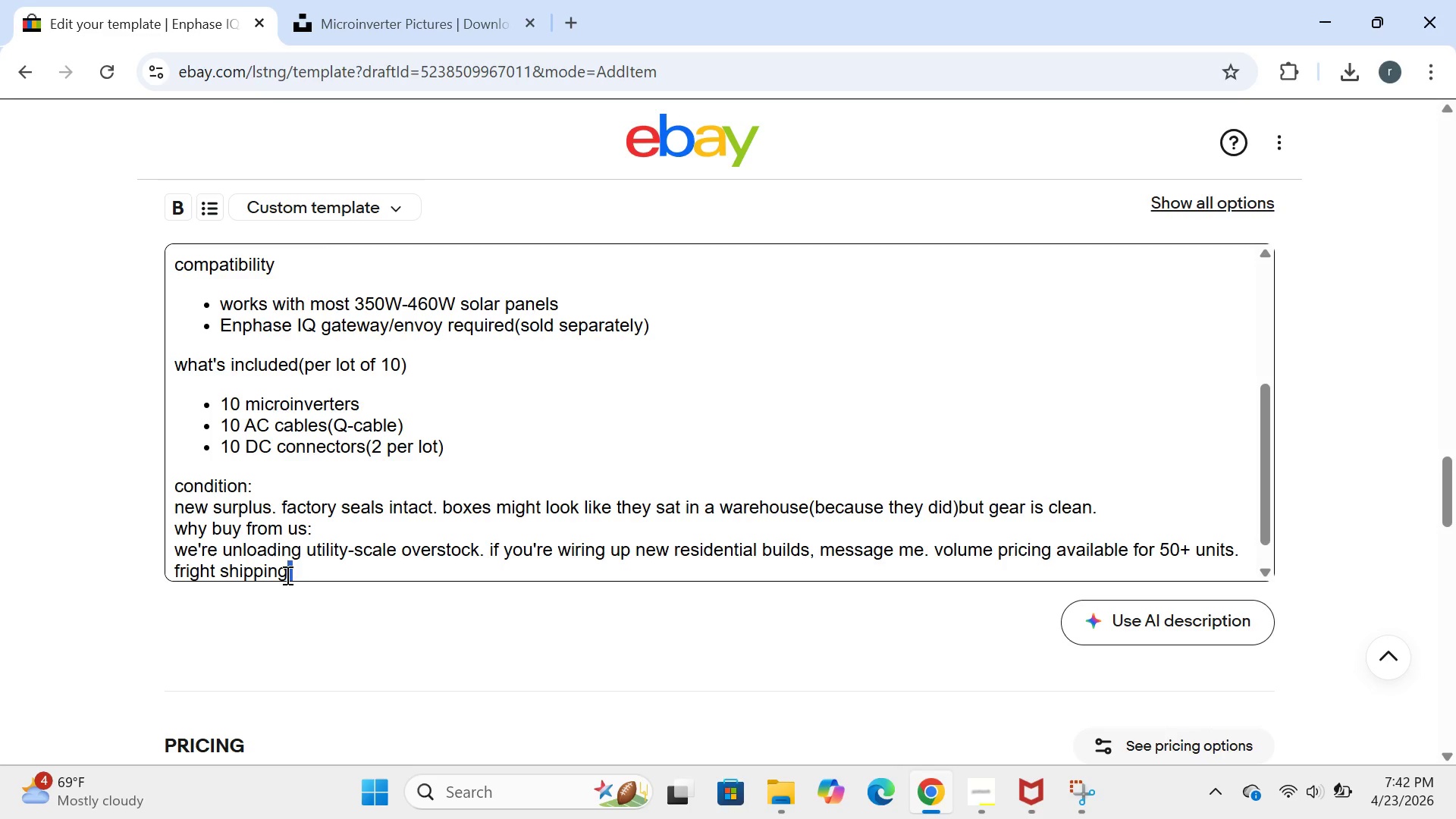 
type( for full o)
key(Backspace)
type([)
key(Backspace)
type(pallets.)
 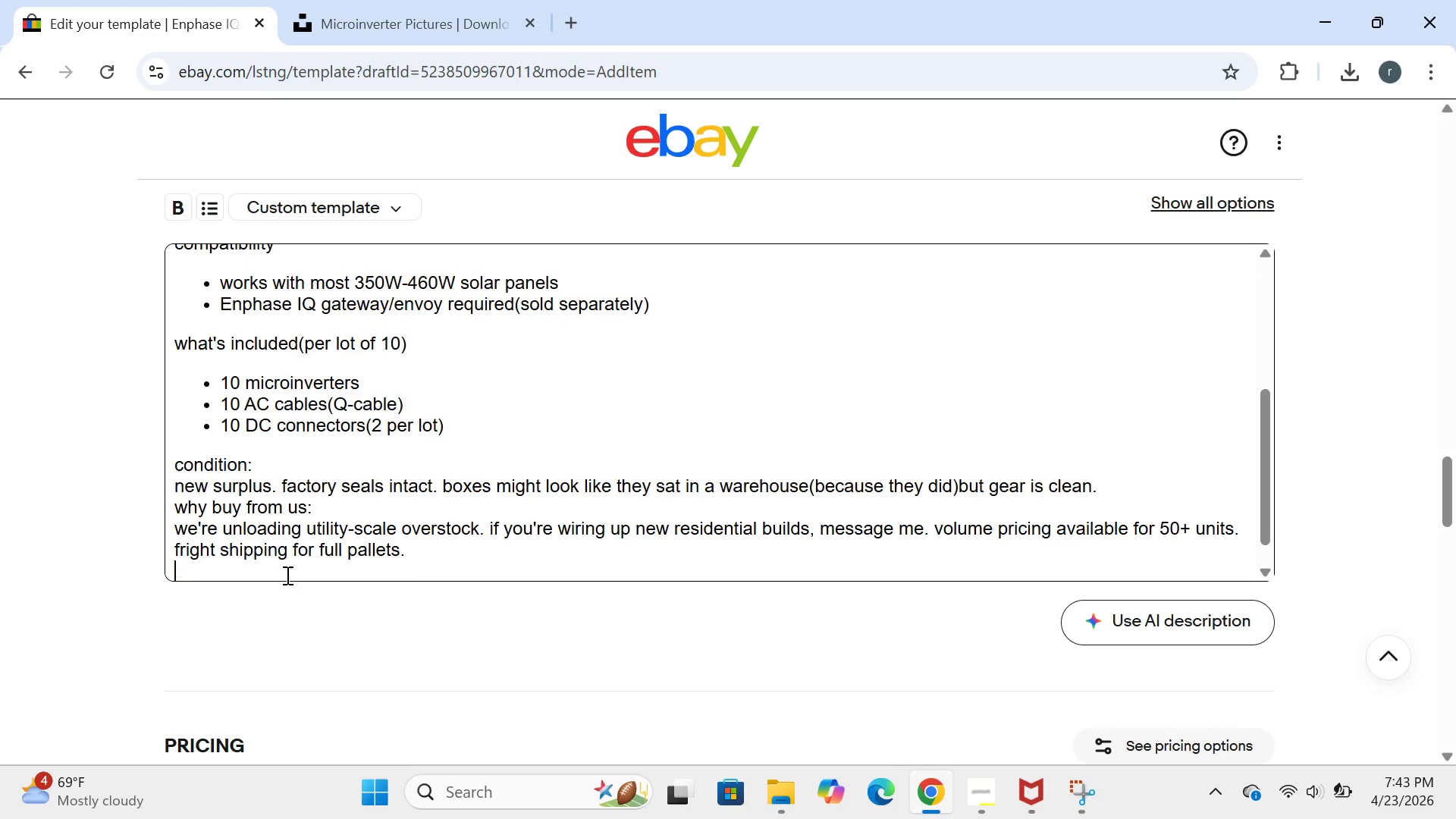 
key(Enter)
 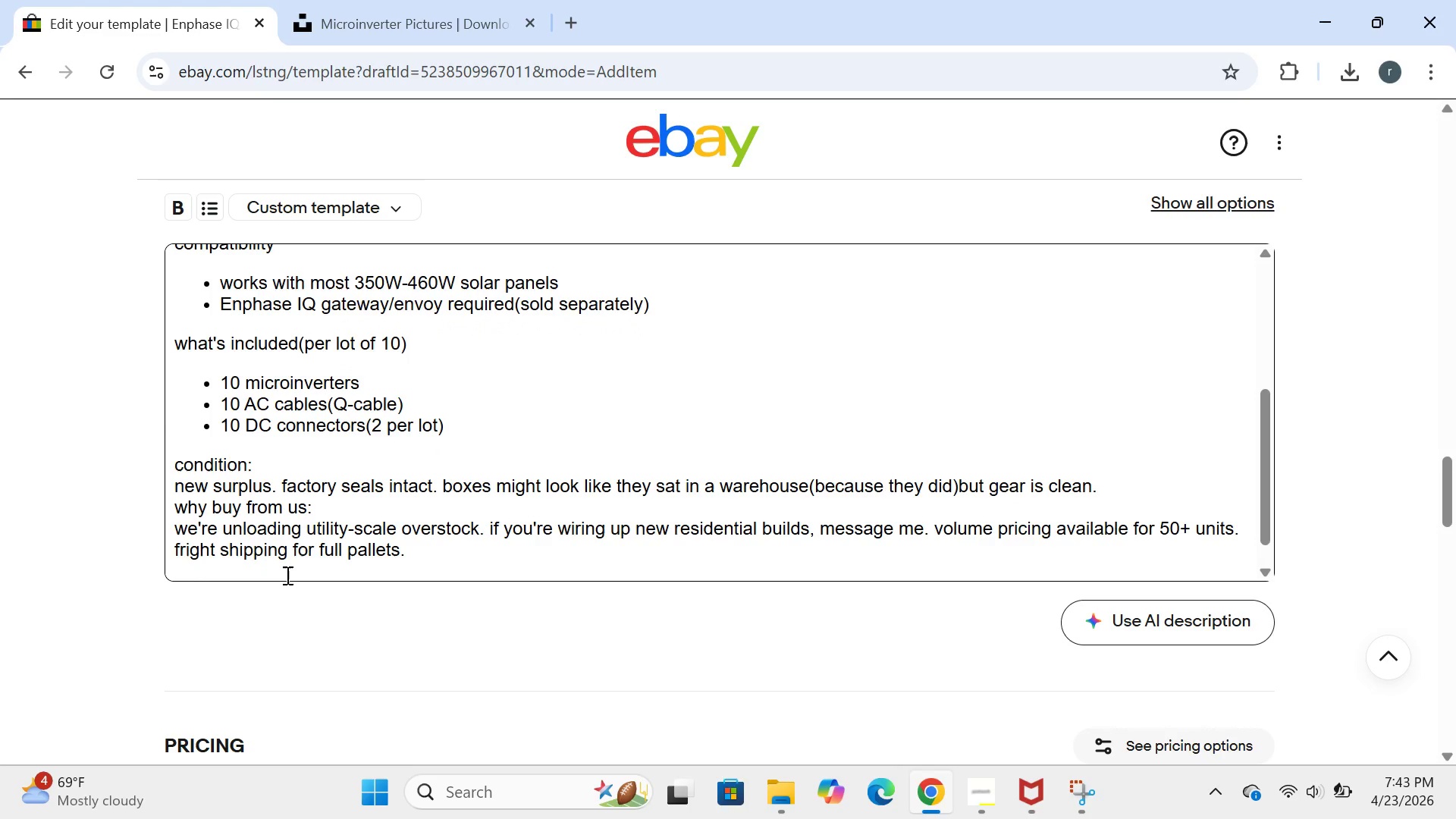 
type(shipping:)
 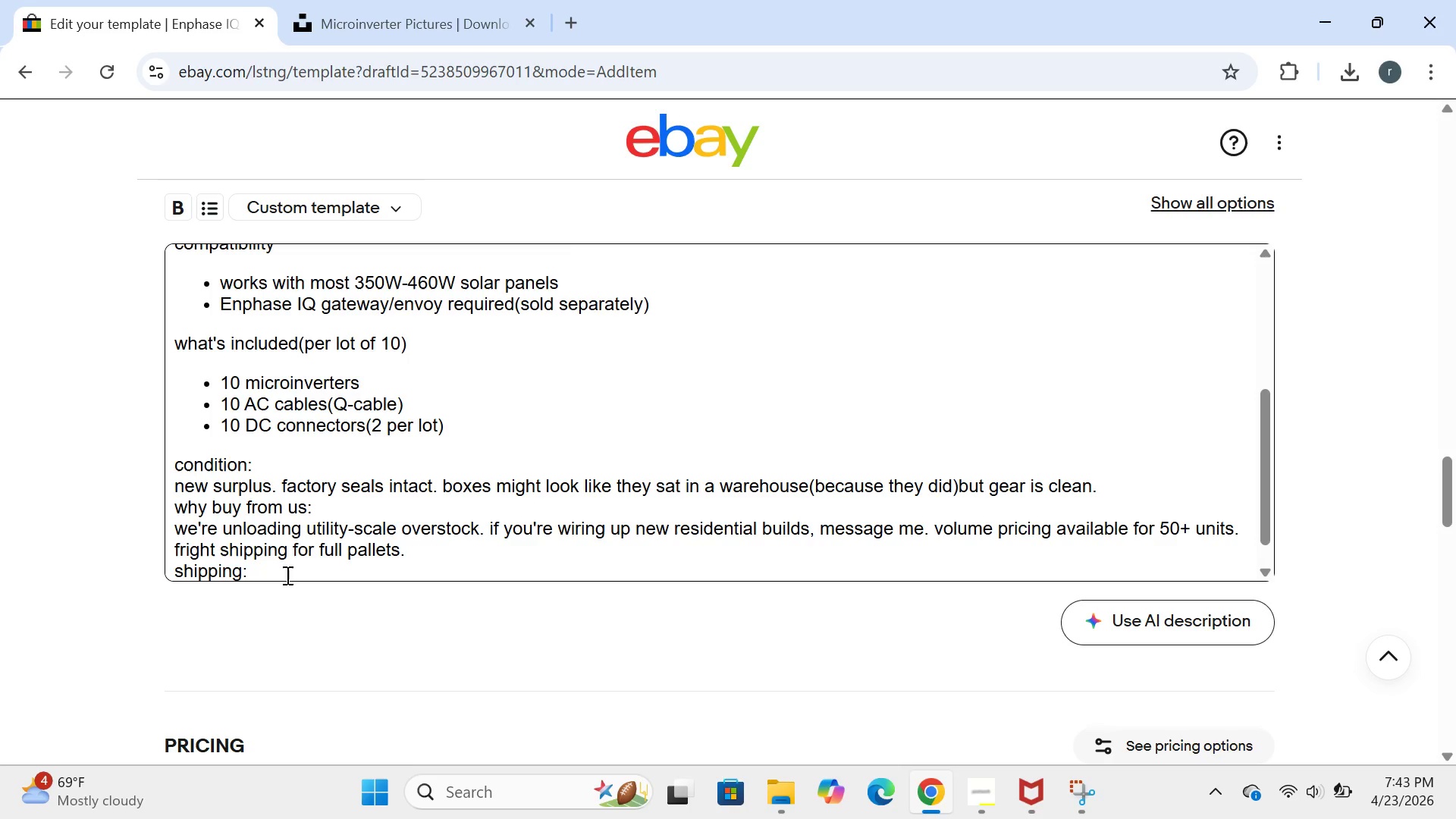 
key(Enter)
 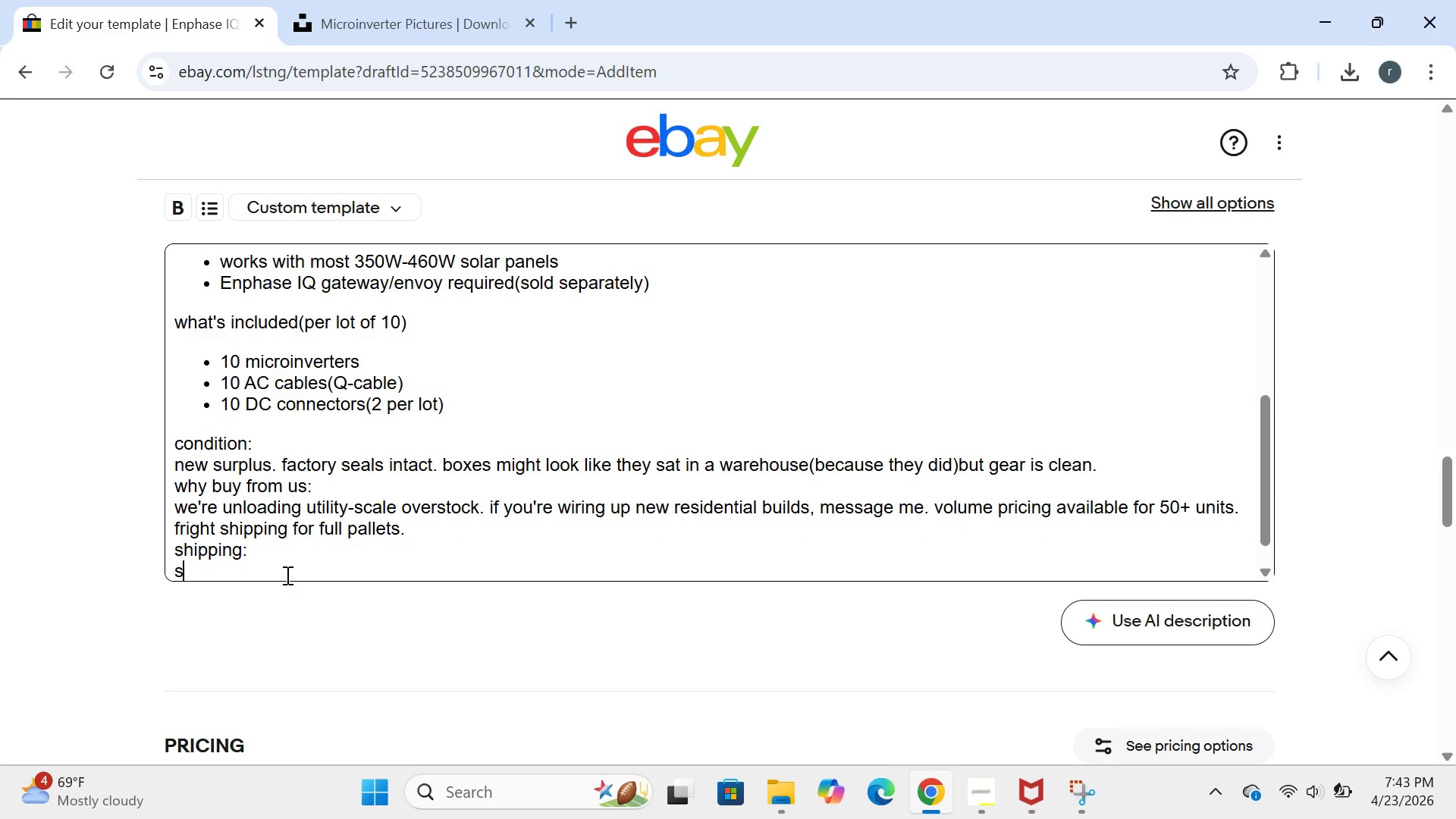 
type(standardd )
key(Backspace)
key(Backspace)
type( f)
key(Backspace)
type(ground:)
 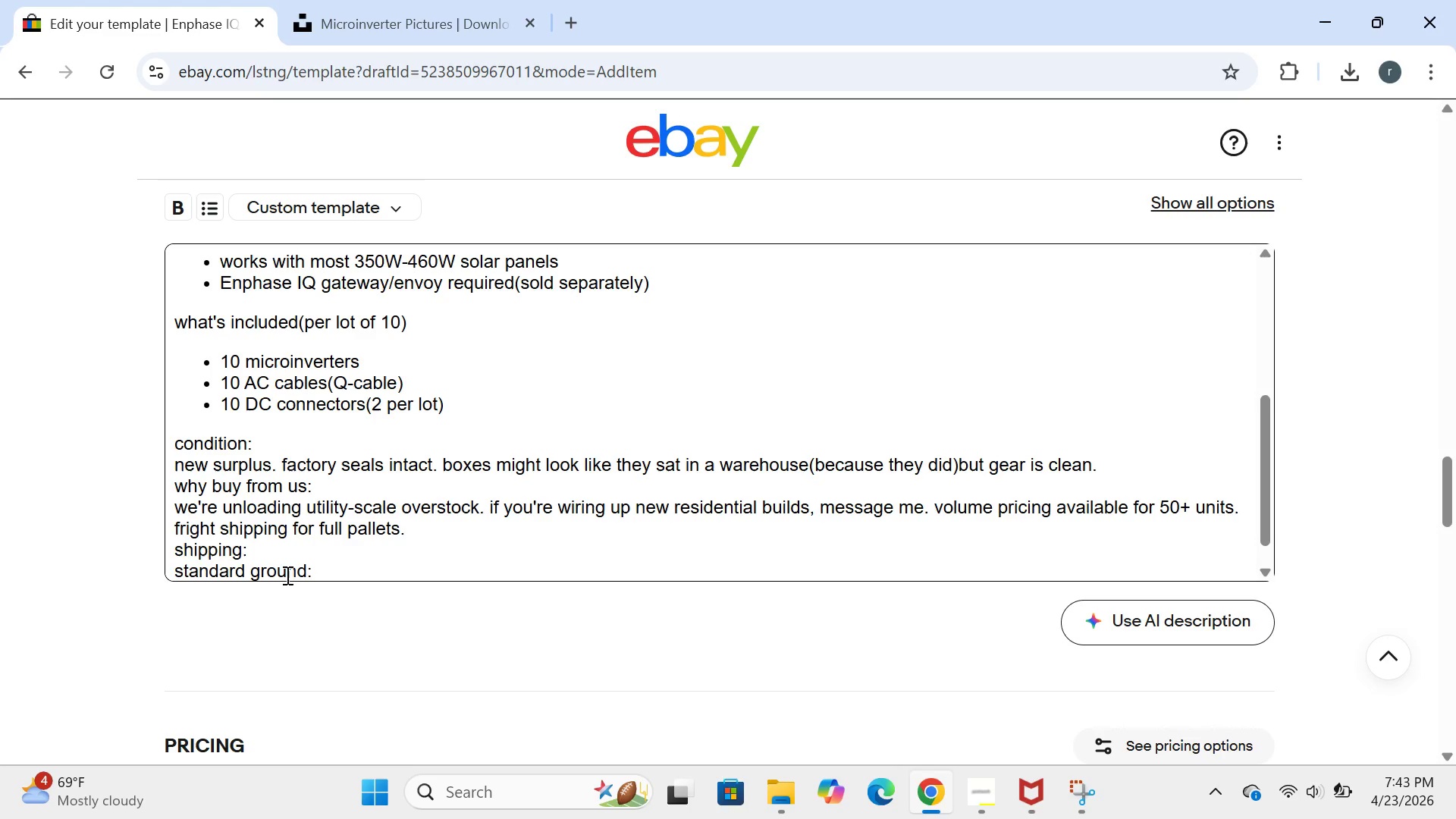 
key(Enter)
 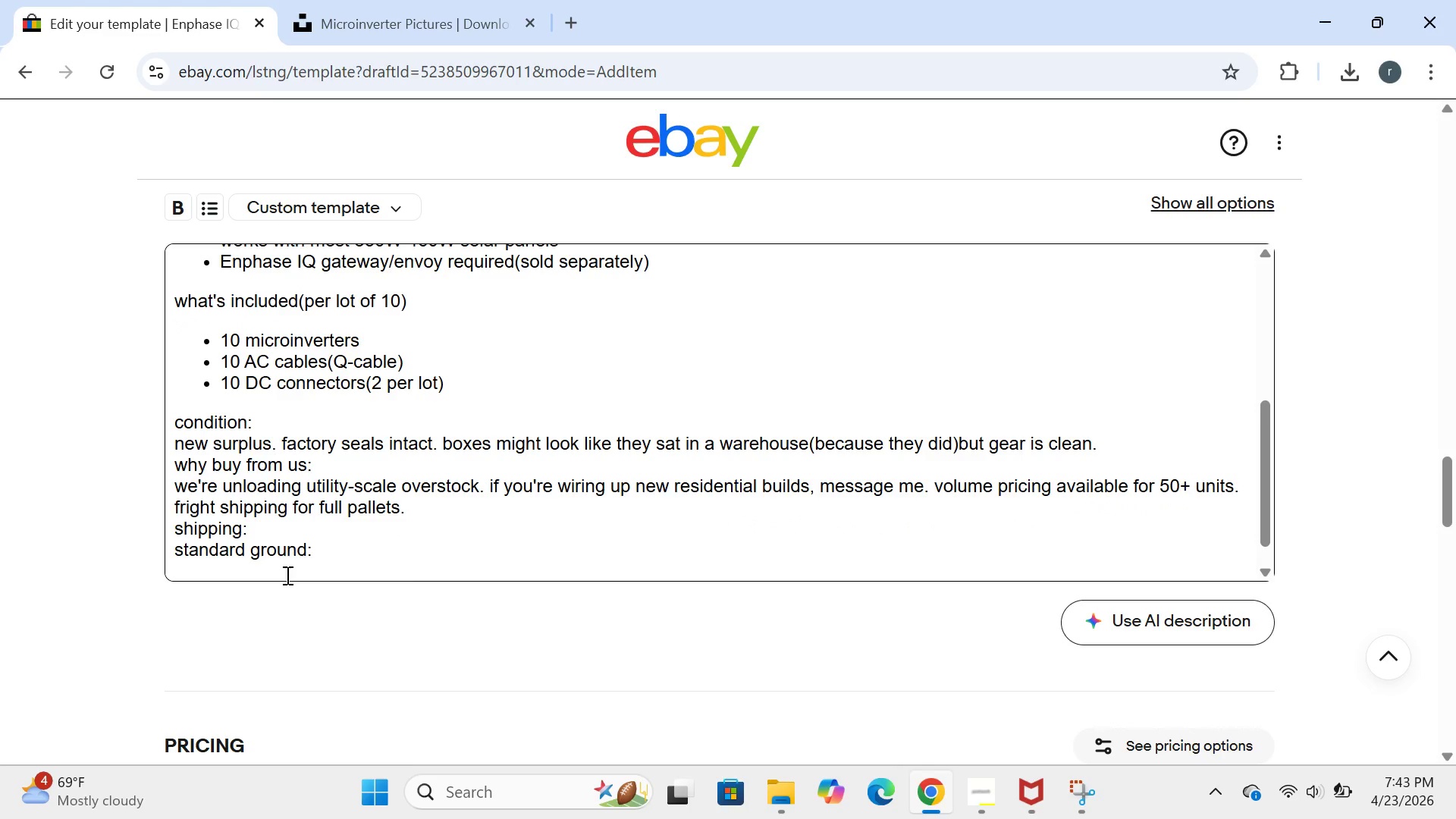 
type(standard ground for 1=)
key(Backspace)
type(-2 lots.freight for )
 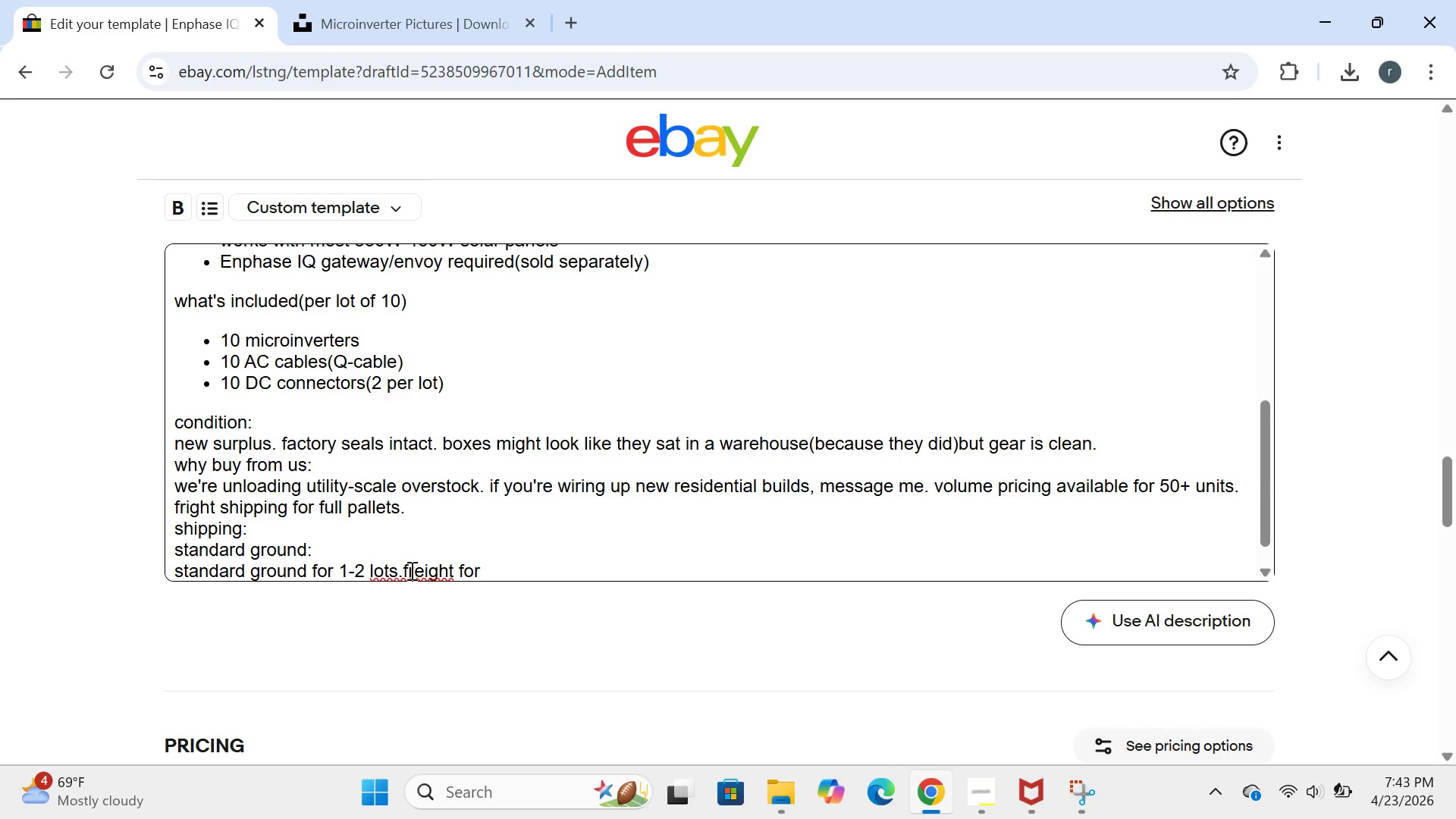 
left_click([404, 572])
 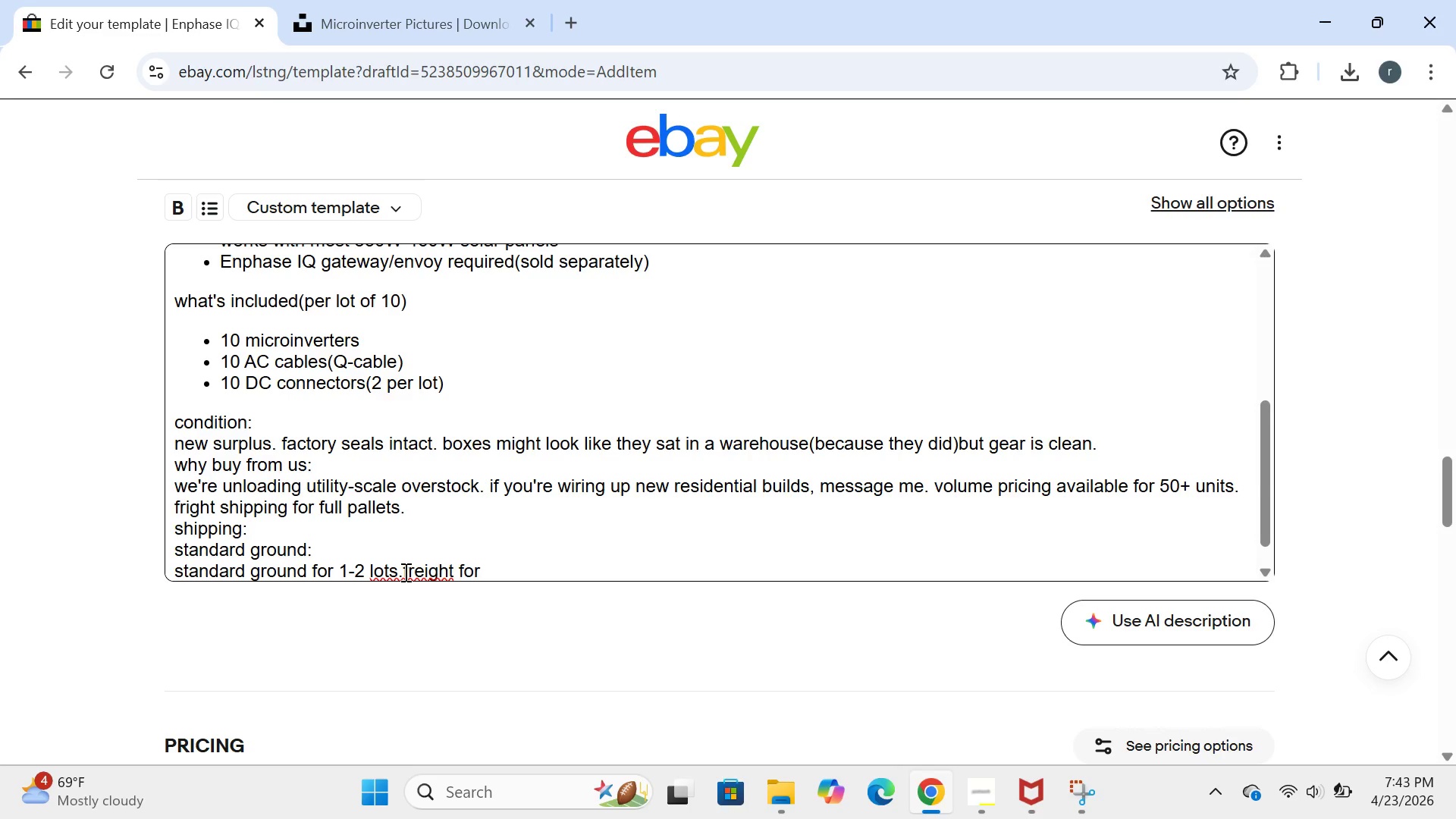 
key(Space)
 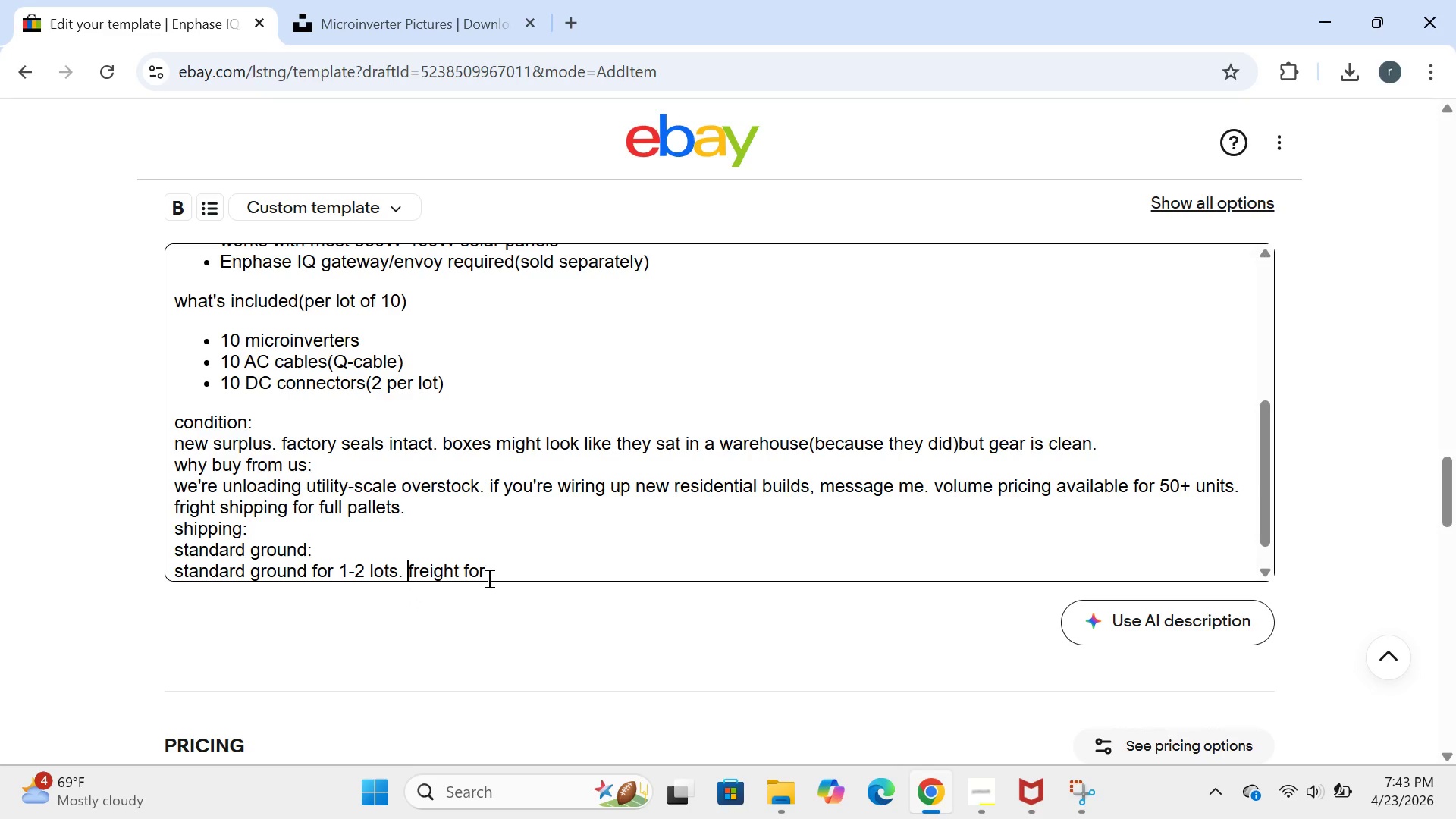 
left_click([492, 573])
 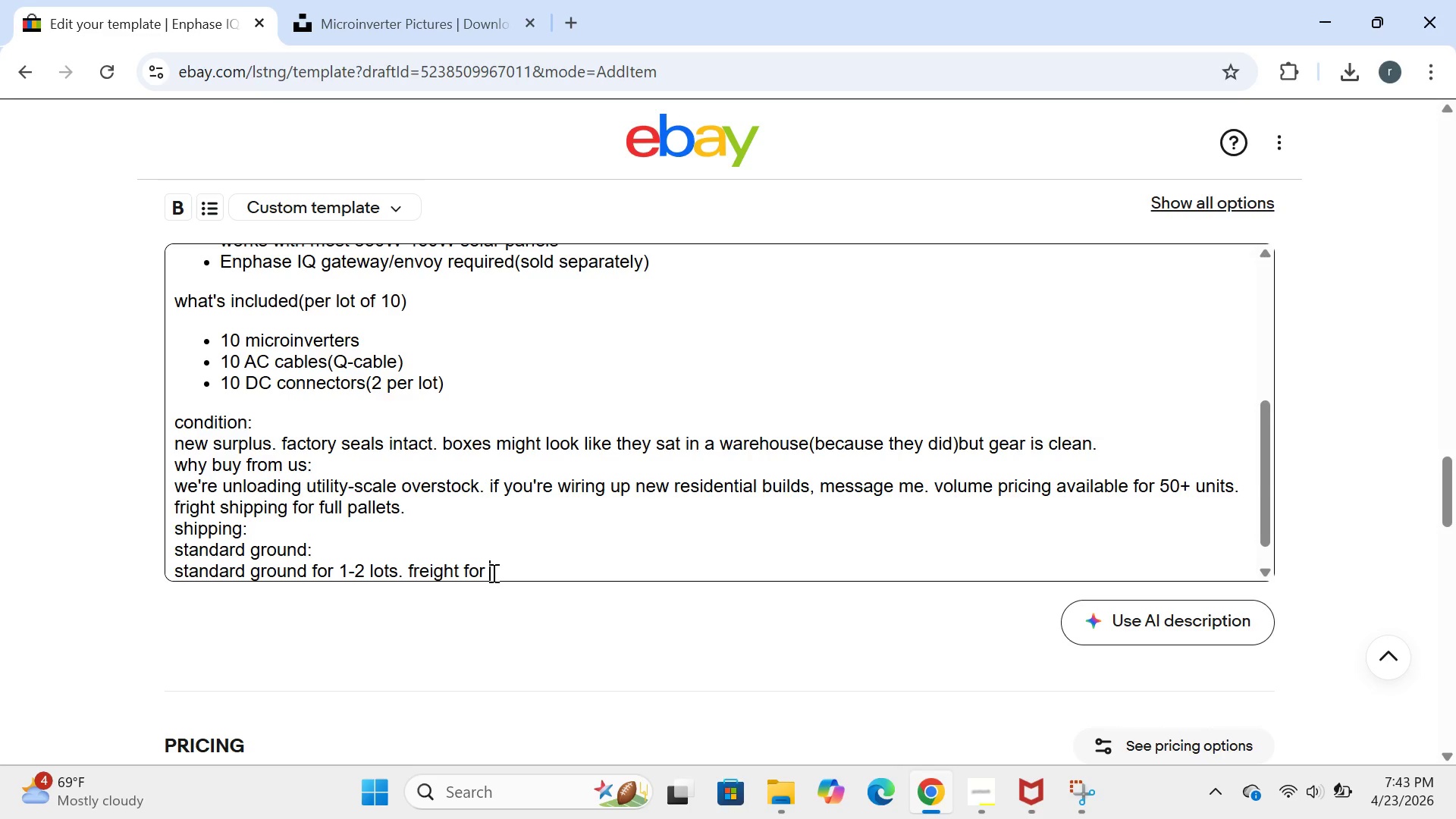 
type(paallet quantities)
 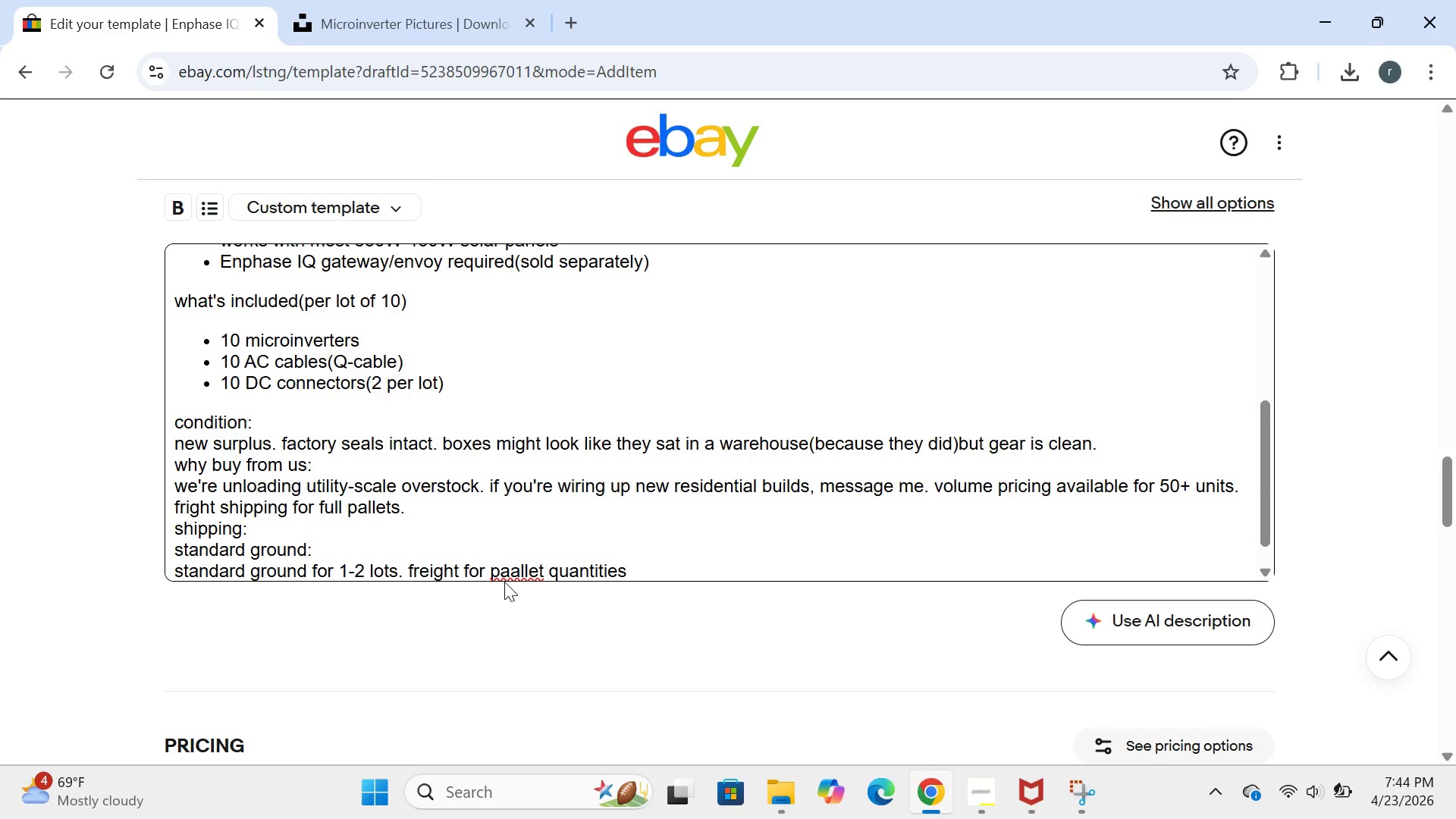 
left_click([505, 569])
 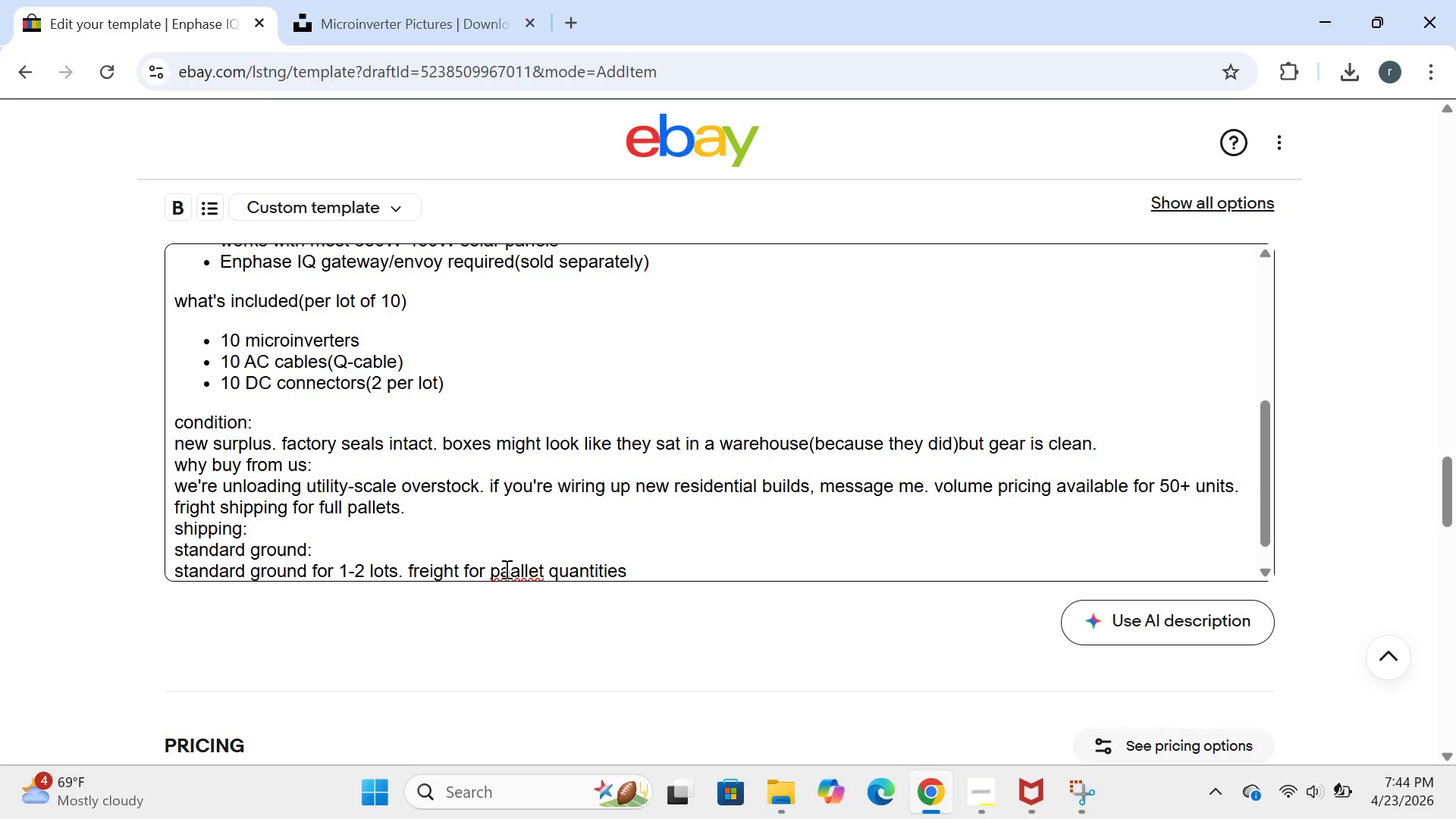 
key(Backspace)
 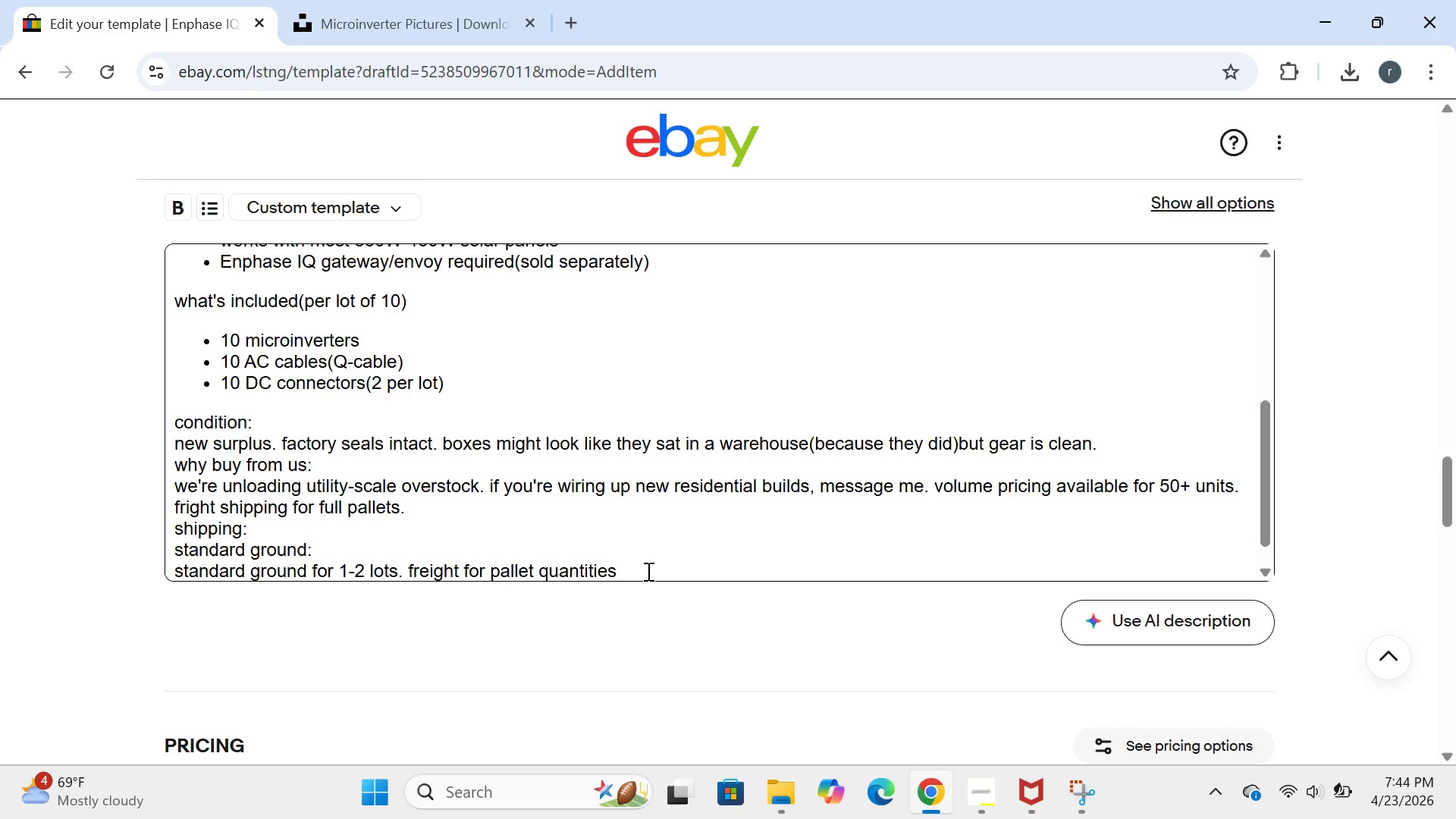 
left_click([647, 571])
 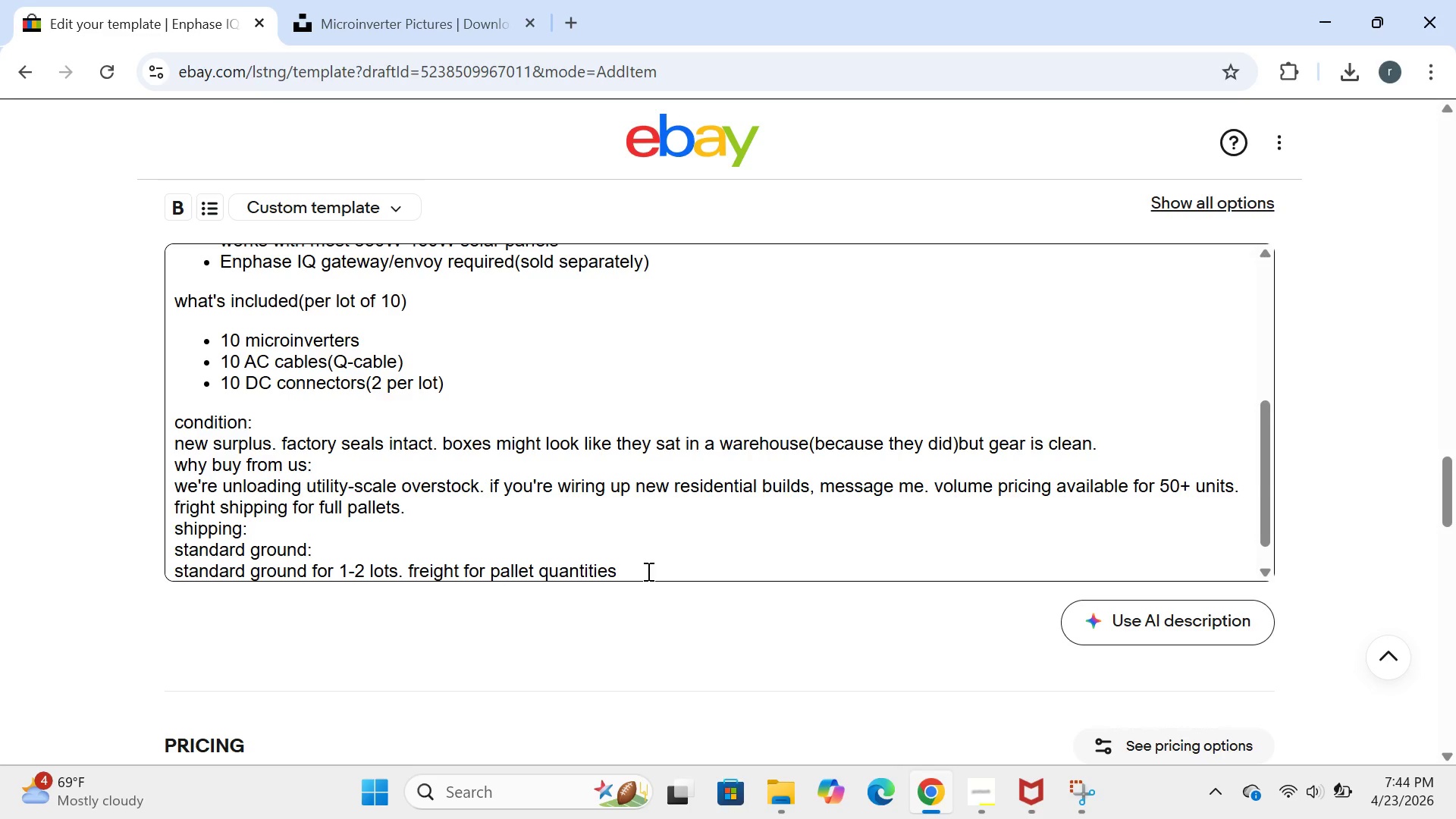 
type(*)
key(Backspace)
type())
key(Backspace)
type((50=)
key(Backspace)
type(+ units()
key(Backspace)
type())
 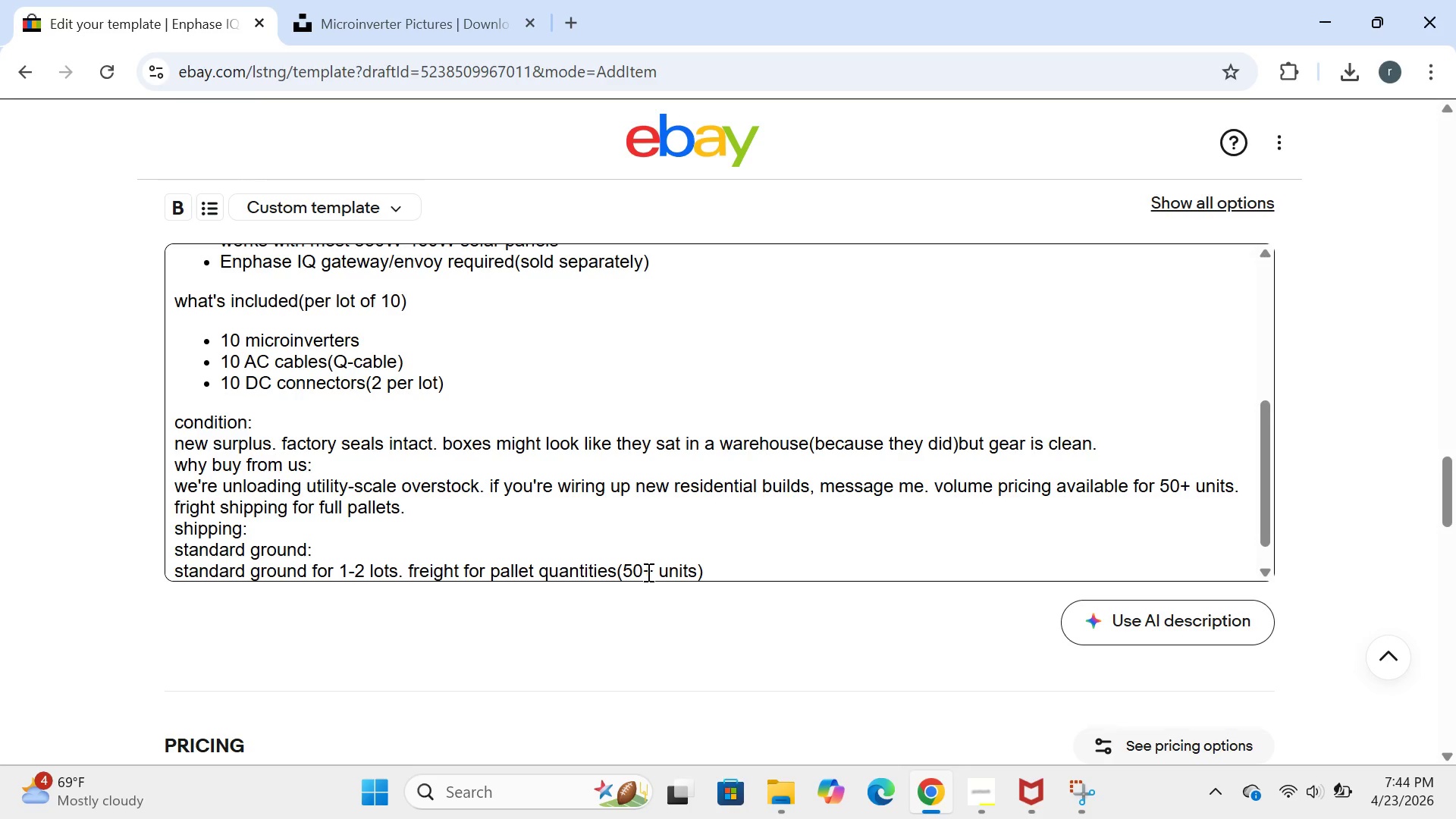 
key(Enter)
 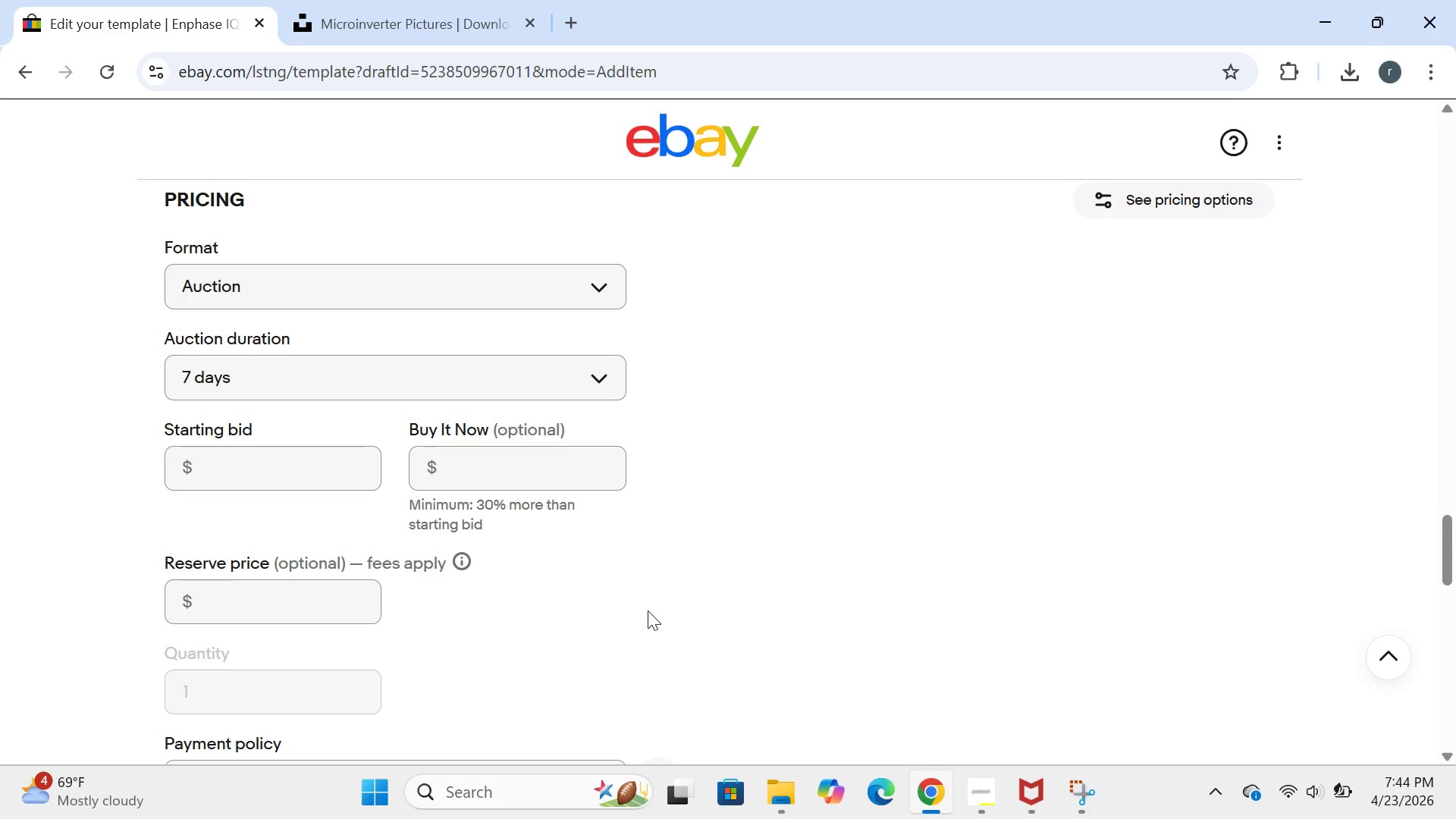 
wait(30.66)
 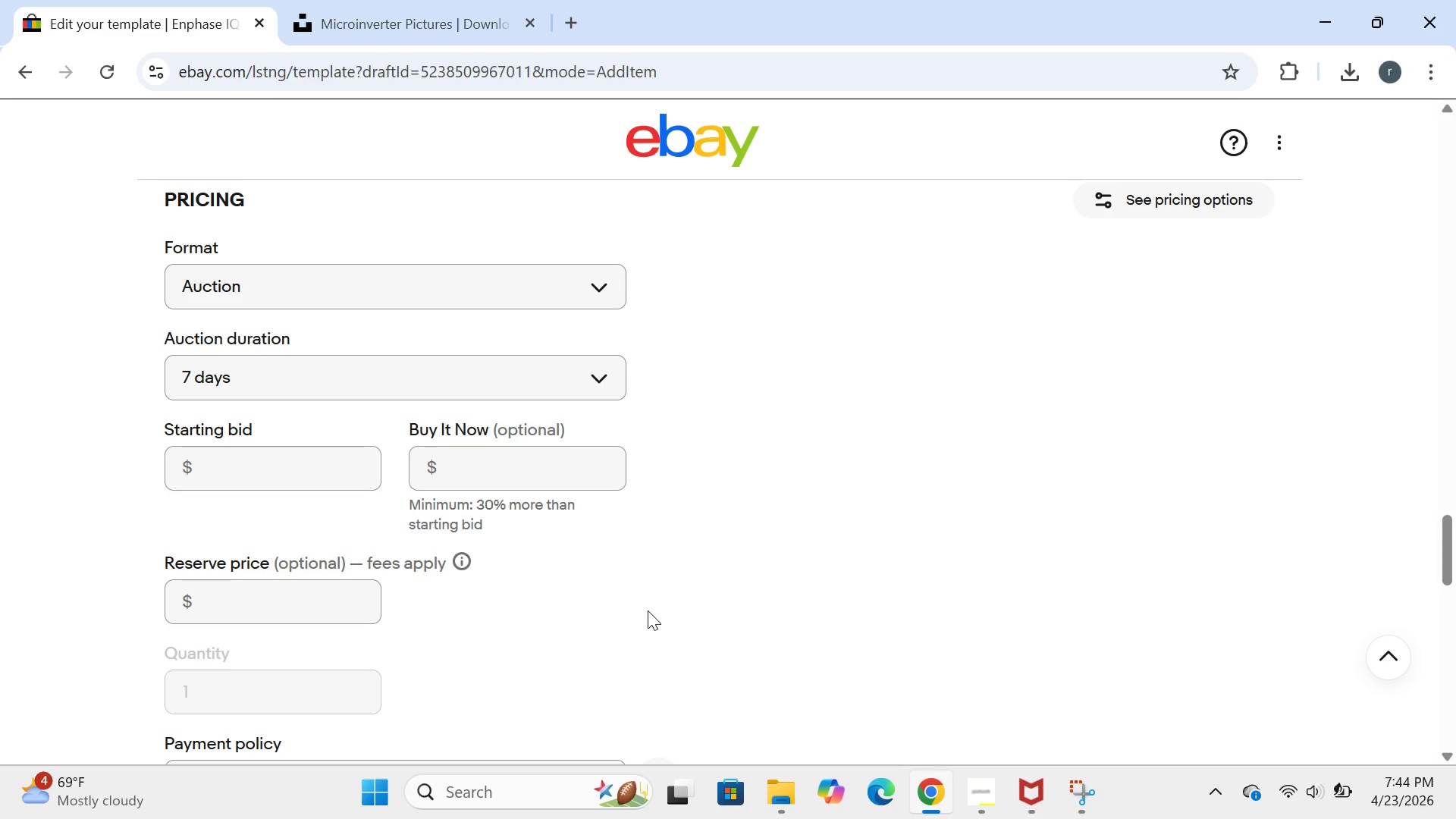 
left_click([595, 302])
 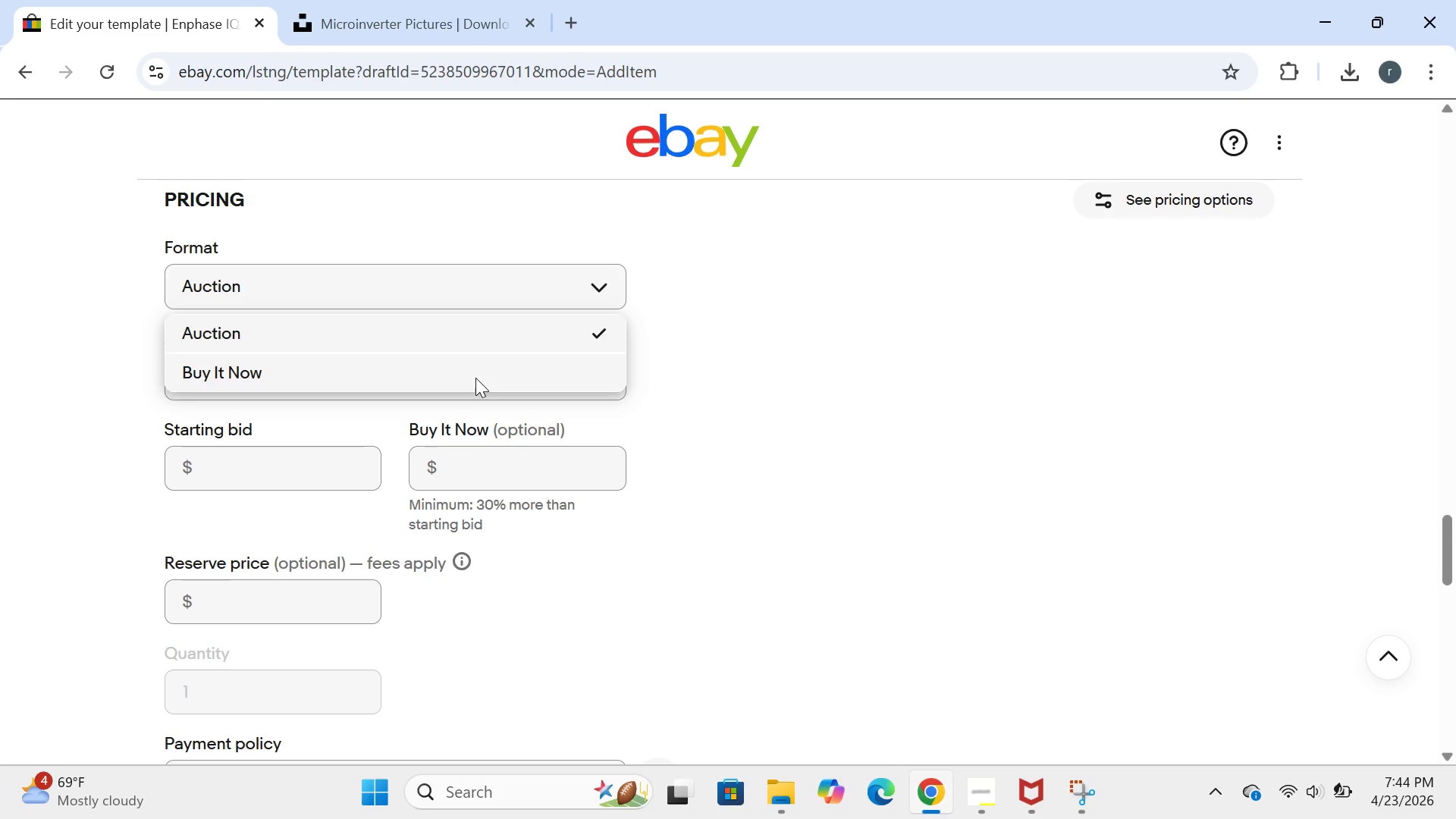 
left_click([475, 378])
 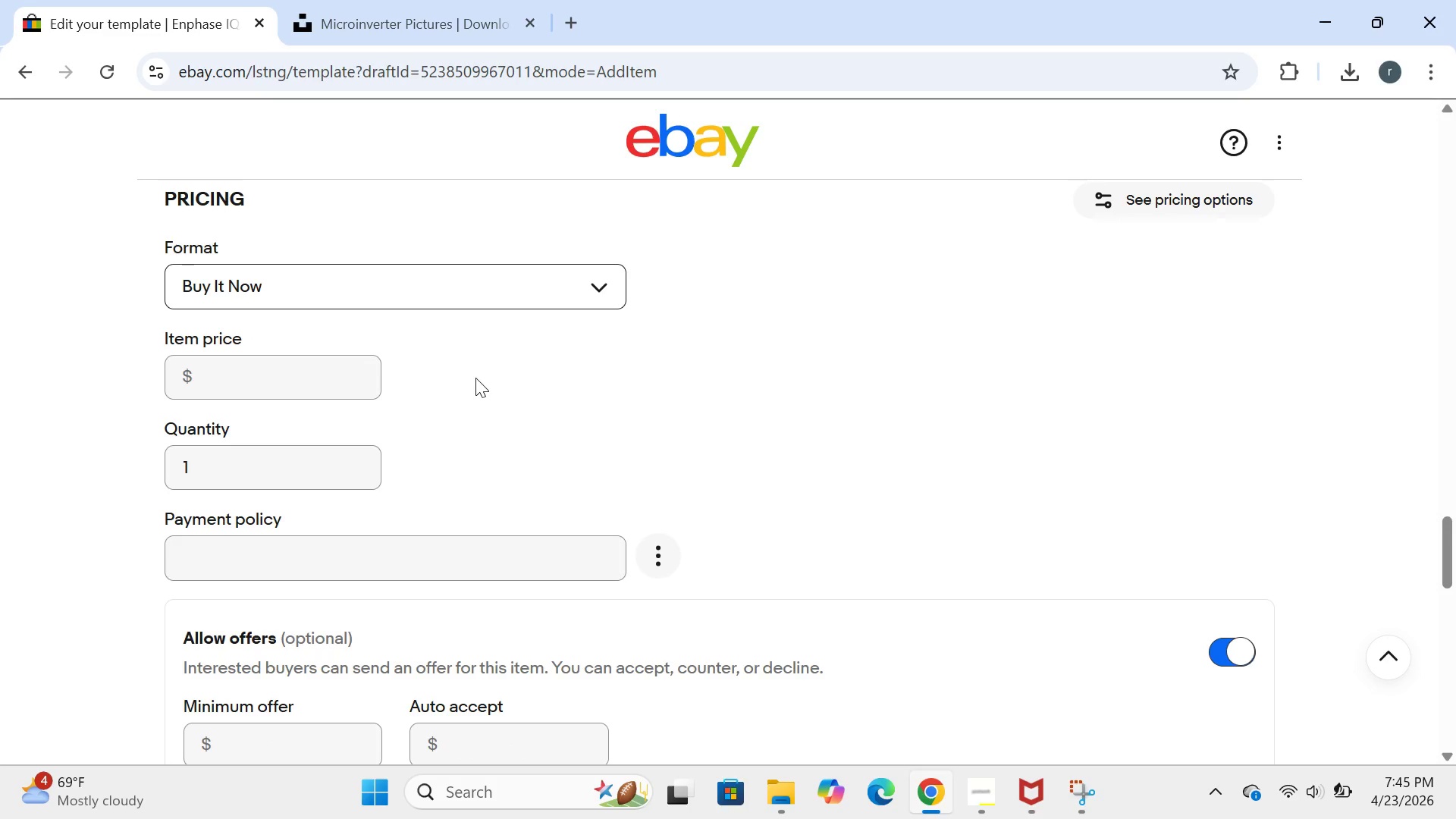 
wait(17.05)
 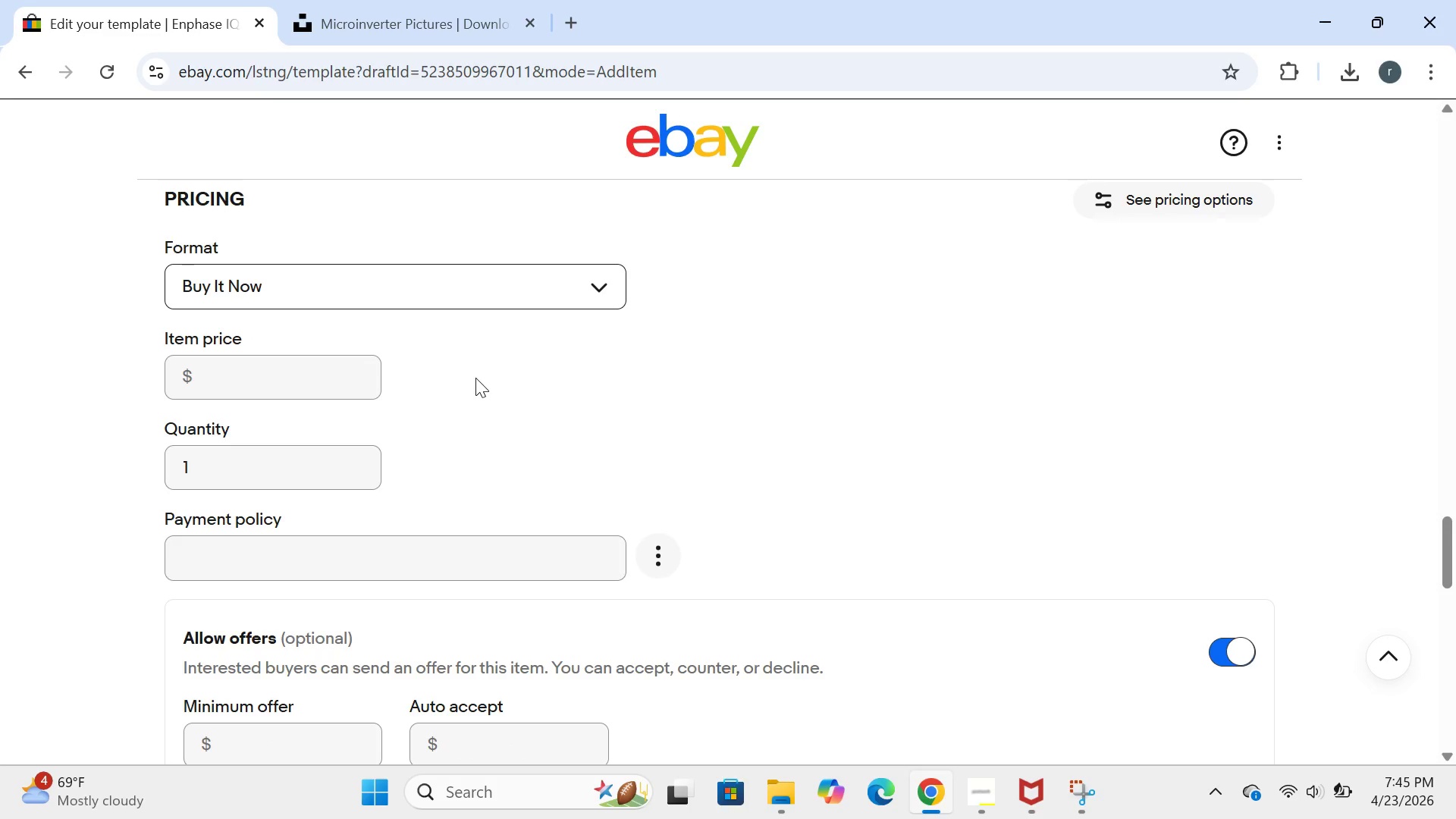 
left_click([216, 381])
 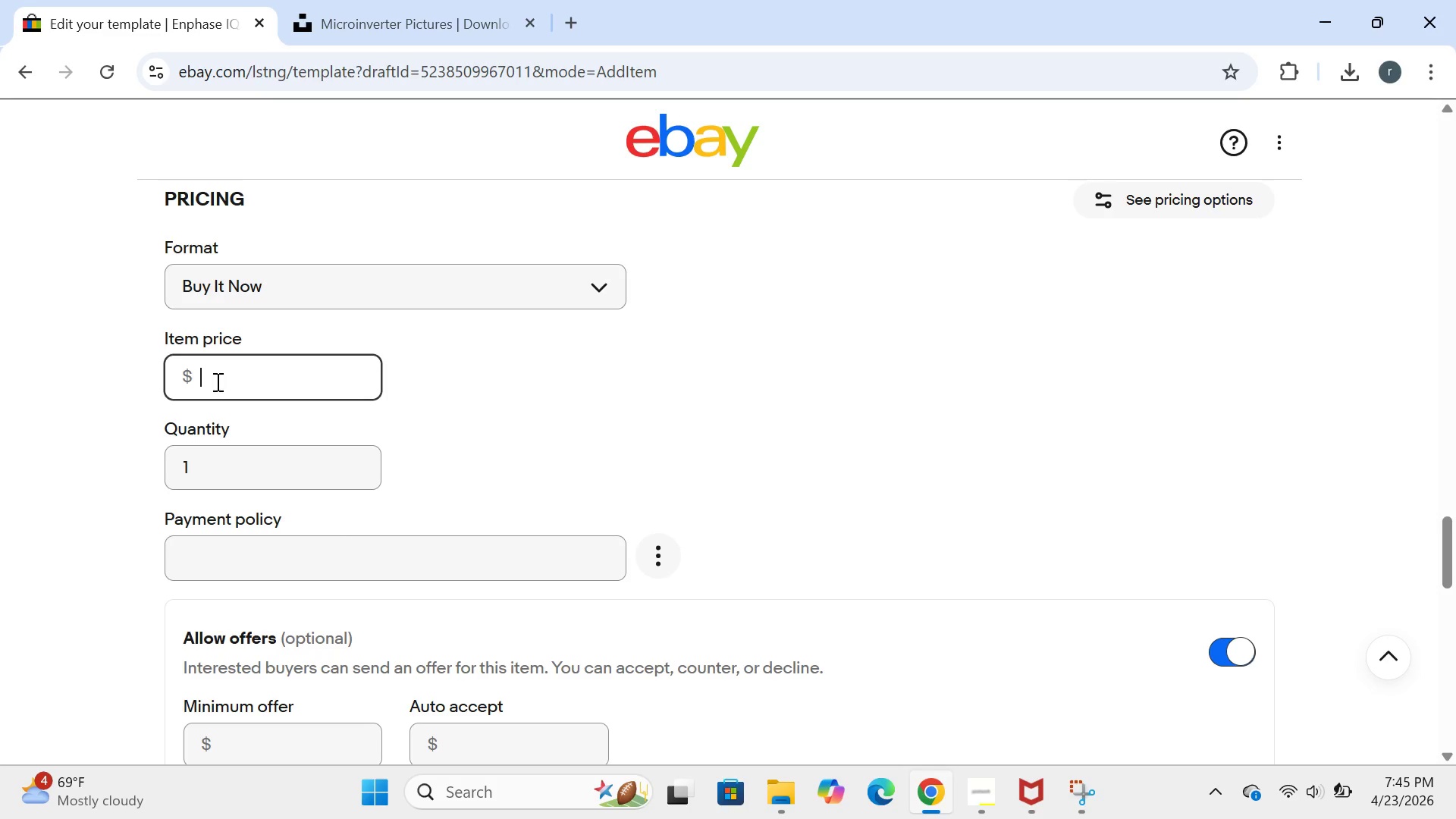 
type(165)
key(Backspace)
type(95)
 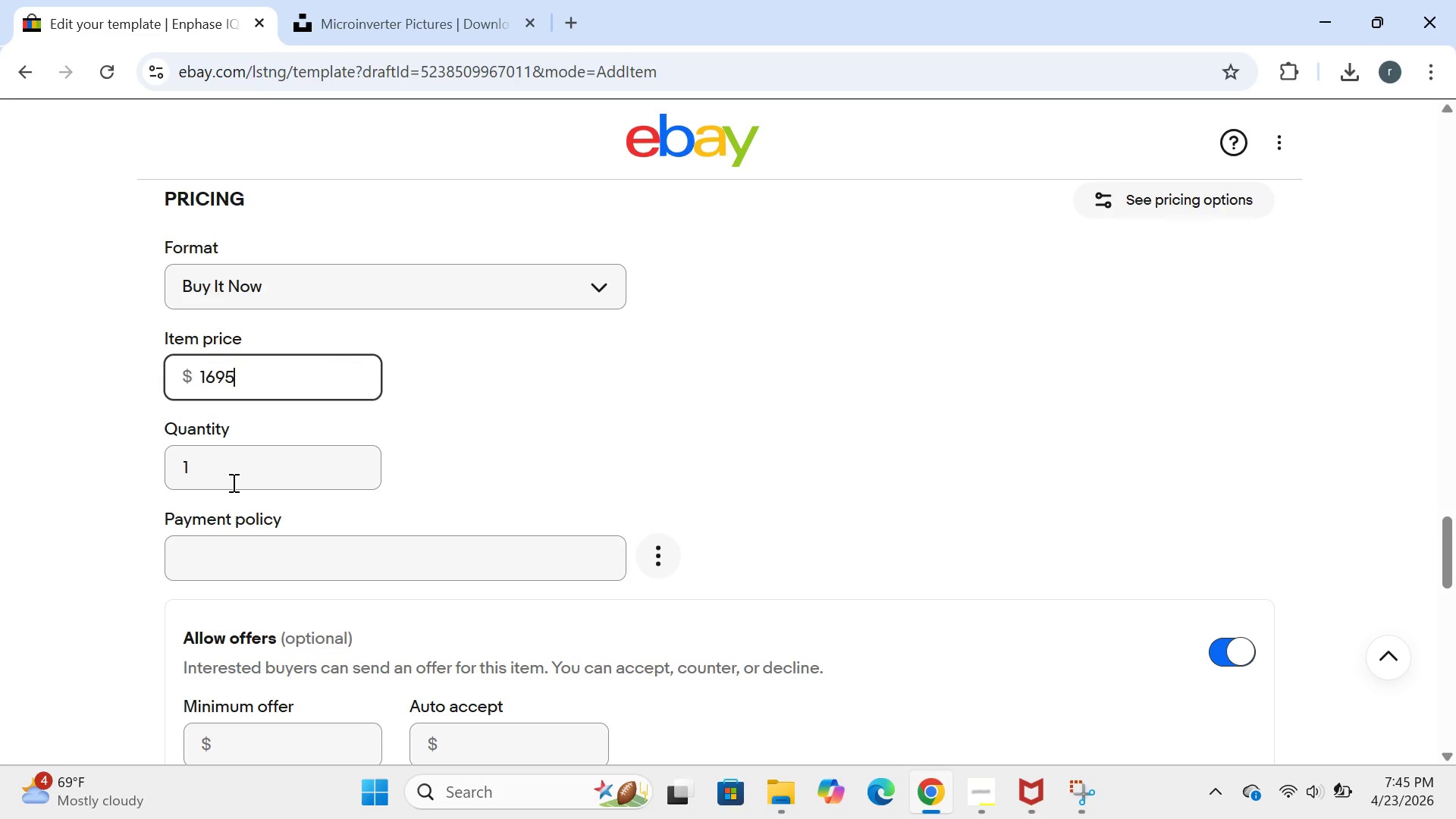 
wait(5.48)
 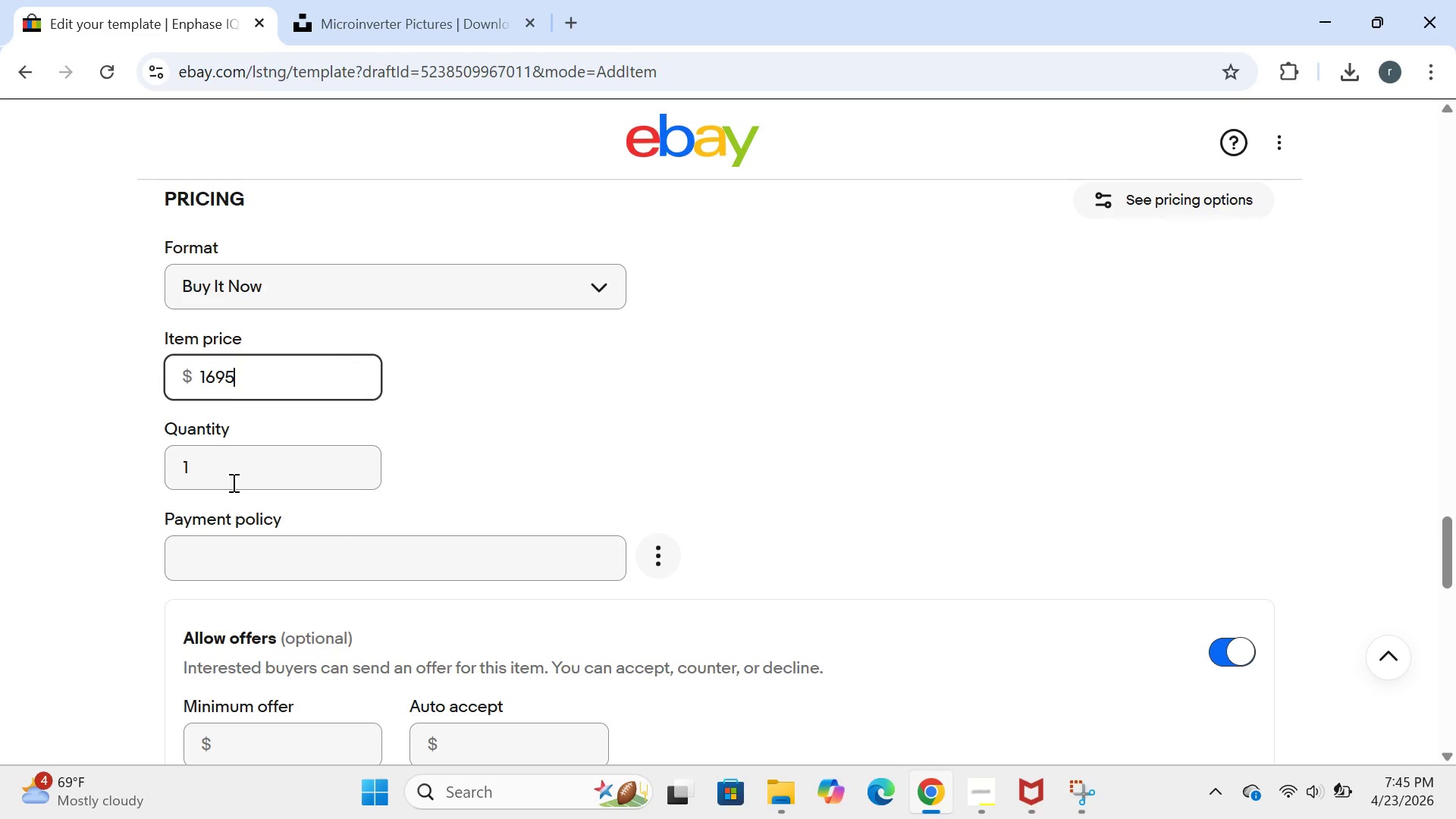 
left_click([232, 482])
 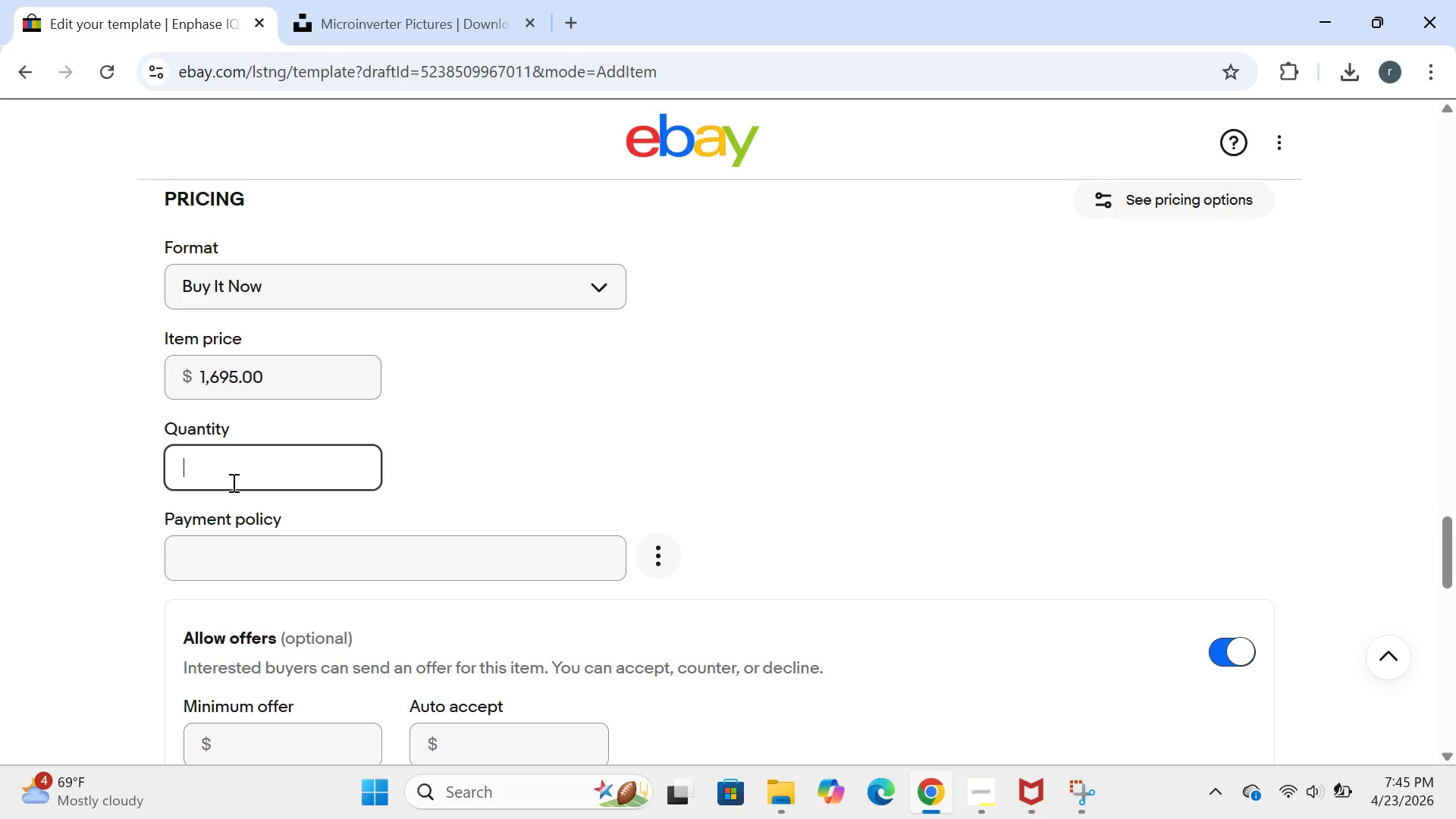 
key(Backspace)
type(50)
 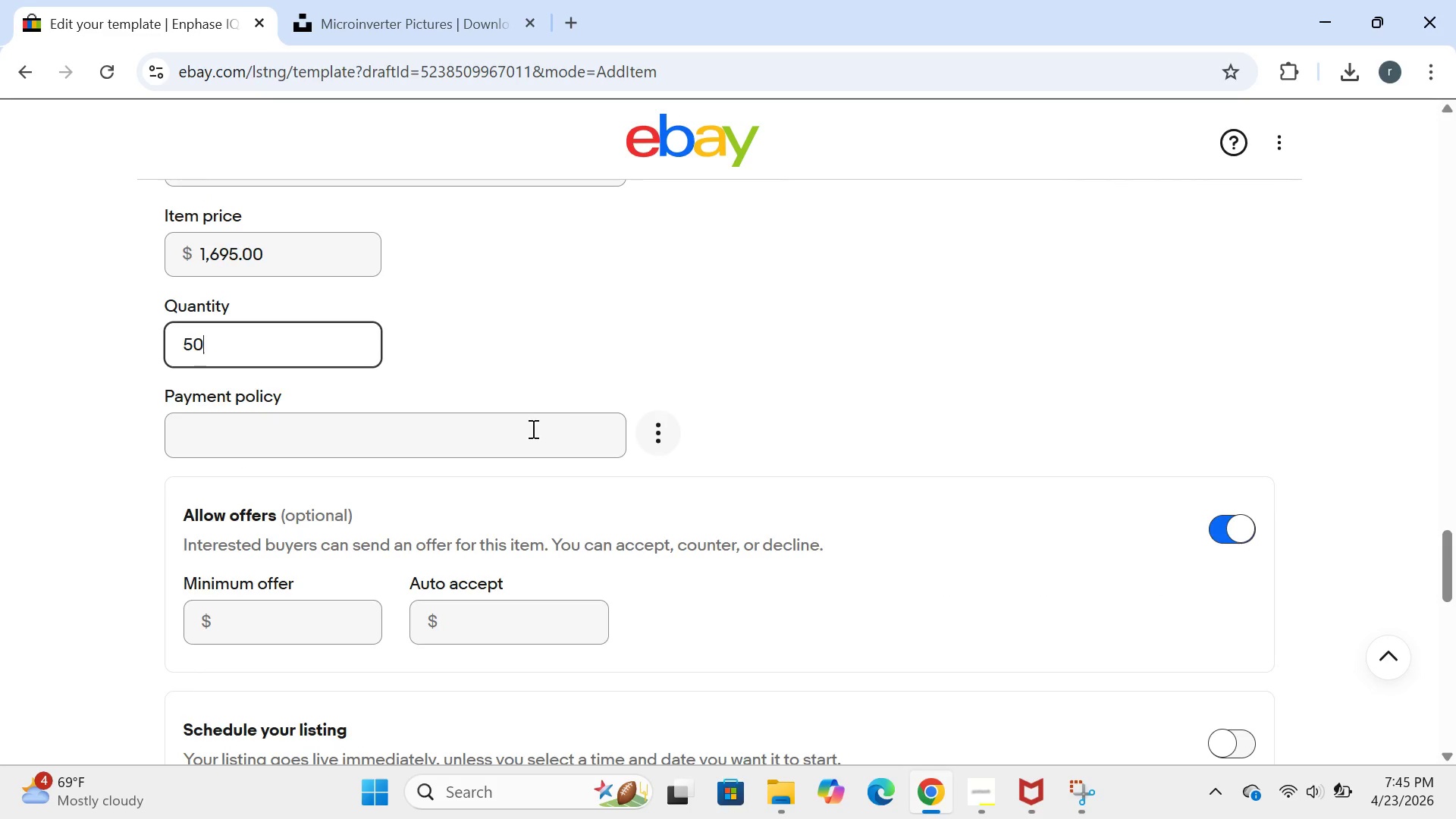 
left_click([640, 438])
 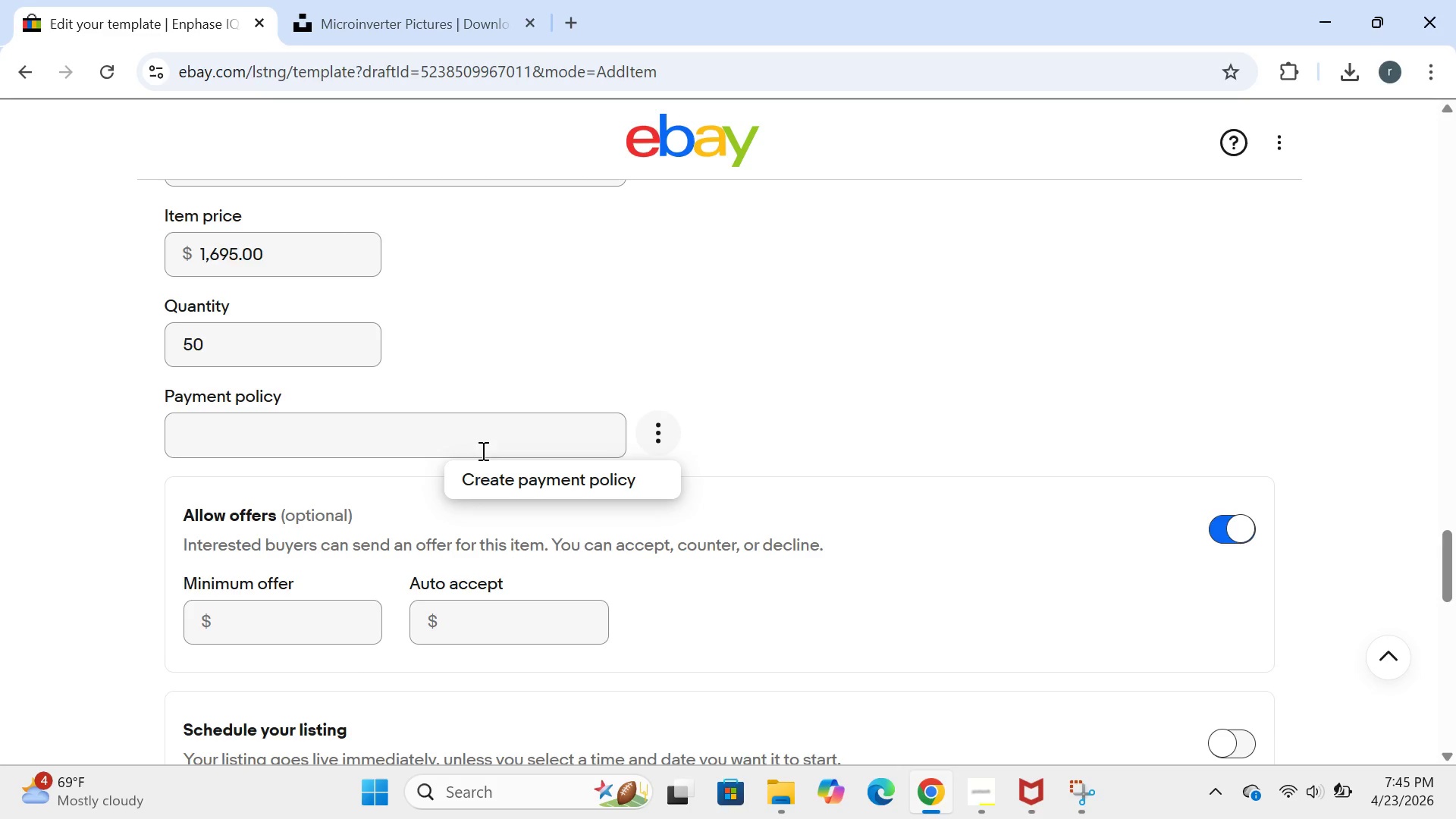 
left_click([477, 450])
 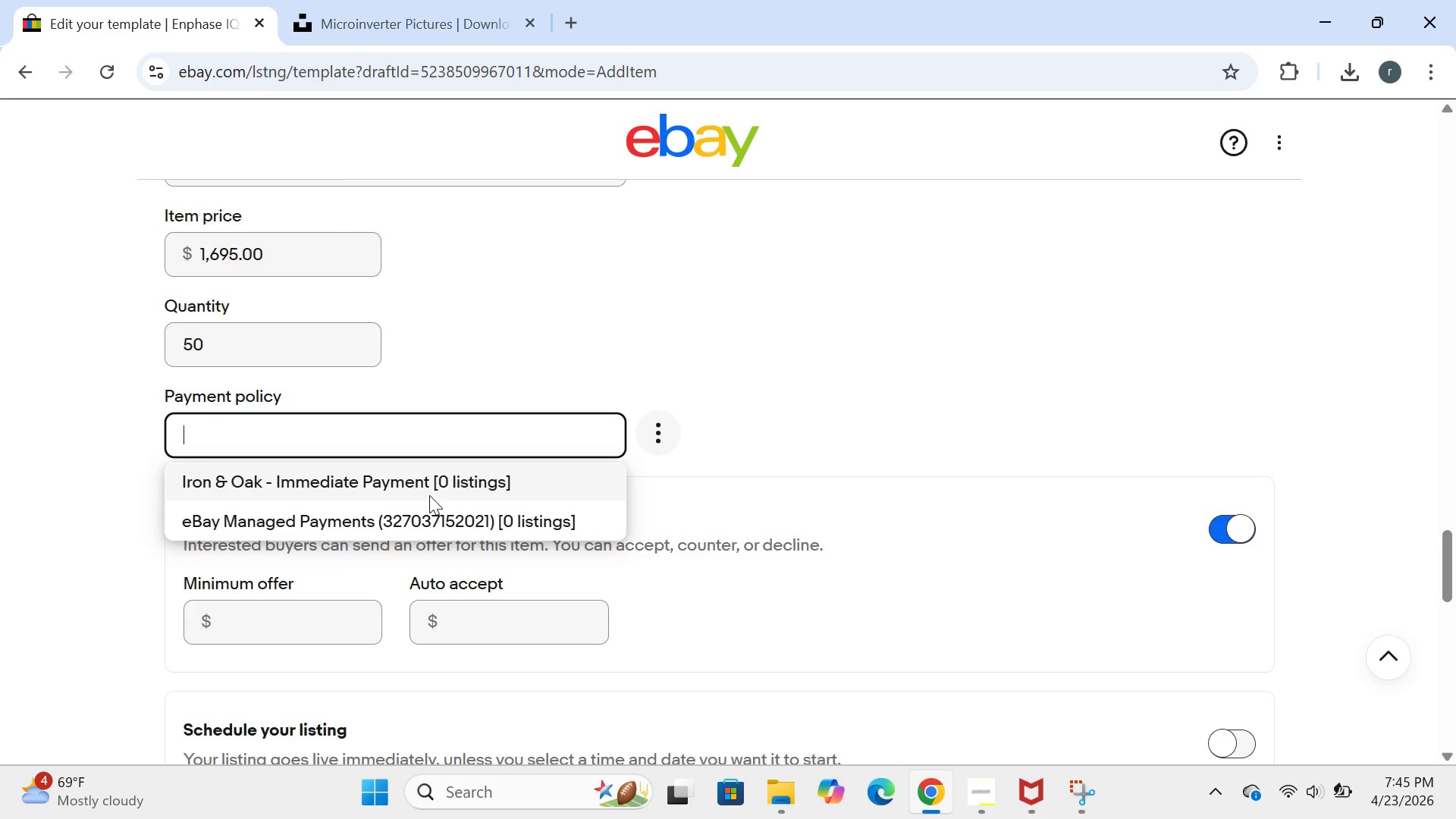 
left_click([429, 495])
 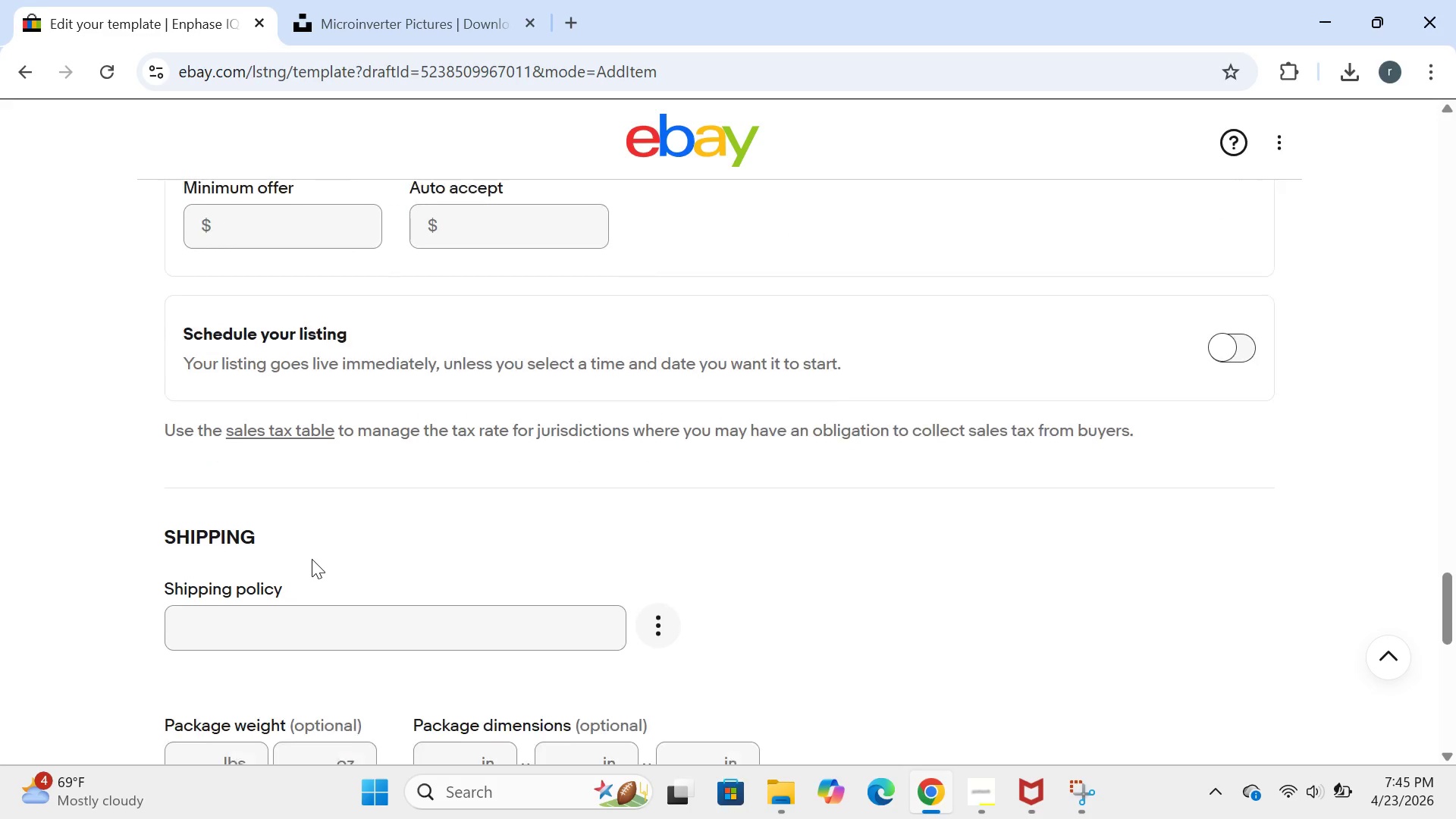 
wait(20.27)
 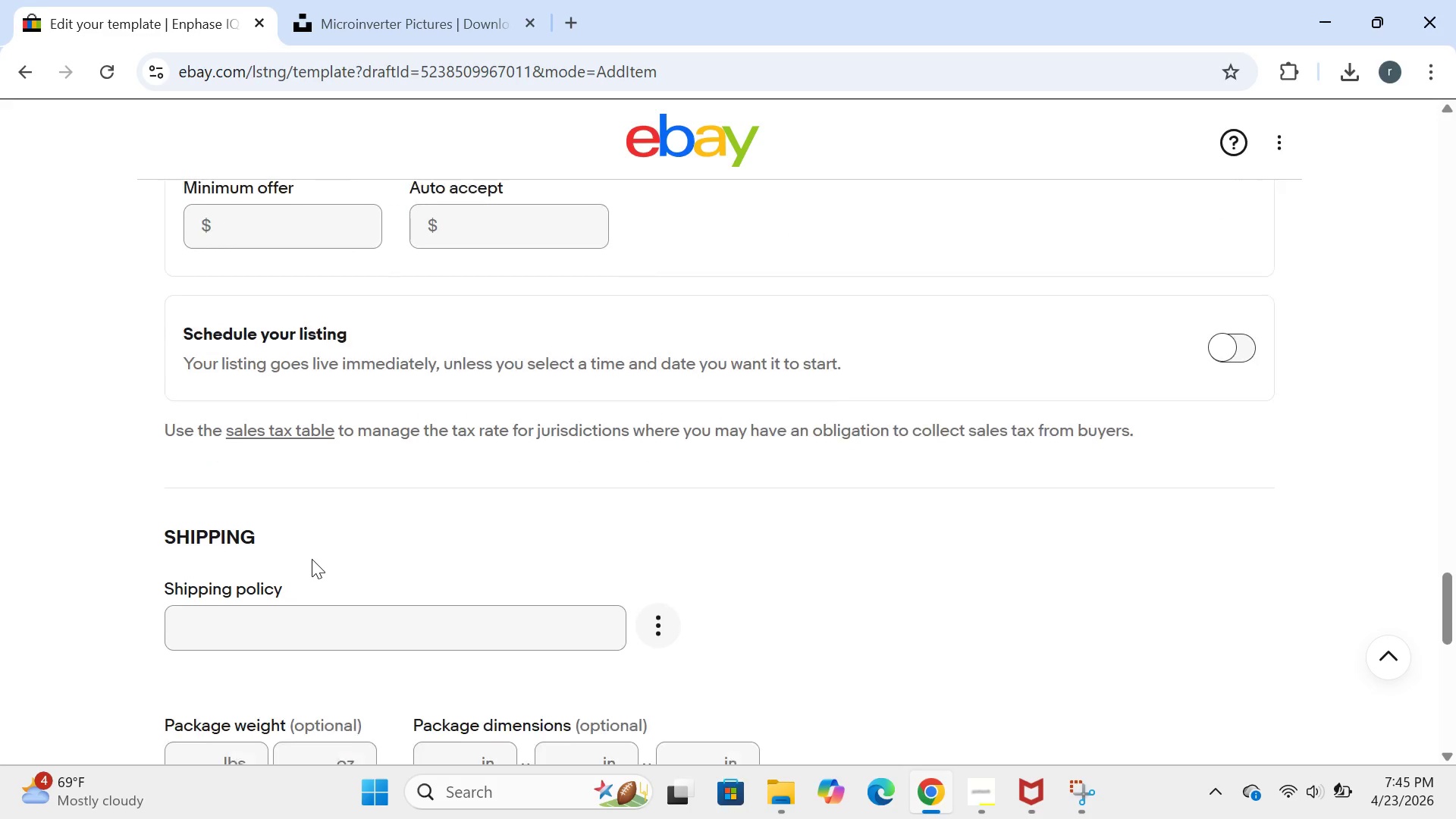 
left_click([652, 577])
 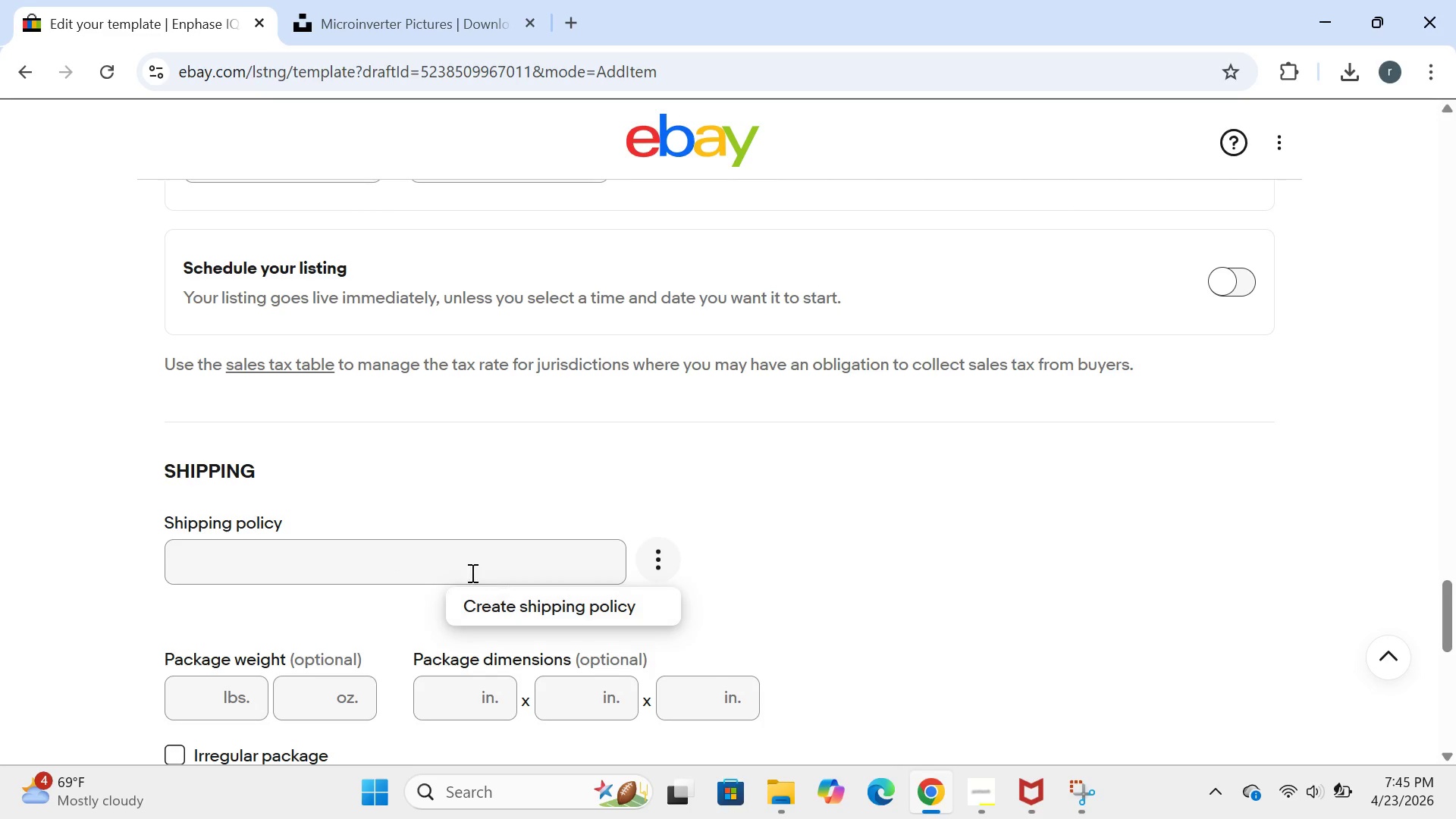 
left_click([454, 556])
 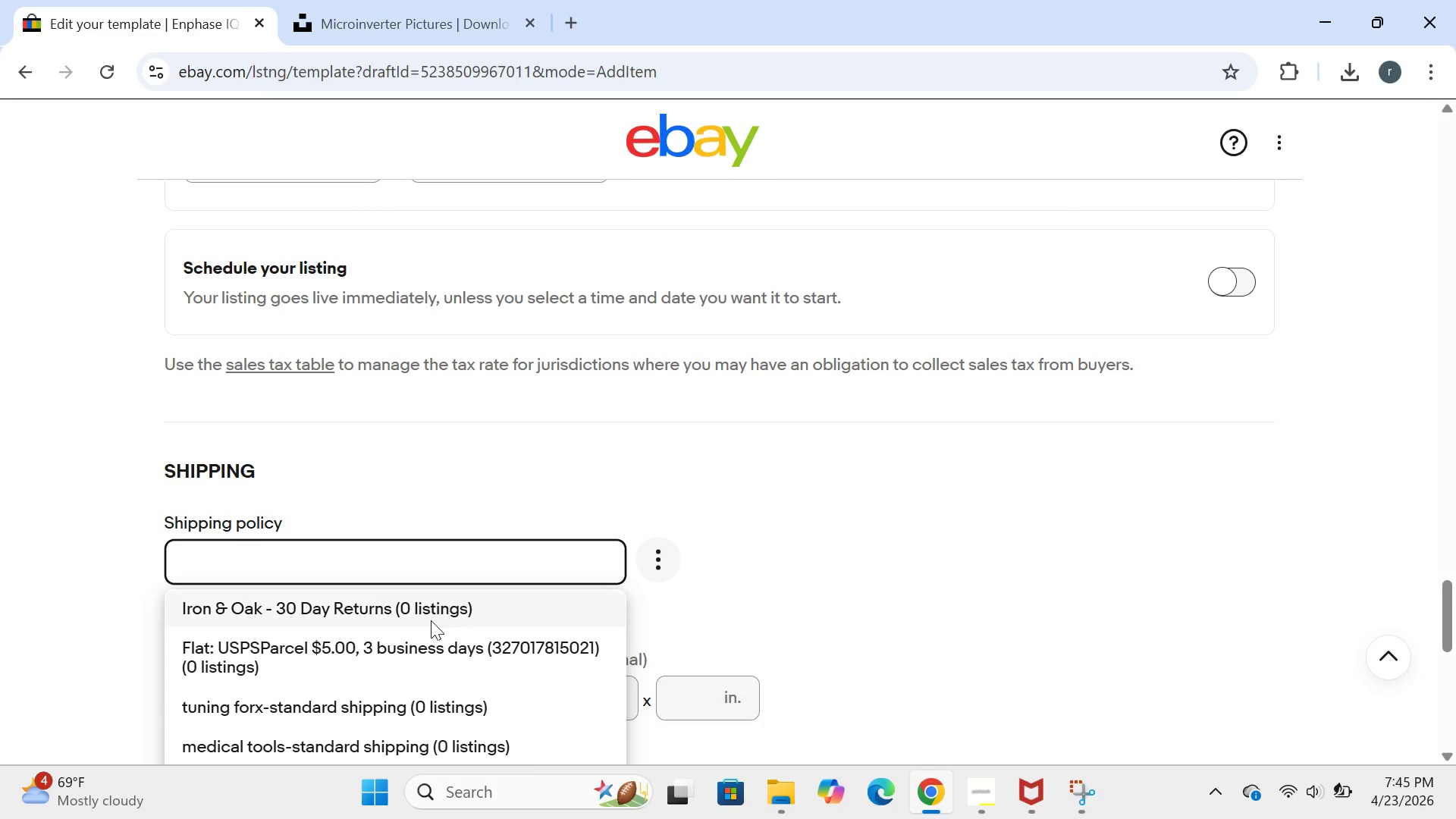 
mouse_move([388, 664])
 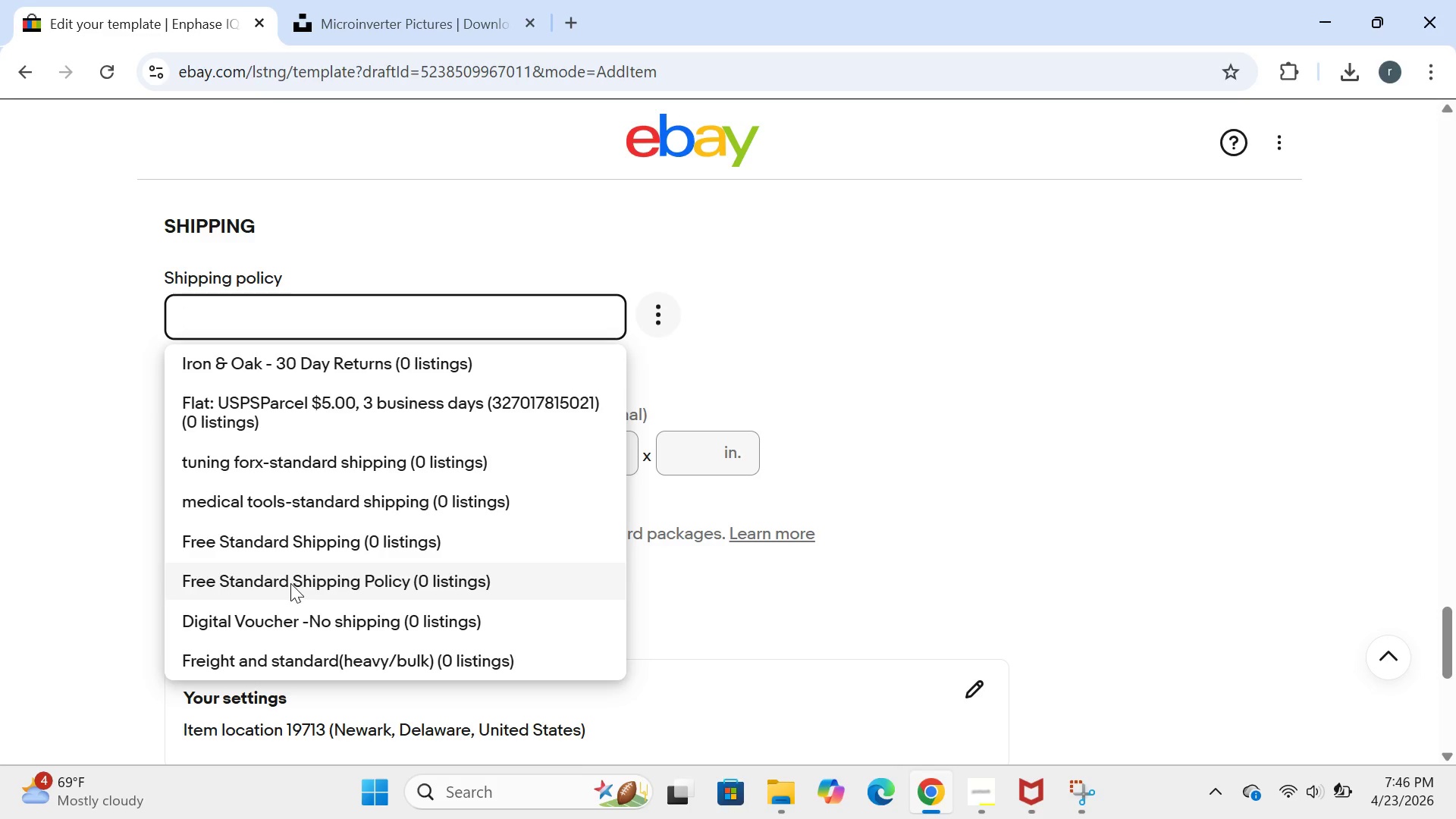 
wait(27.41)
 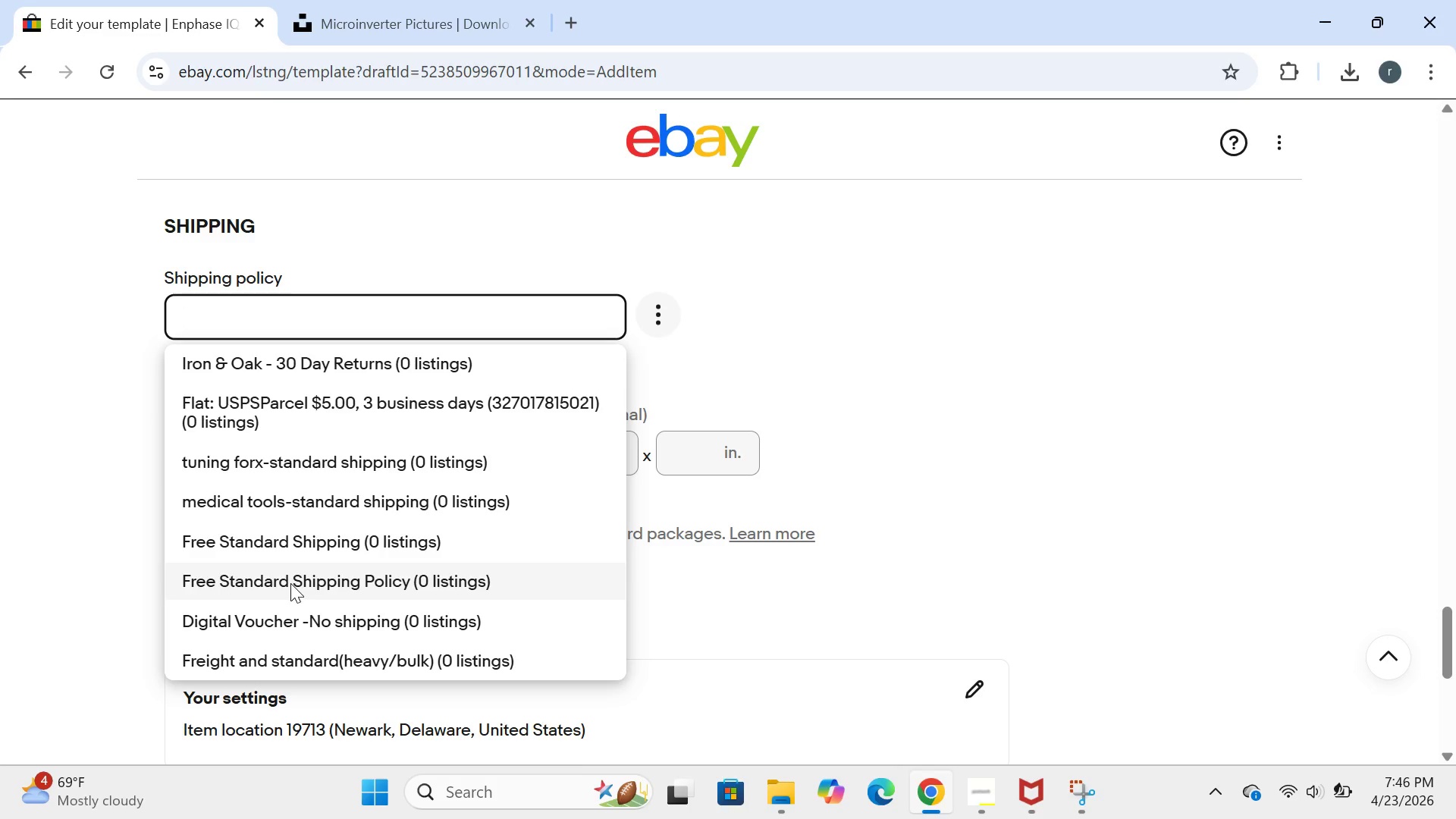 
left_click([886, 422])
 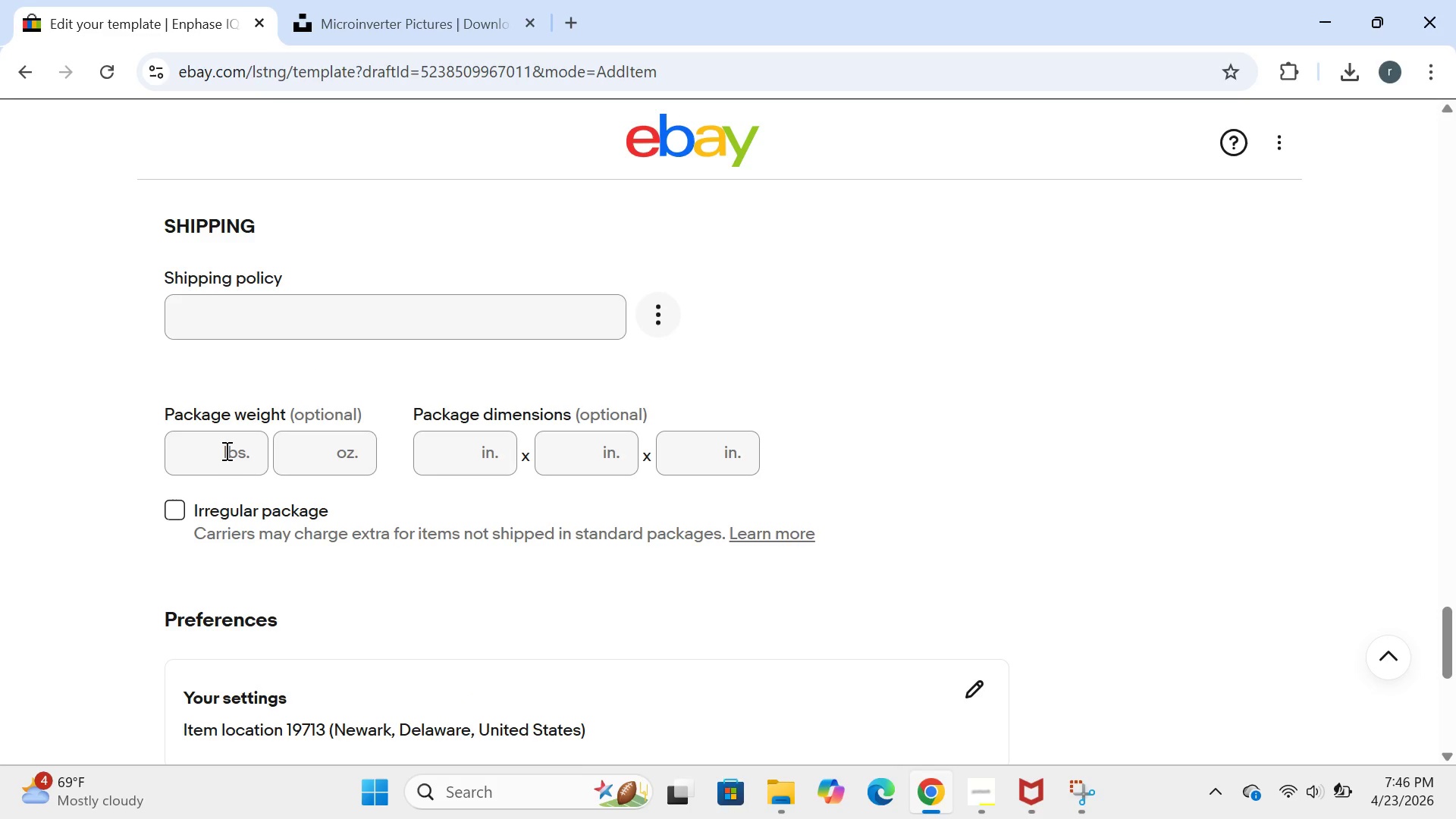 
left_click([225, 450])
 